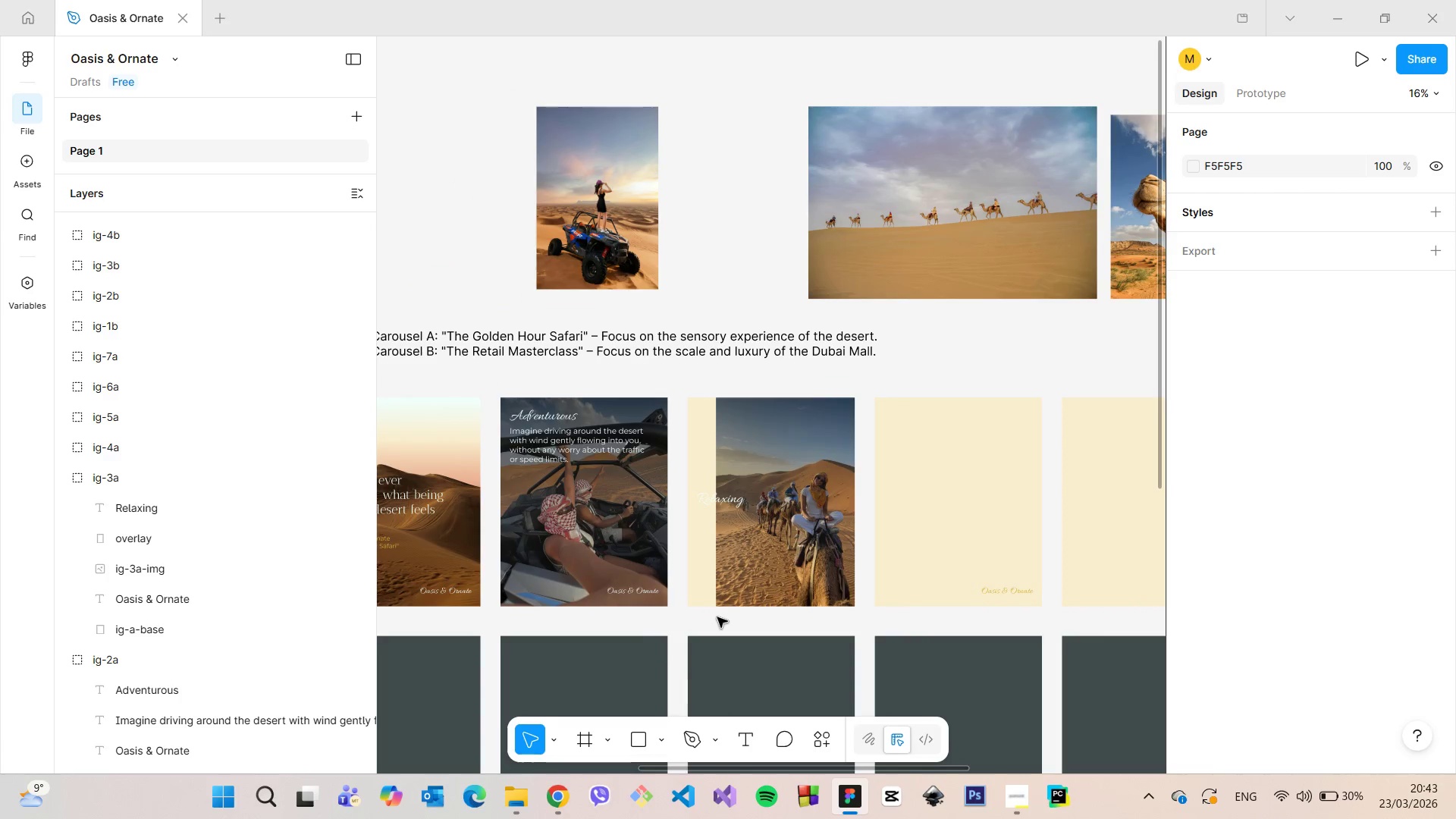 
scroll: coordinate [717, 617], scroll_direction: up, amount: 5.0
 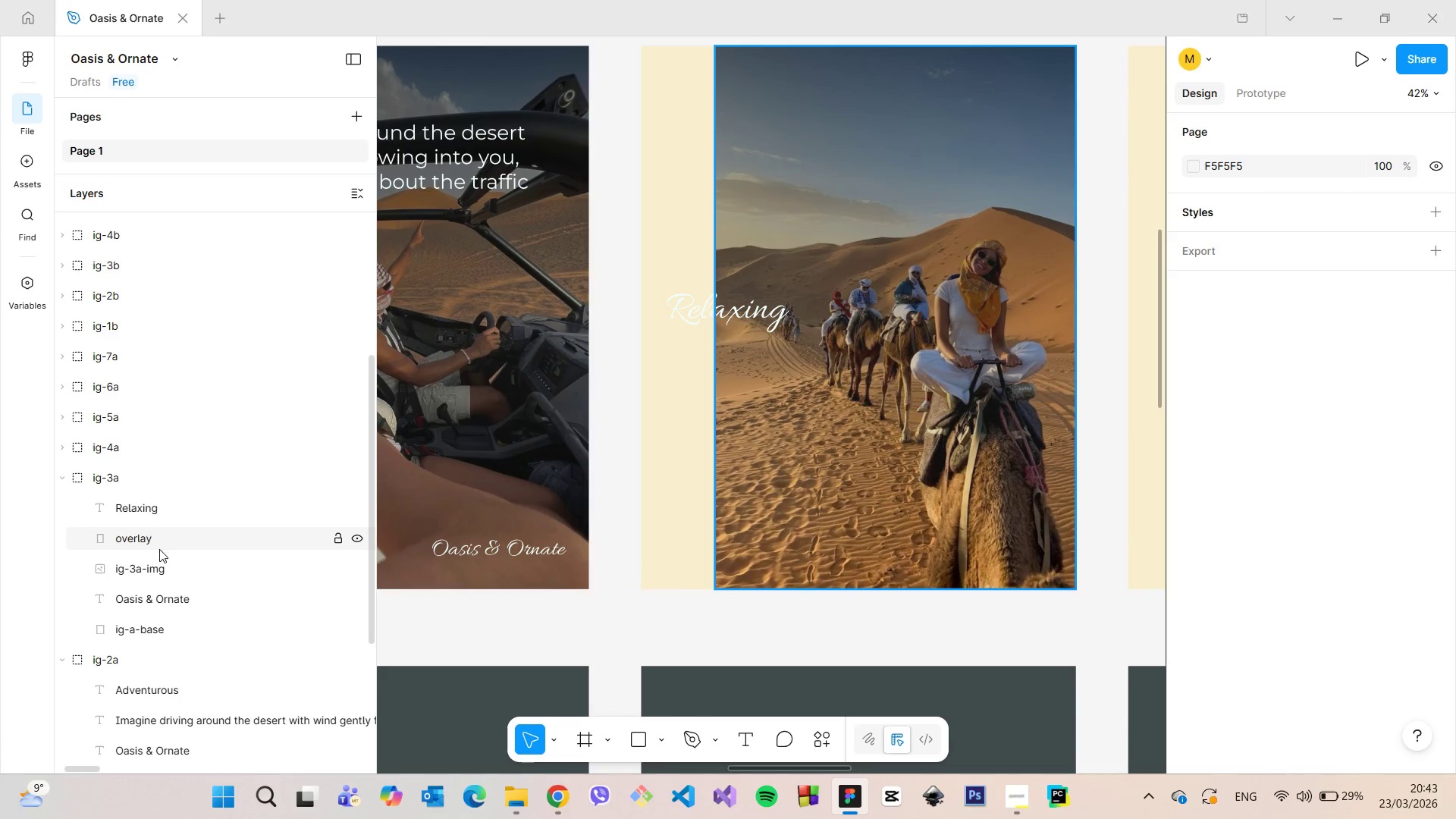 
left_click([161, 551])
 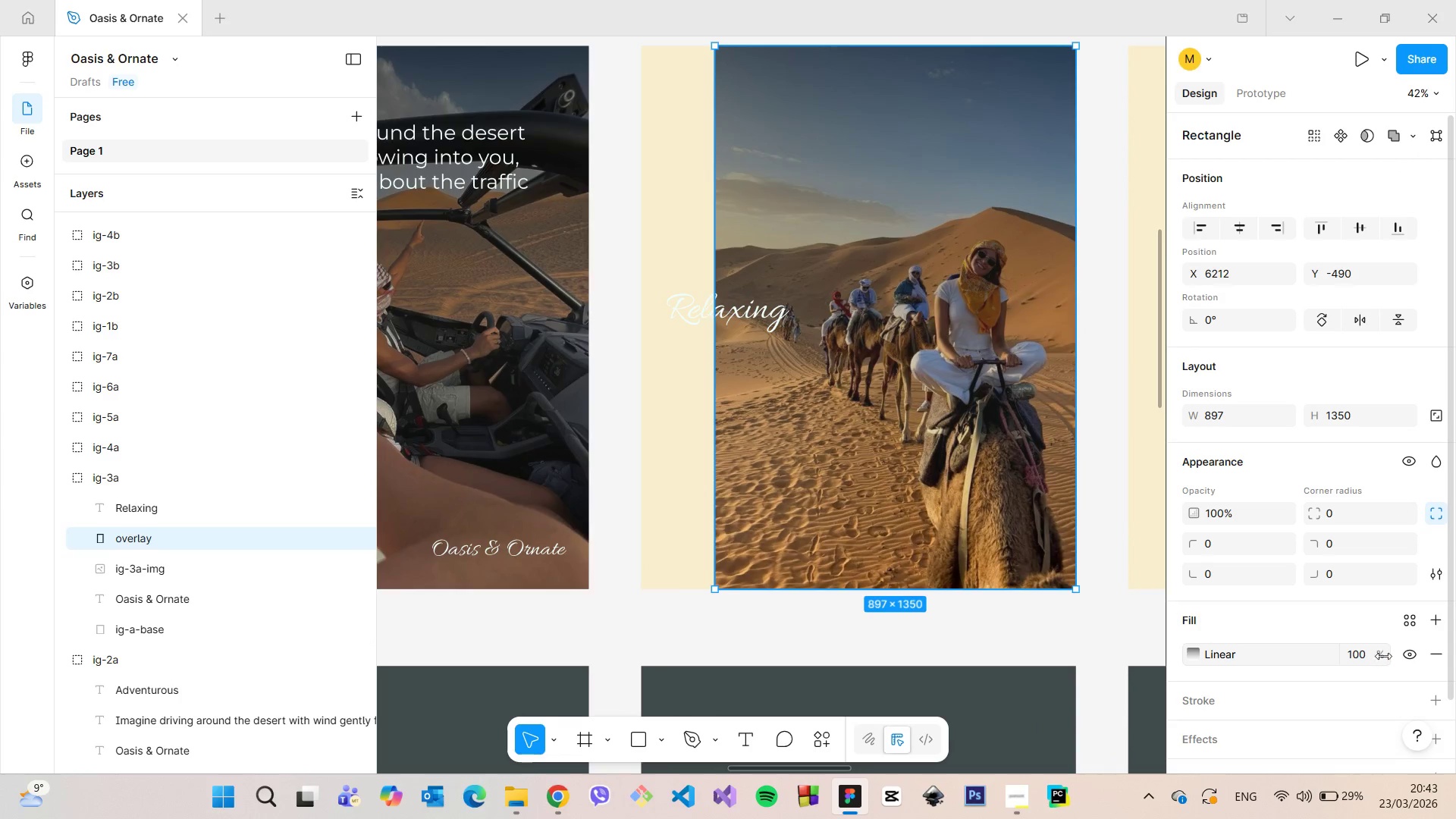 
left_click([1405, 654])
 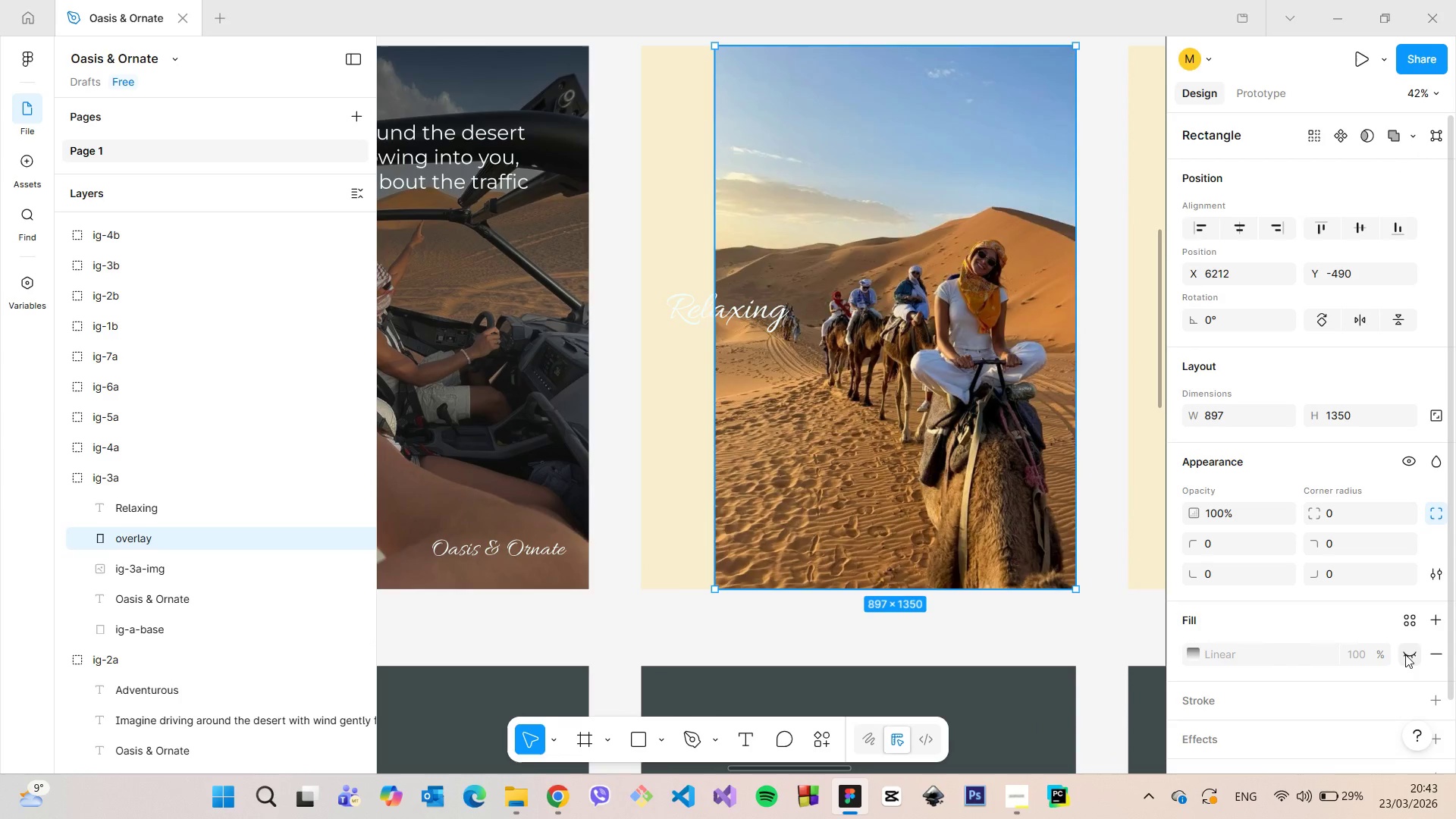 
left_click([1405, 654])
 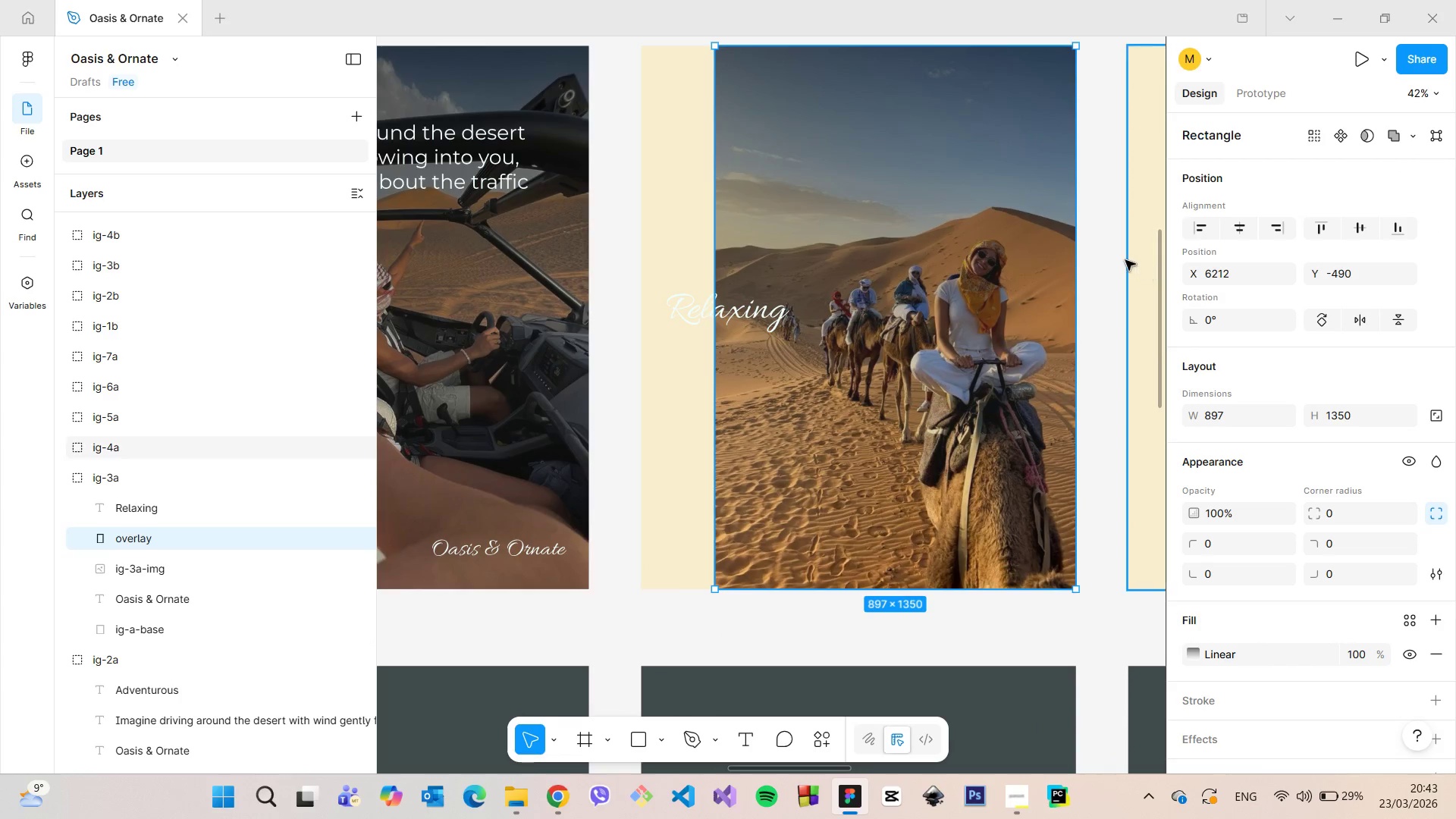 
left_click([1113, 256])
 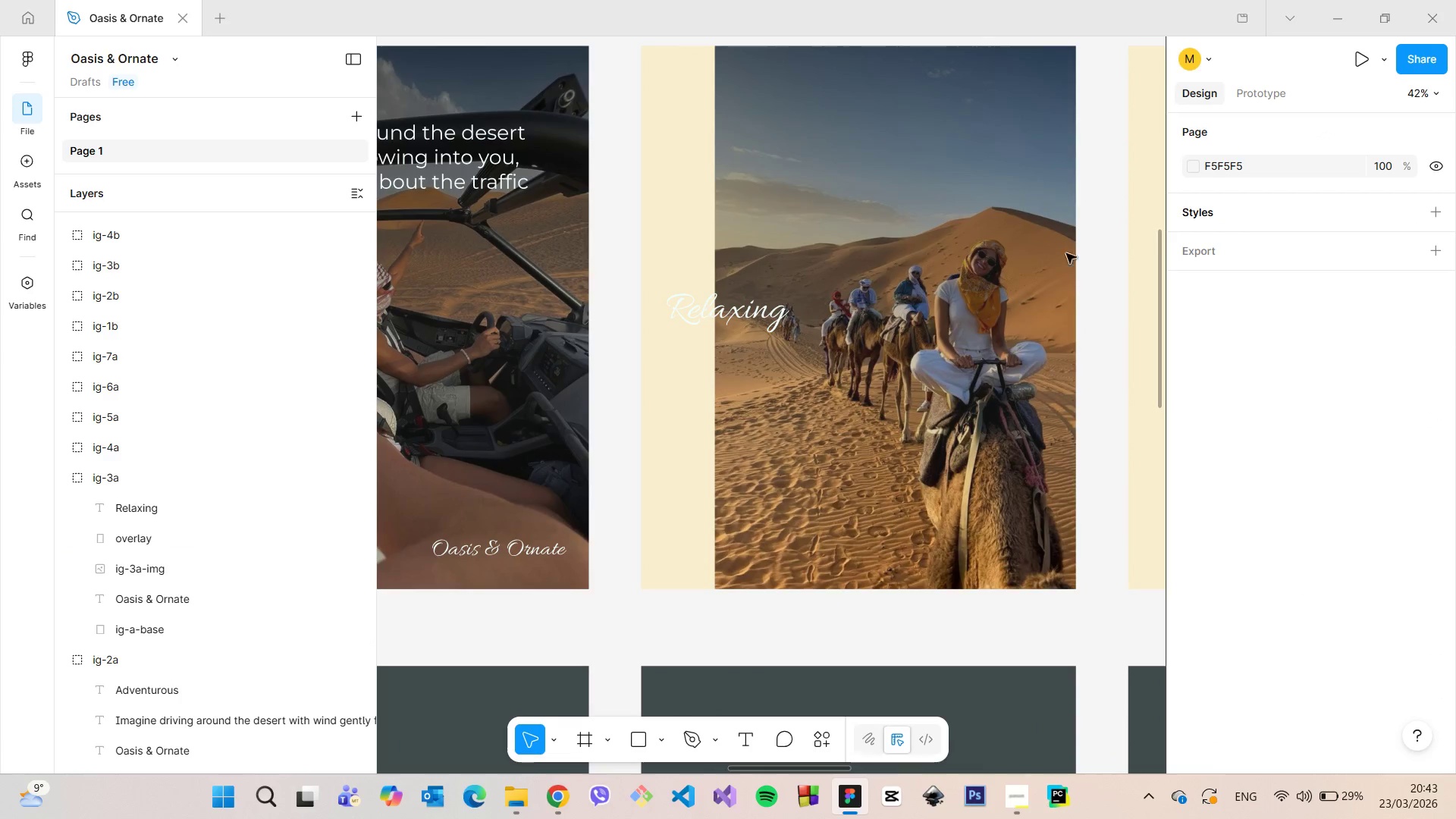 
scroll: coordinate [1053, 249], scroll_direction: down, amount: 4.0
 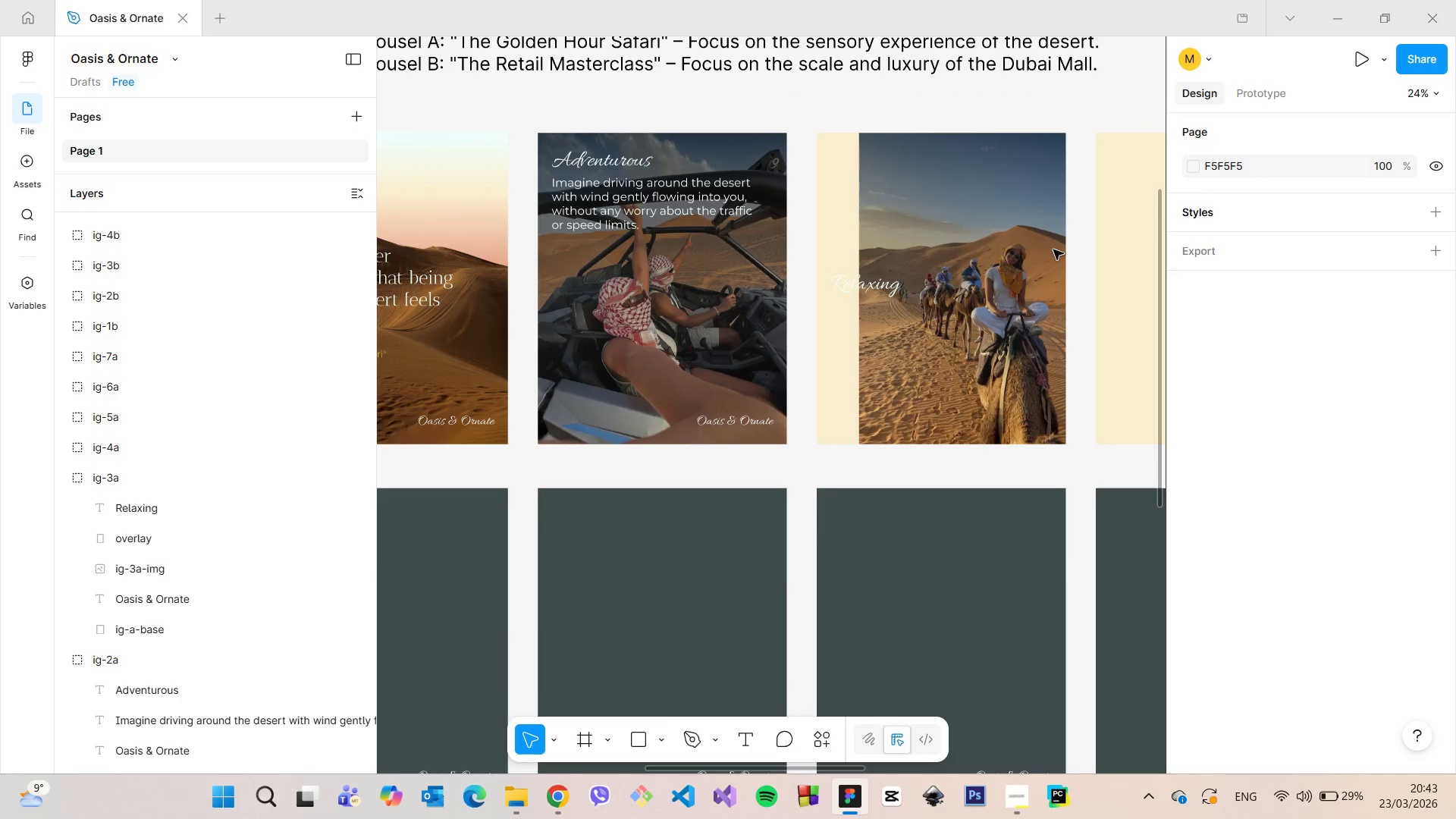 
scroll: coordinate [1053, 249], scroll_direction: up, amount: 2.0
 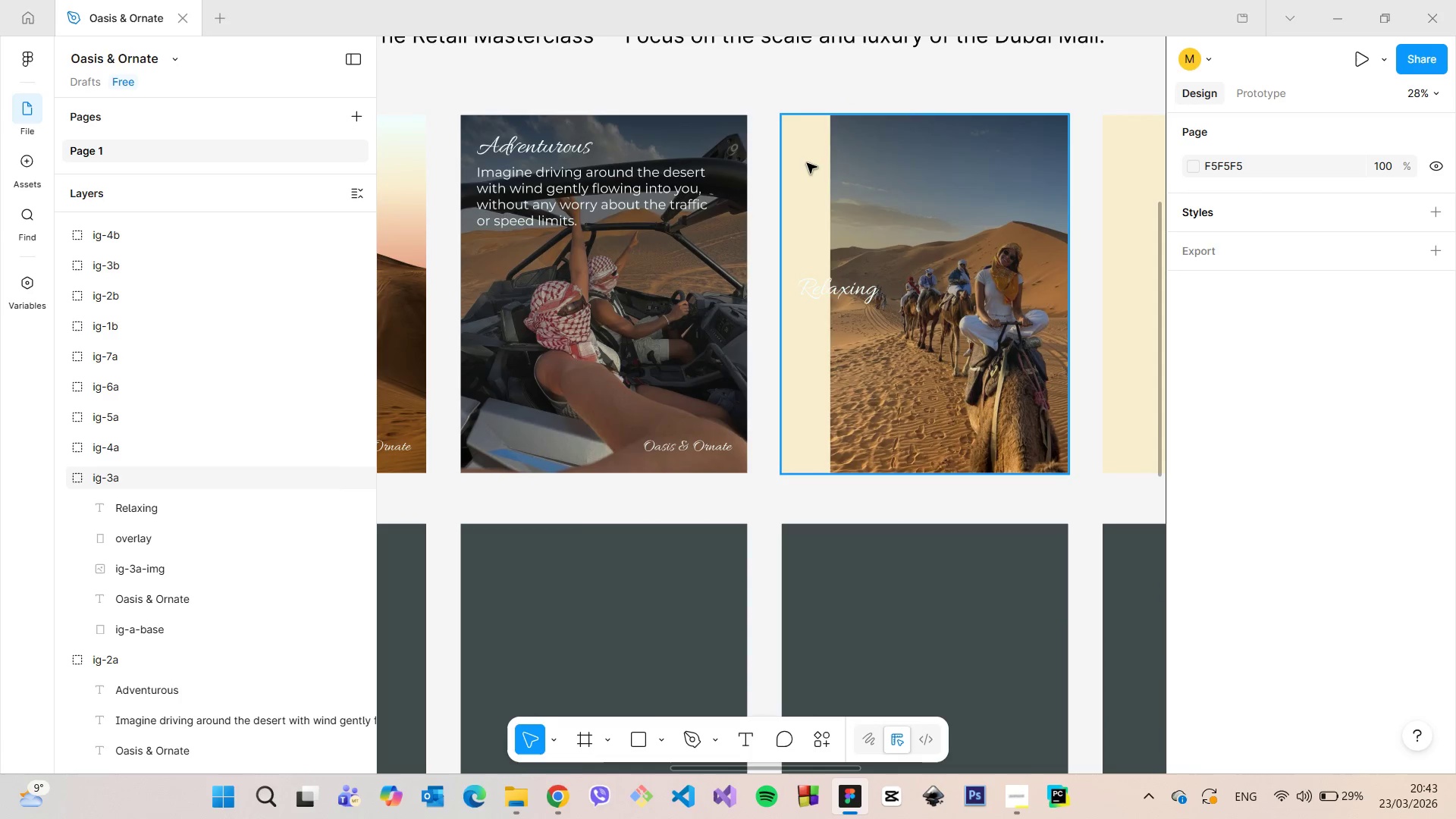 
left_click([807, 163])
 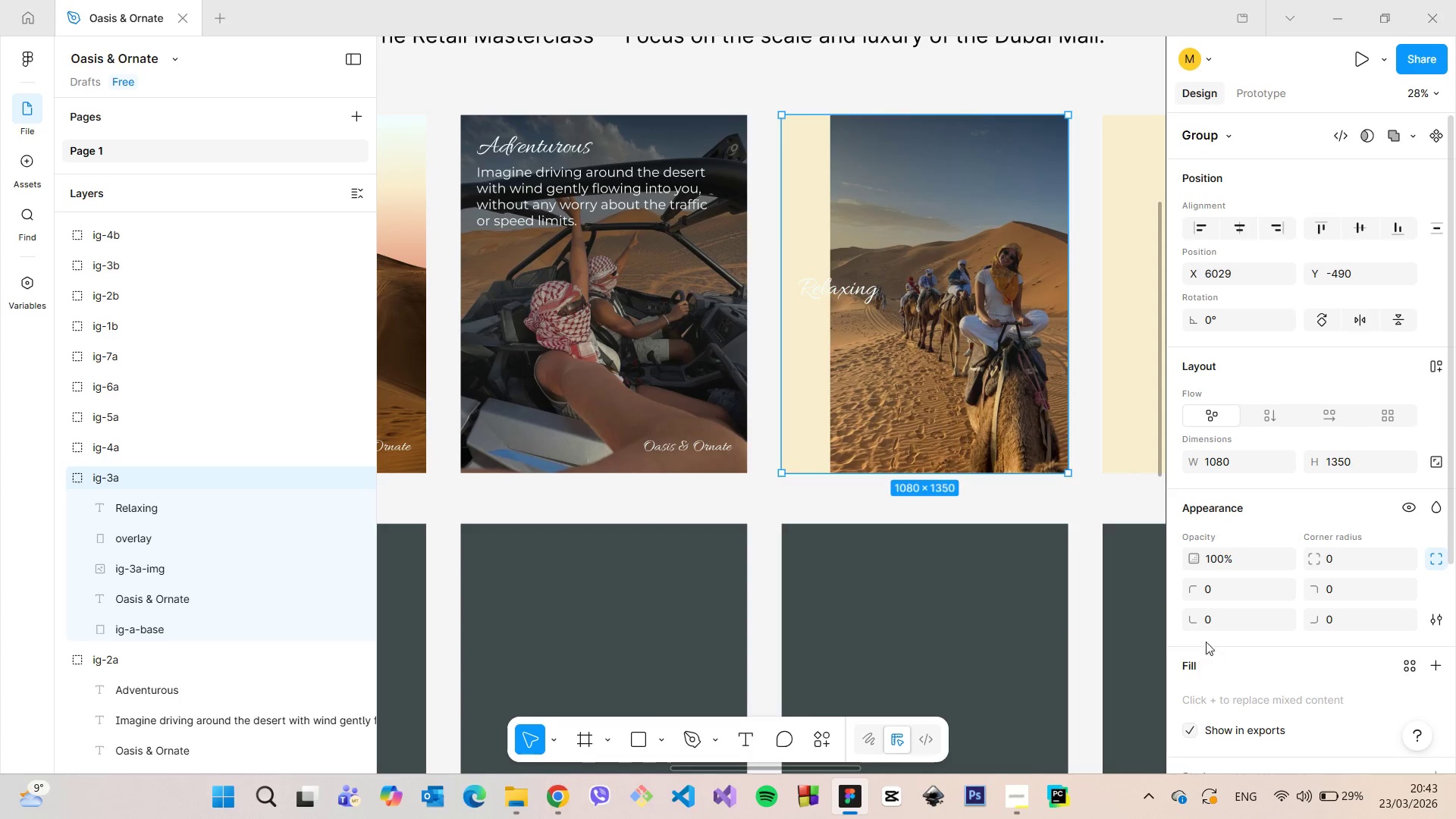 
scroll: coordinate [908, 457], scroll_direction: down, amount: 9.0
 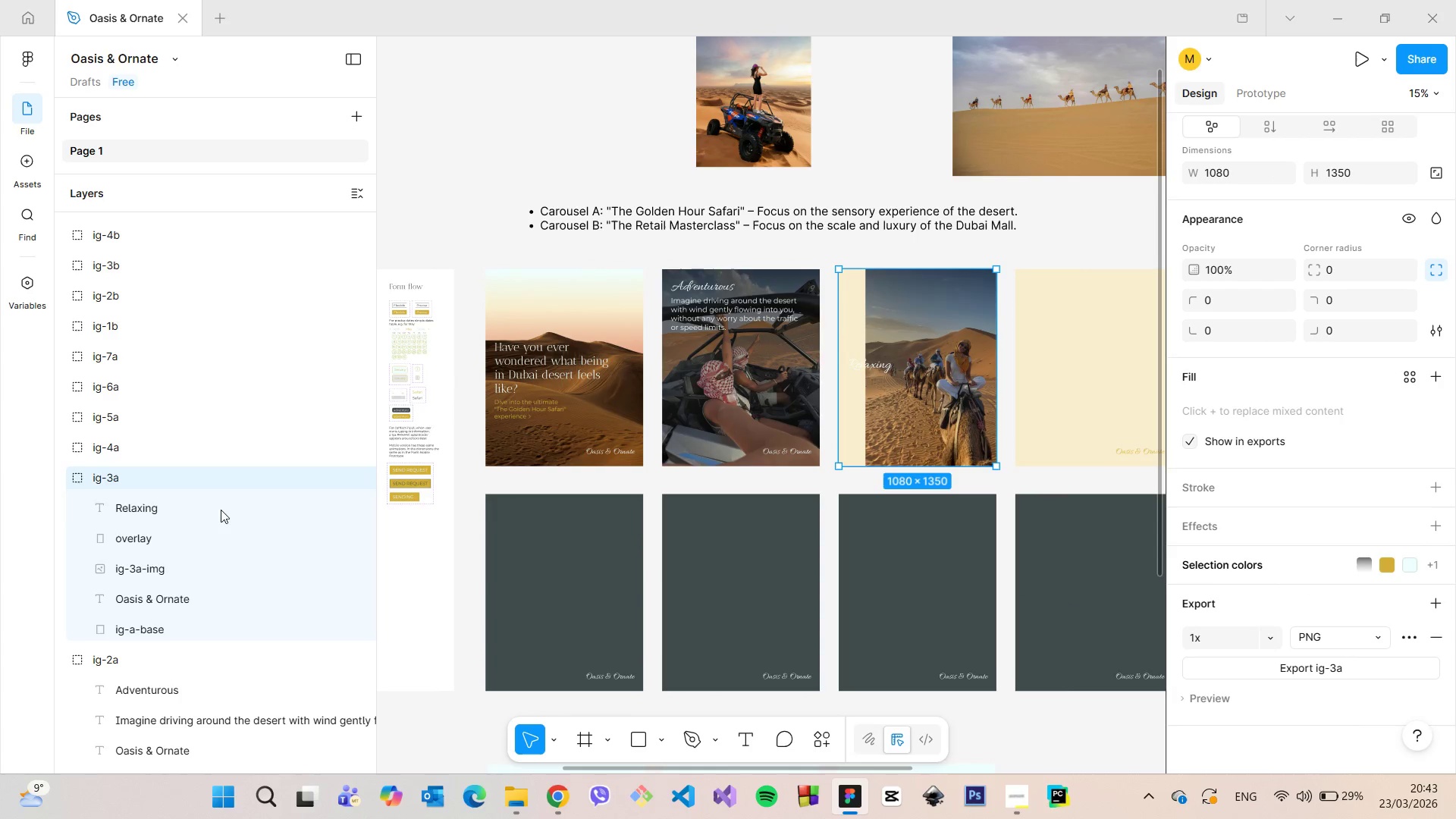 
left_click([186, 622])
 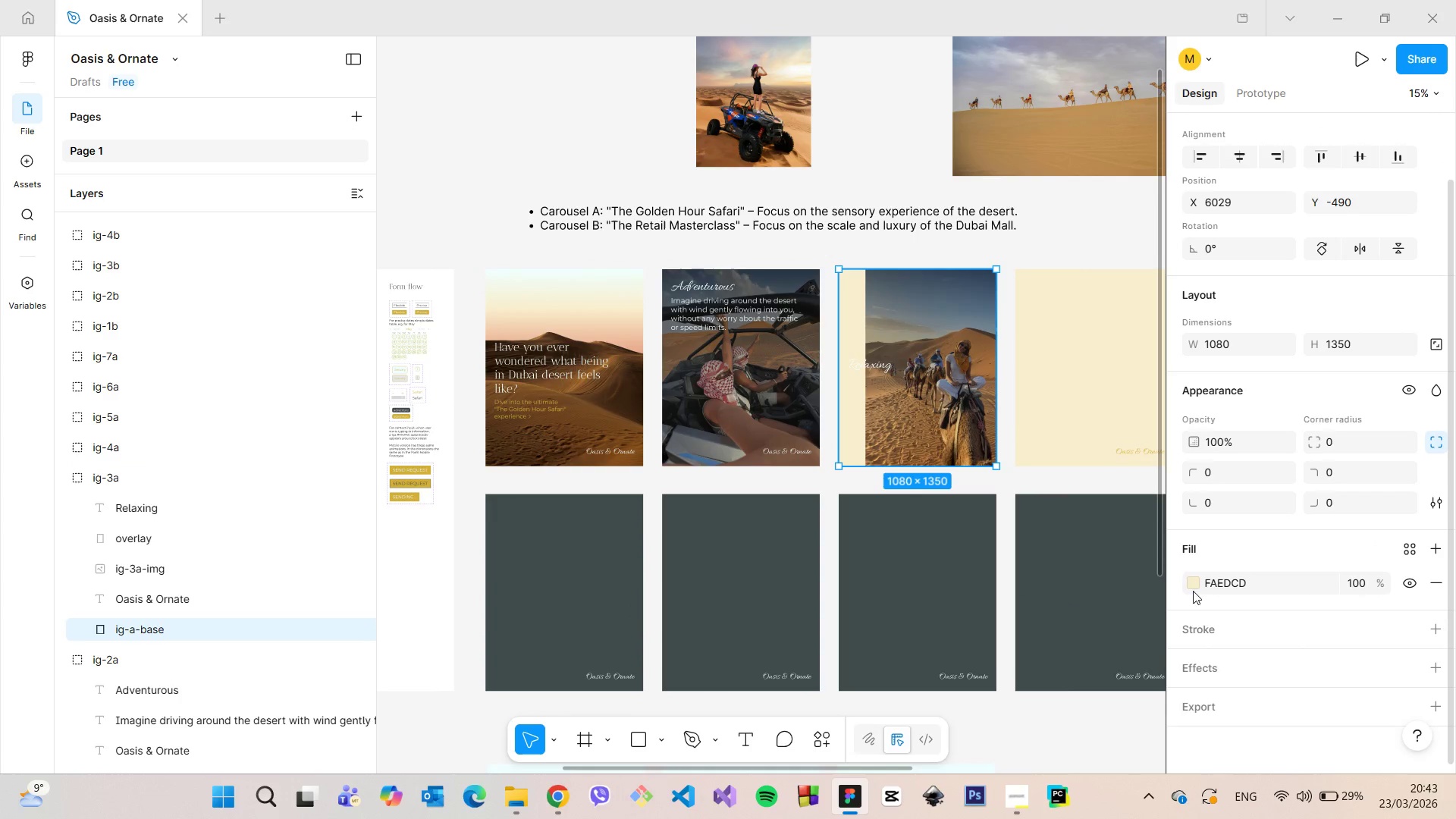 
left_click([1194, 583])
 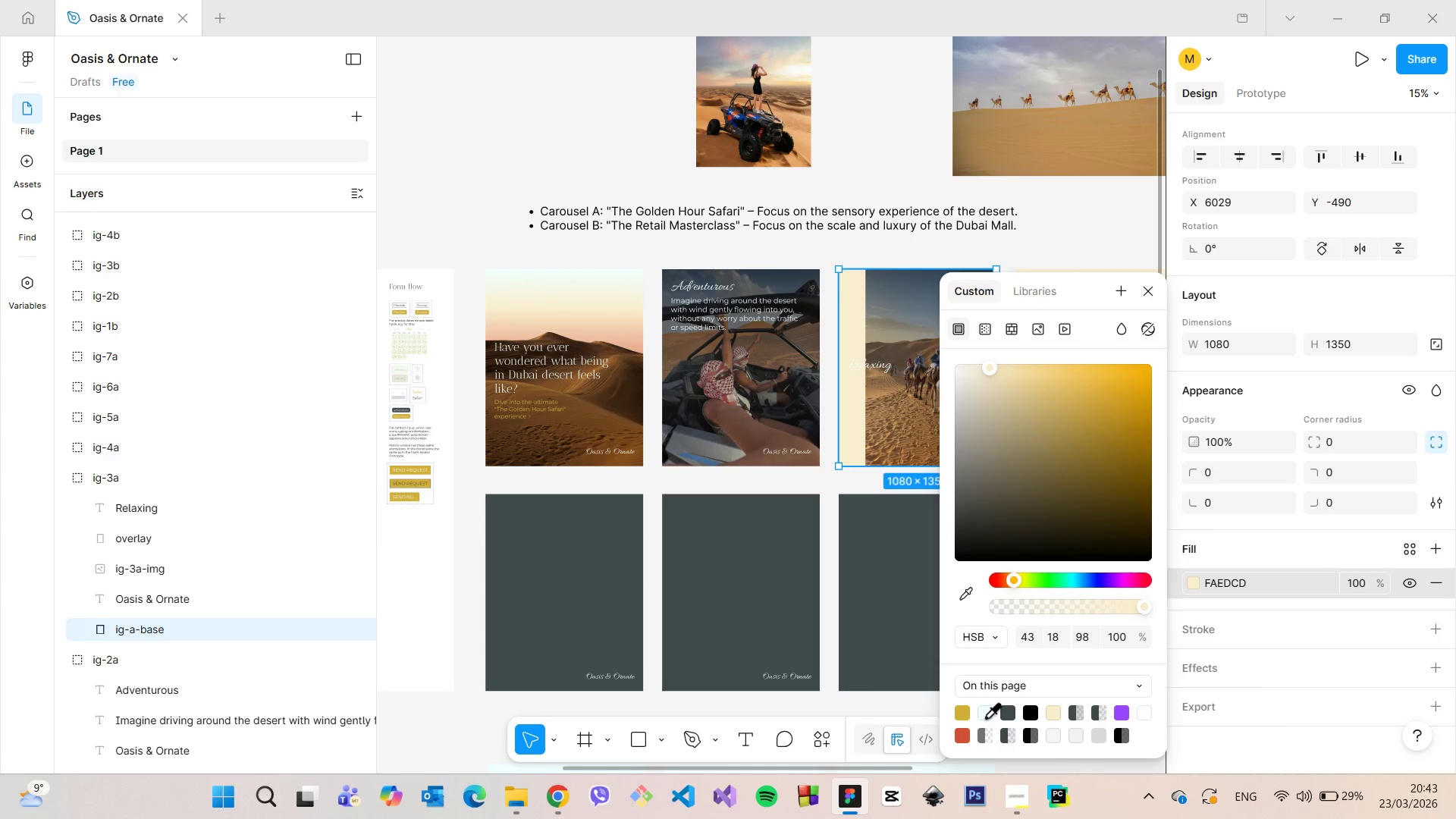 
left_click([985, 717])
 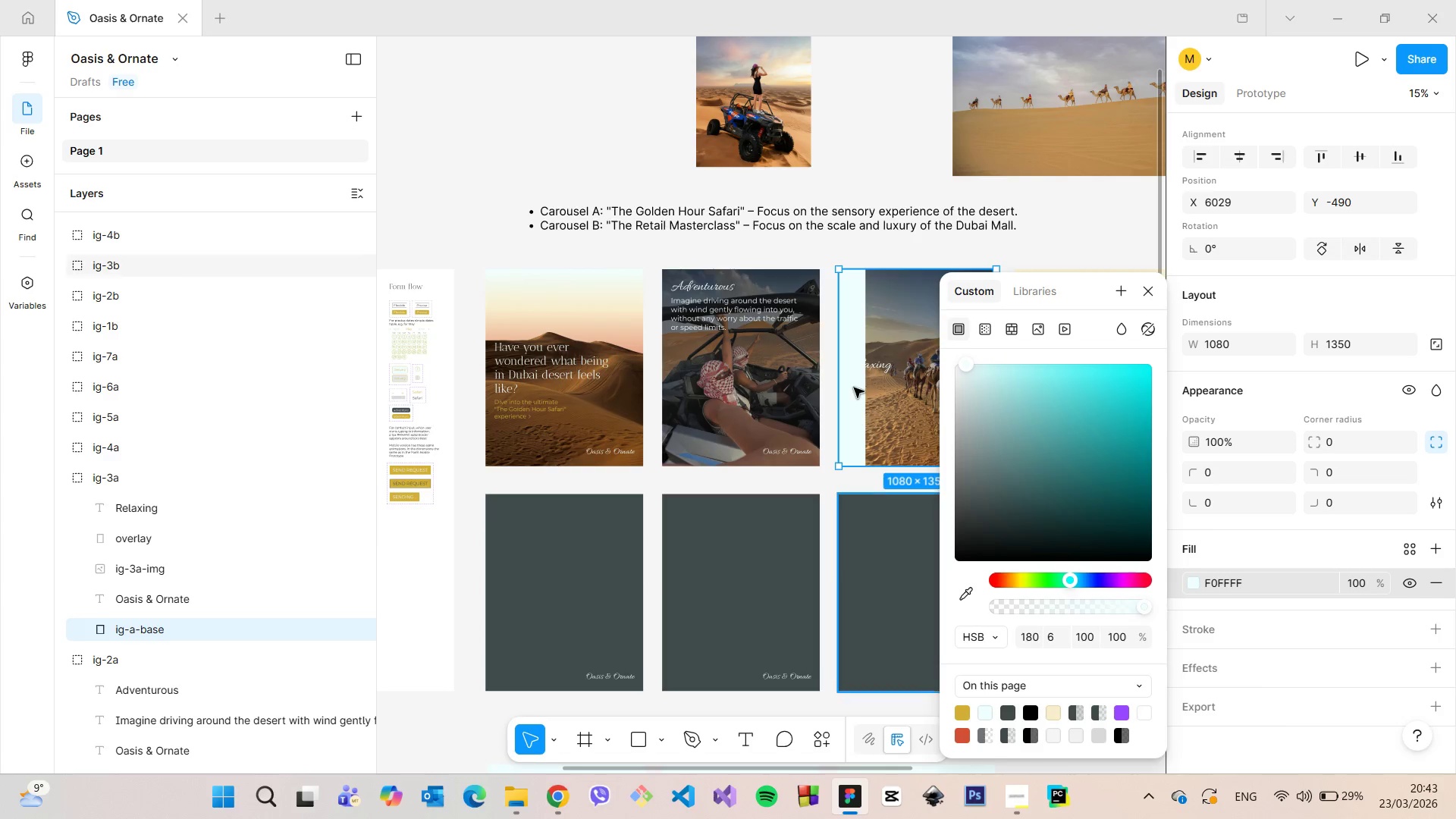 
scroll: coordinate [860, 388], scroll_direction: up, amount: 10.0
 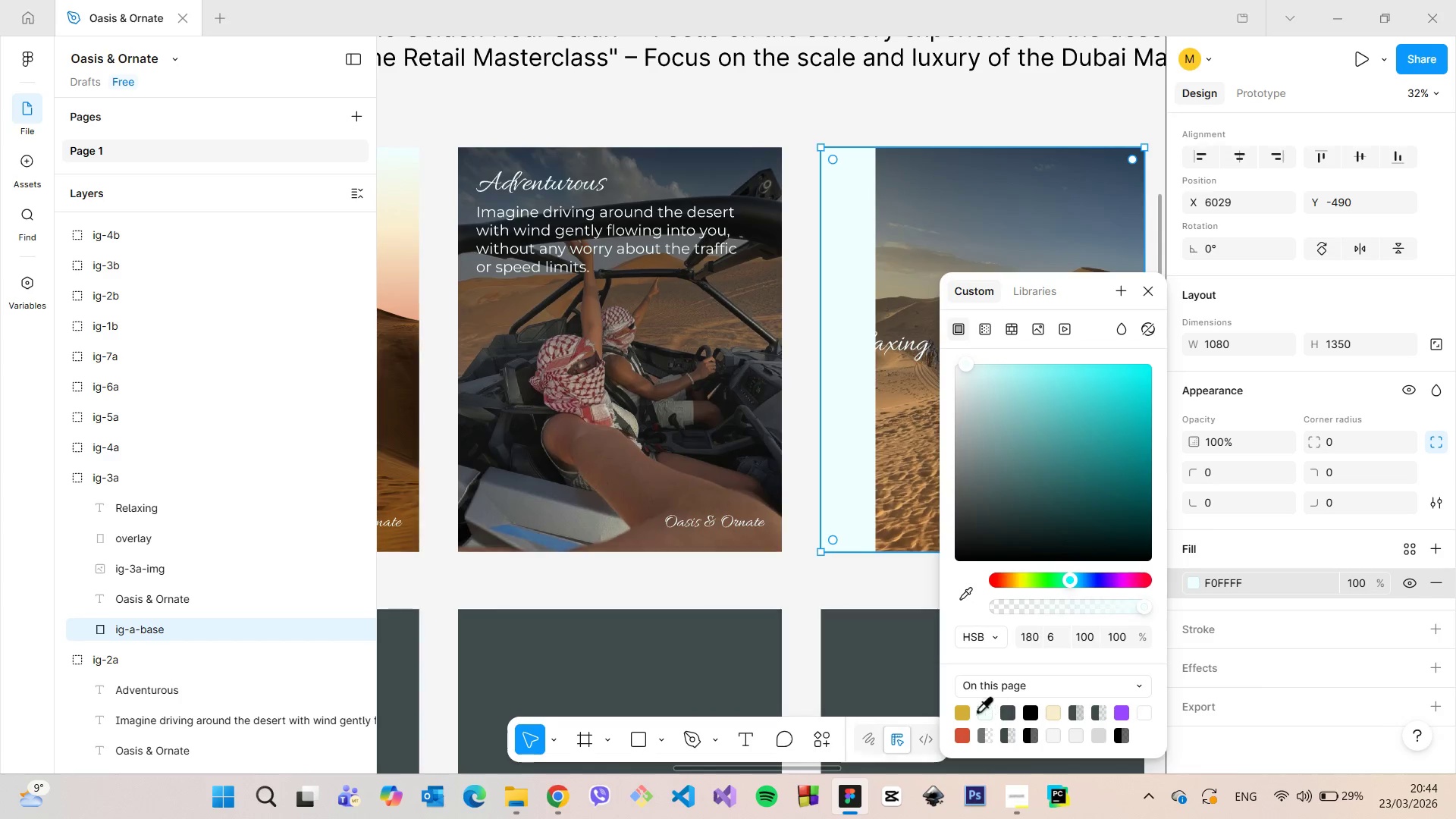 
left_click([968, 712])
 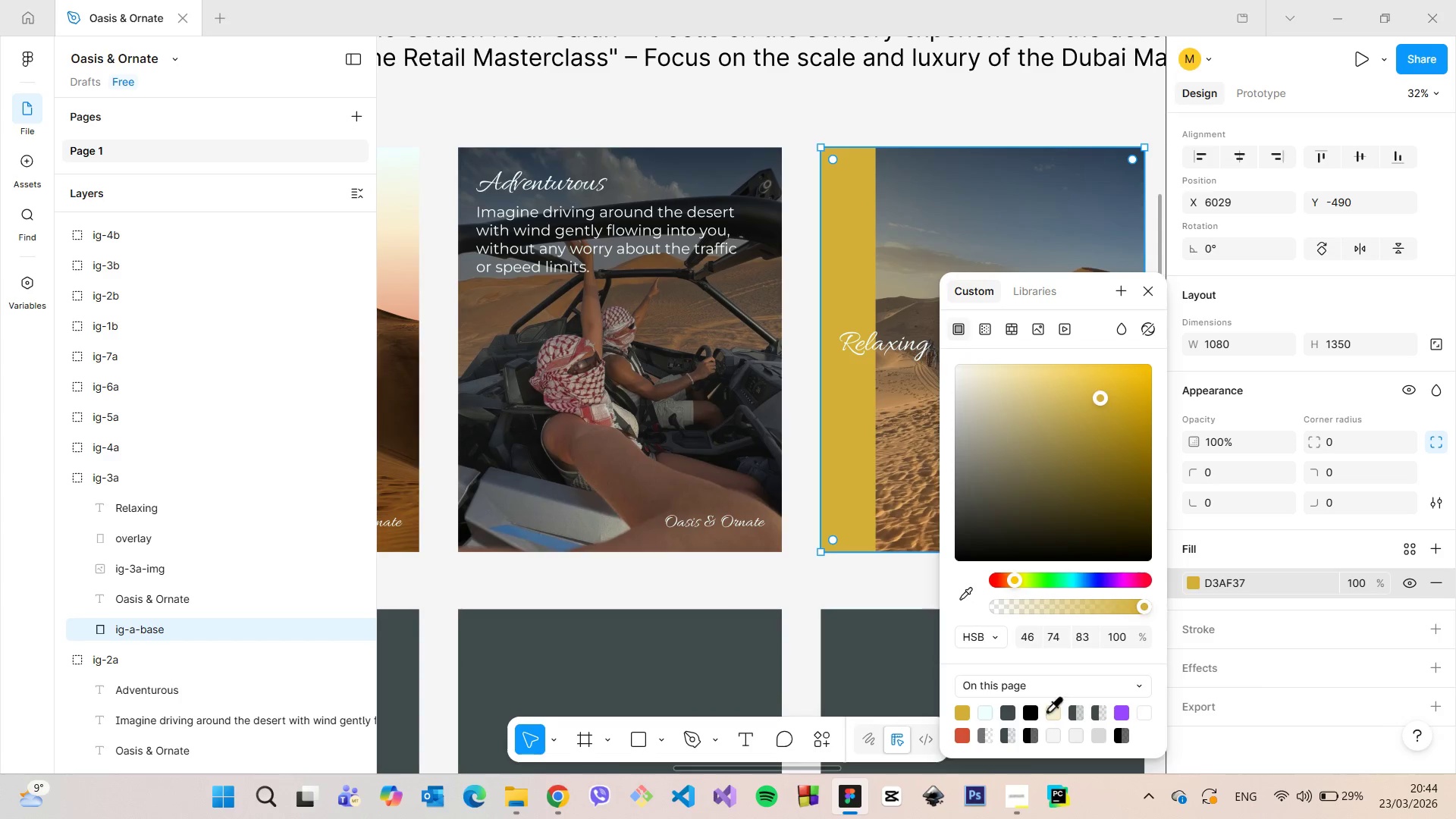 
left_click([1052, 714])
 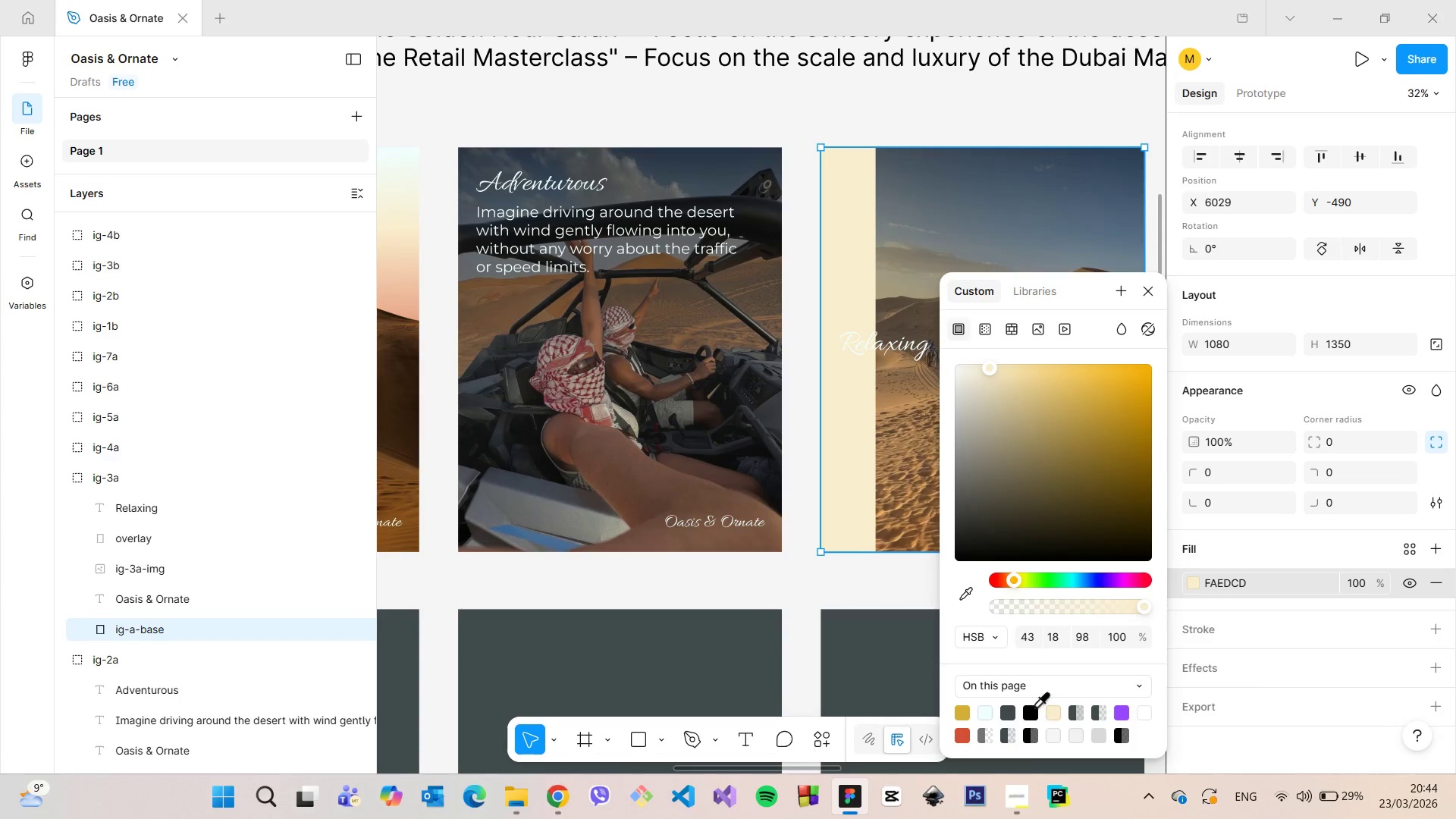 
left_click([1012, 707])
 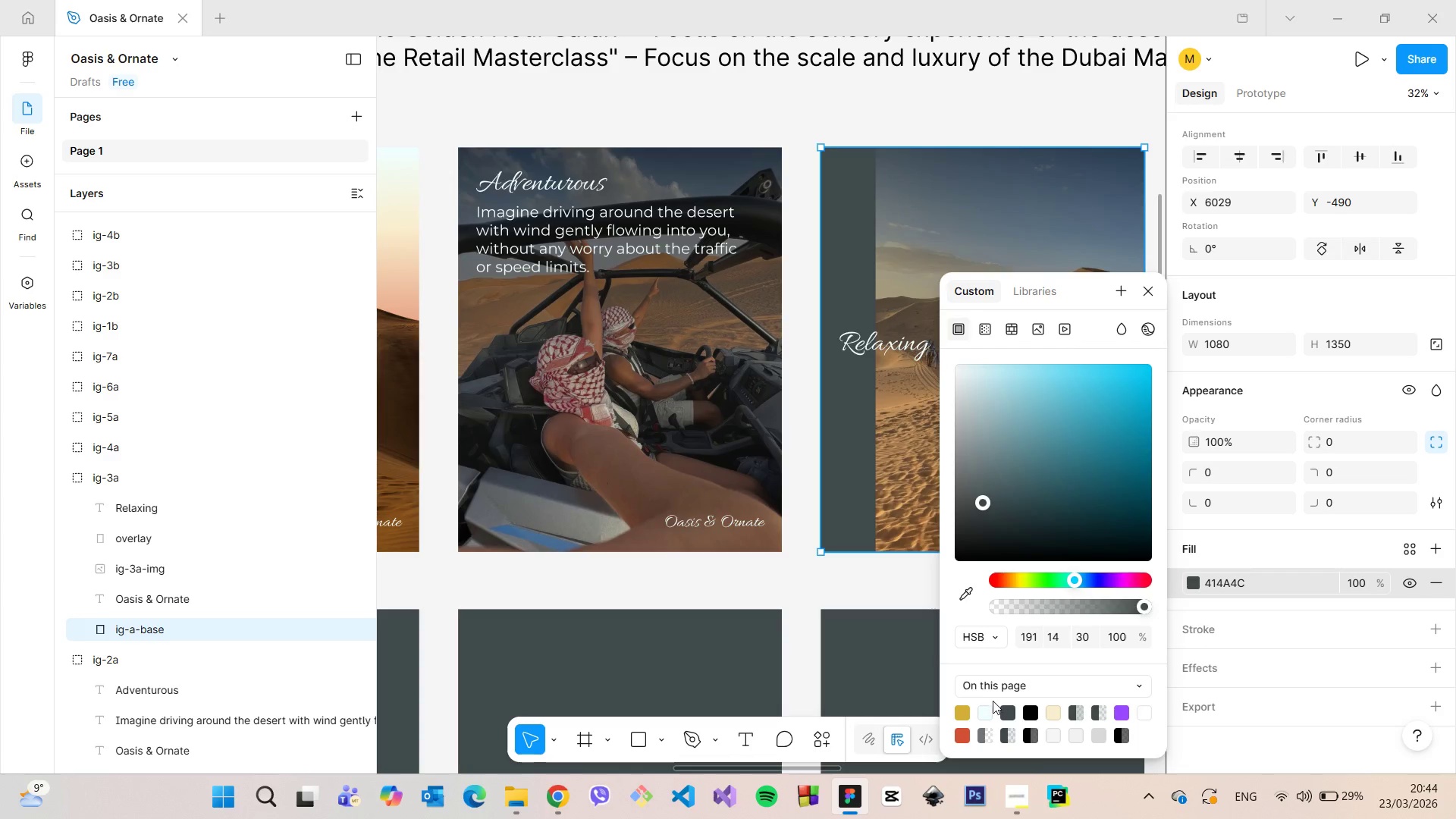 
left_click([984, 704])
 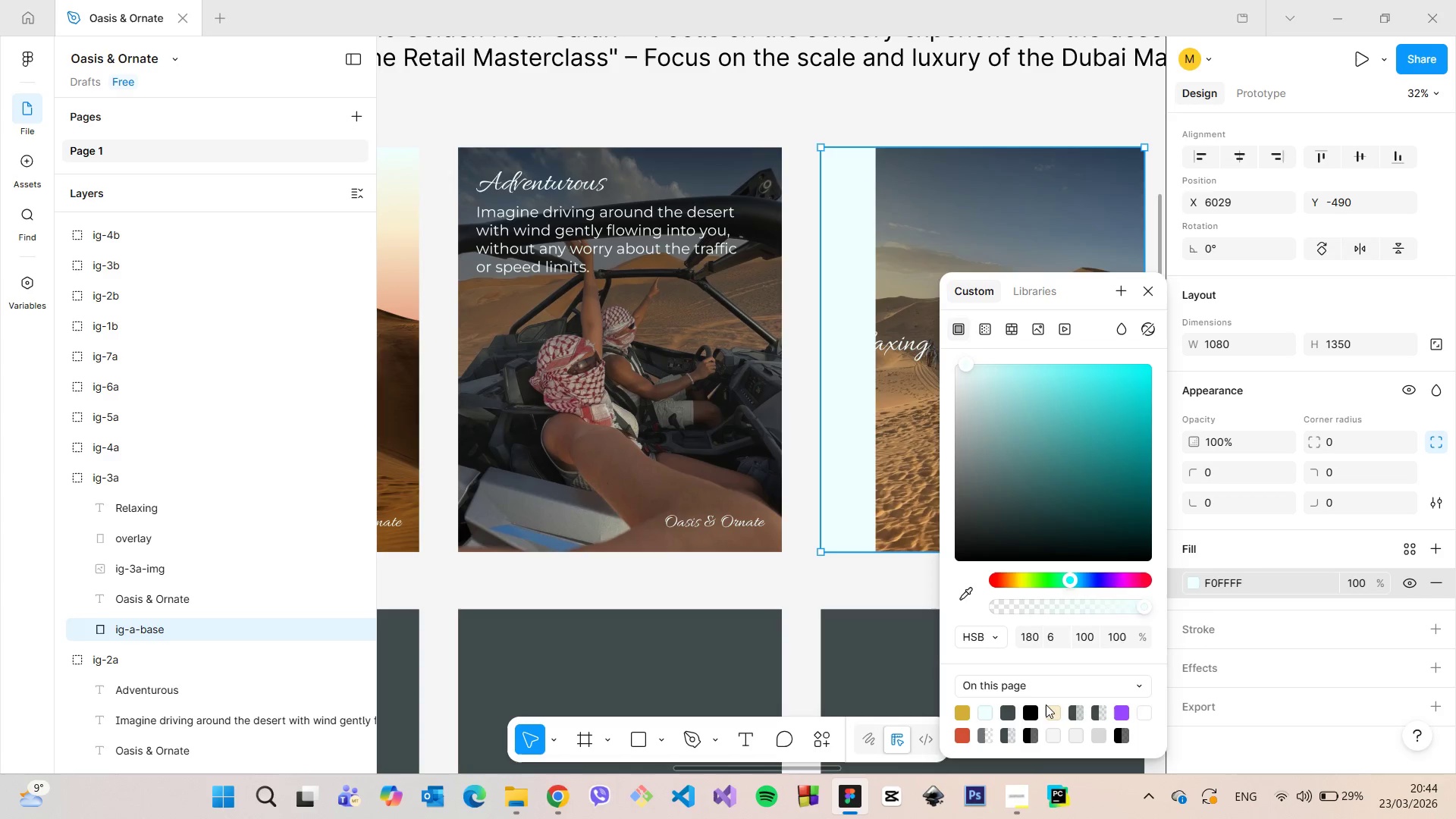 
left_click([1052, 706])
 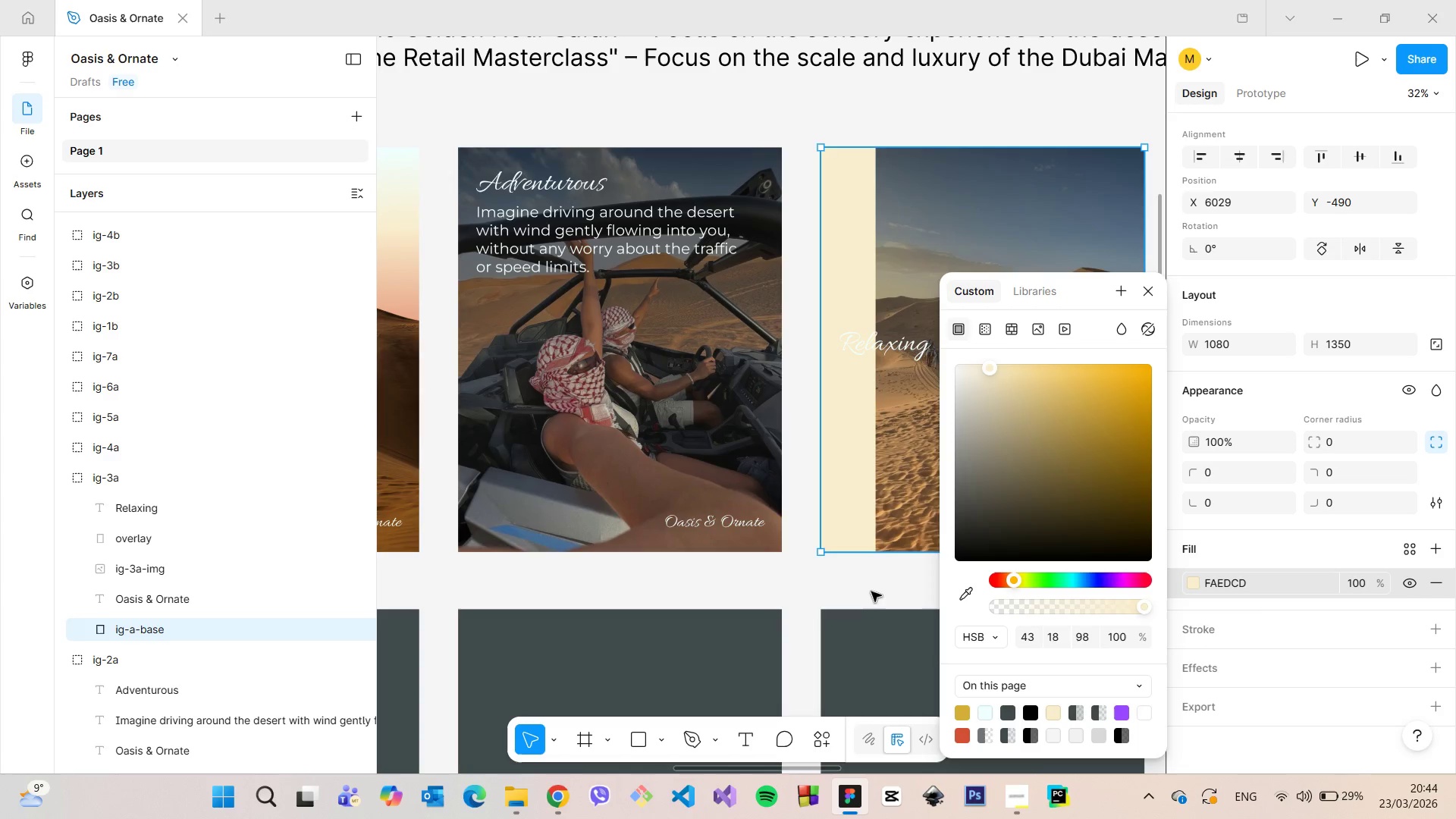 
left_click([869, 588])
 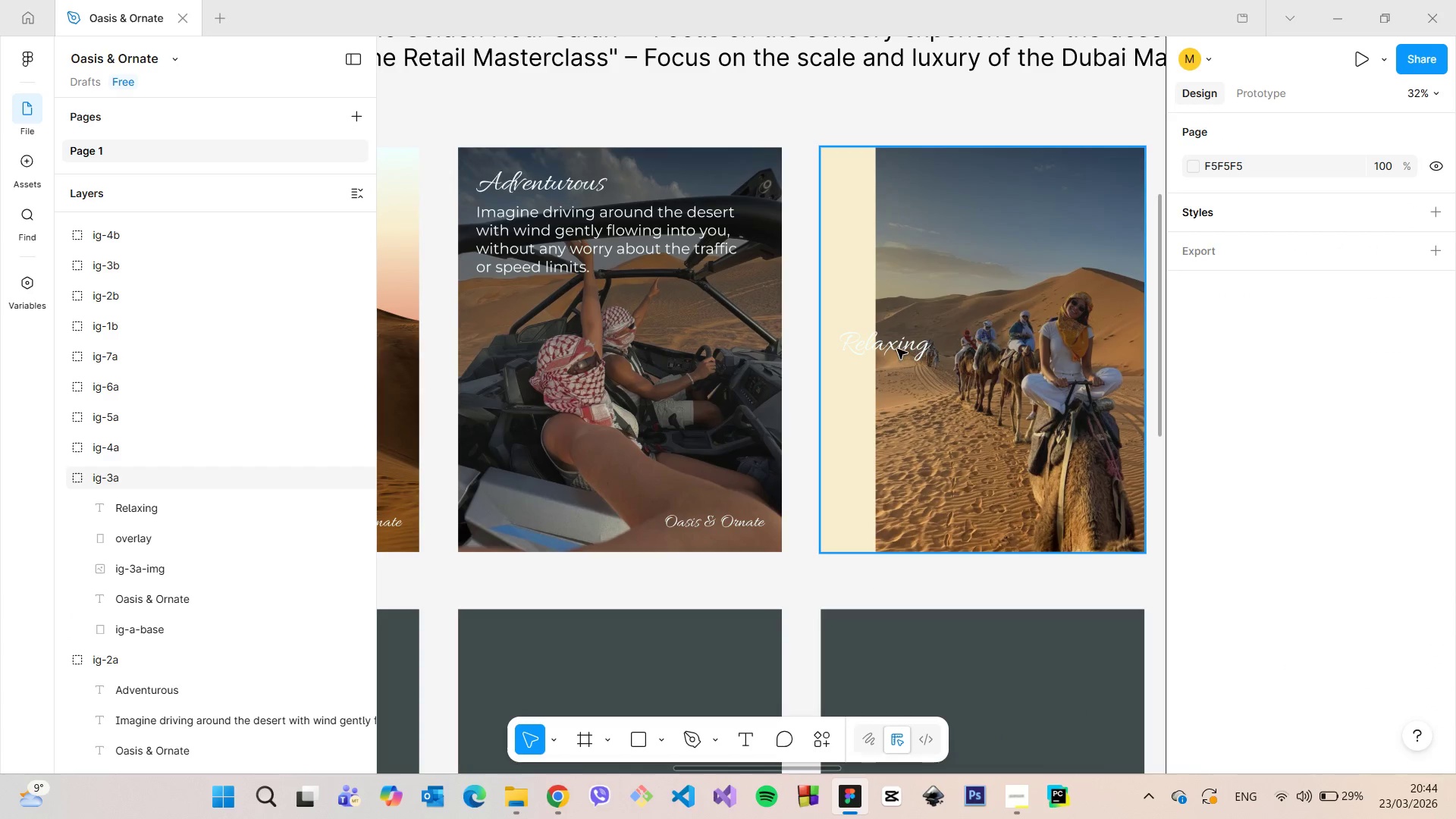 
double_click([897, 349])
 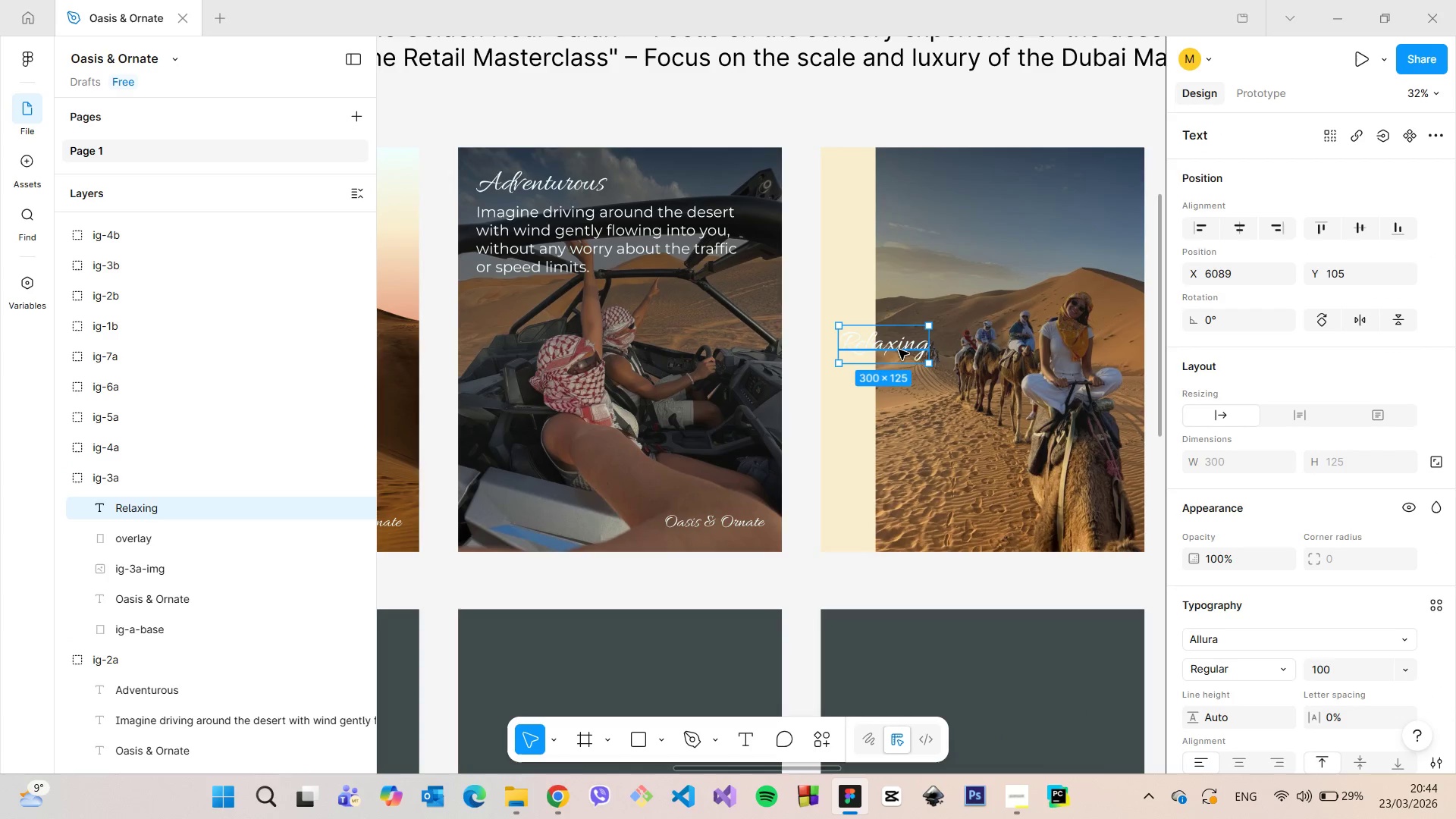 
double_click([899, 350])
 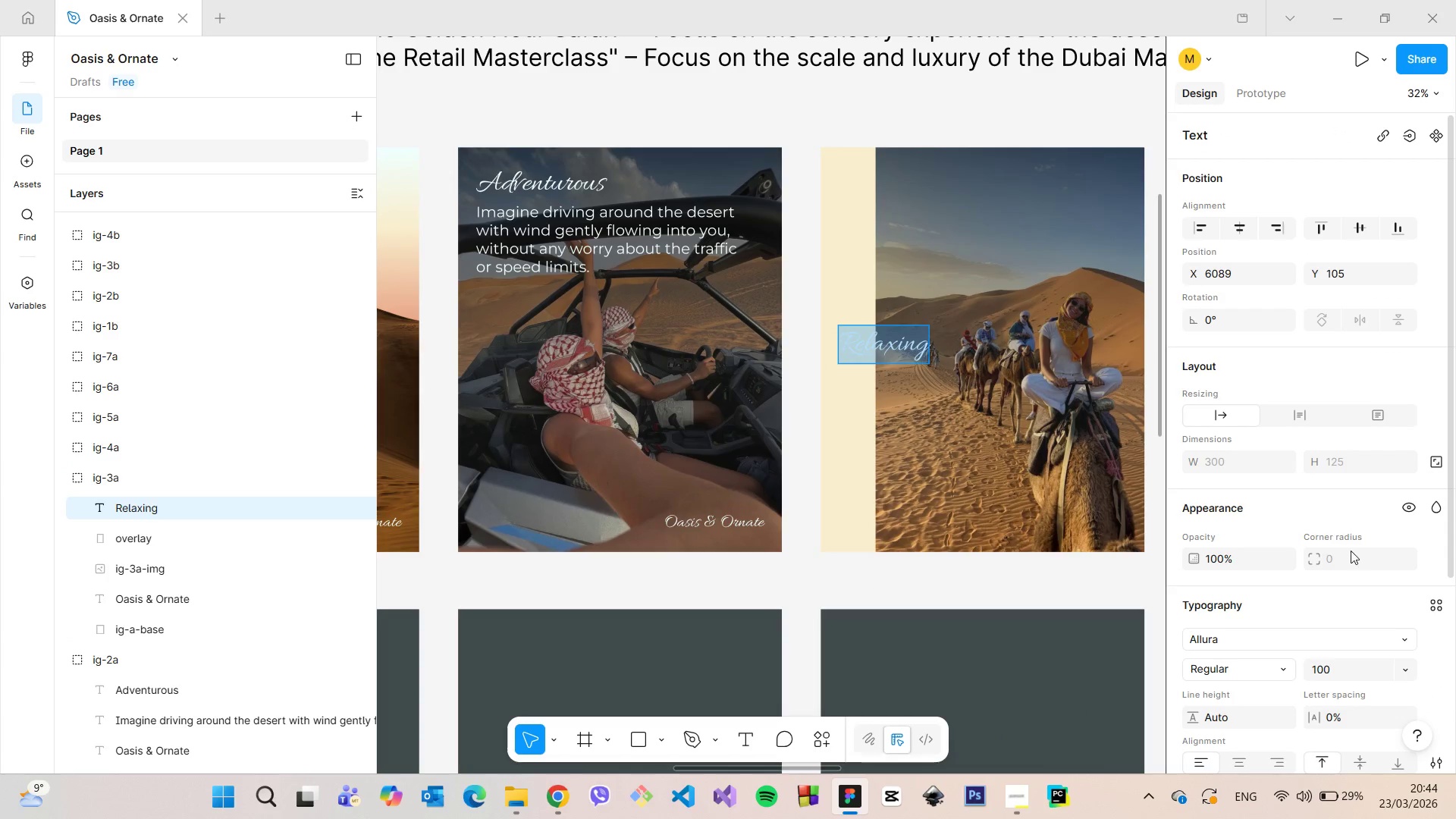 
scroll: coordinate [1354, 552], scroll_direction: down, amount: 3.0
 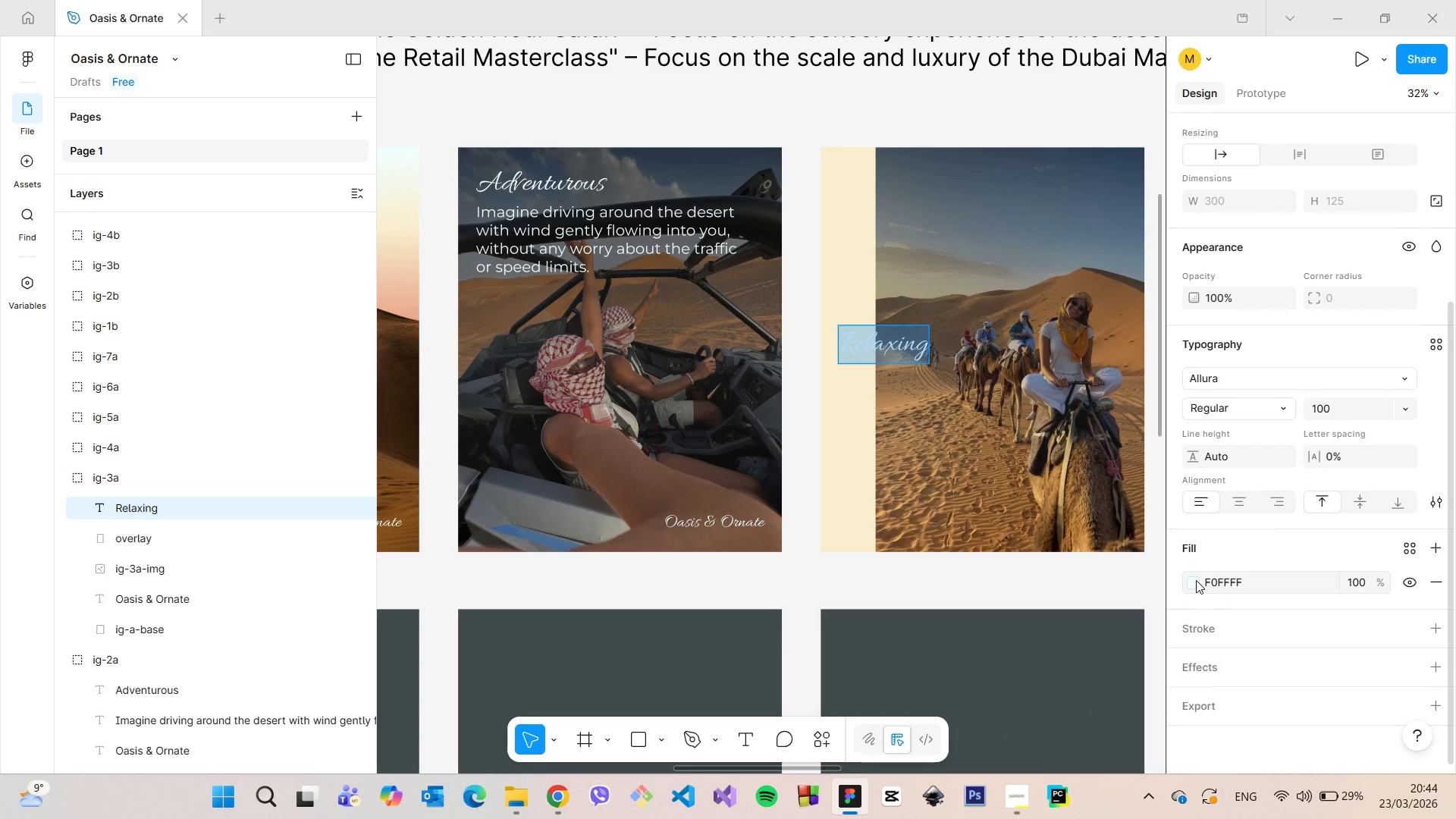 
left_click([1194, 579])
 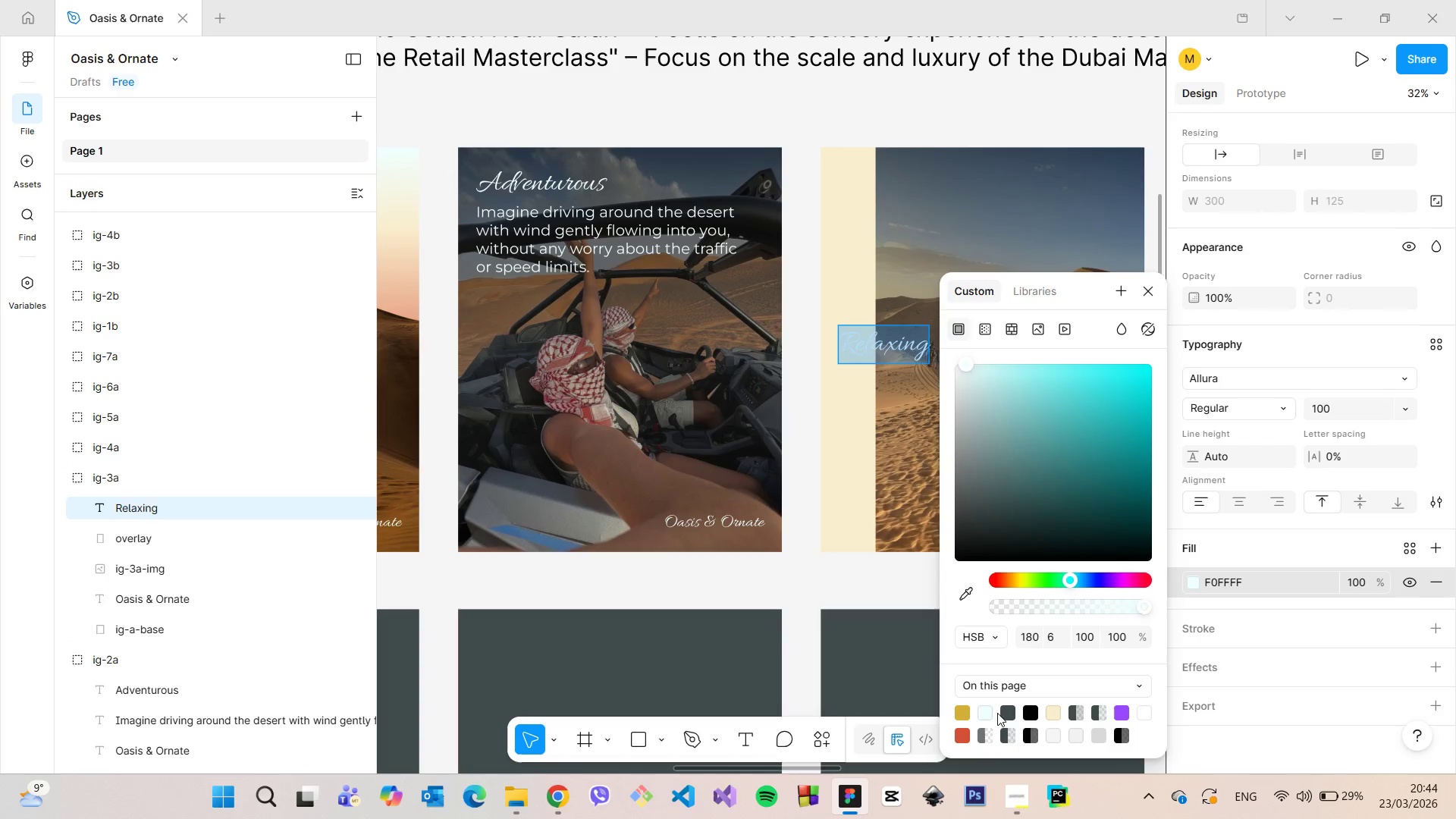 
left_click([1006, 713])
 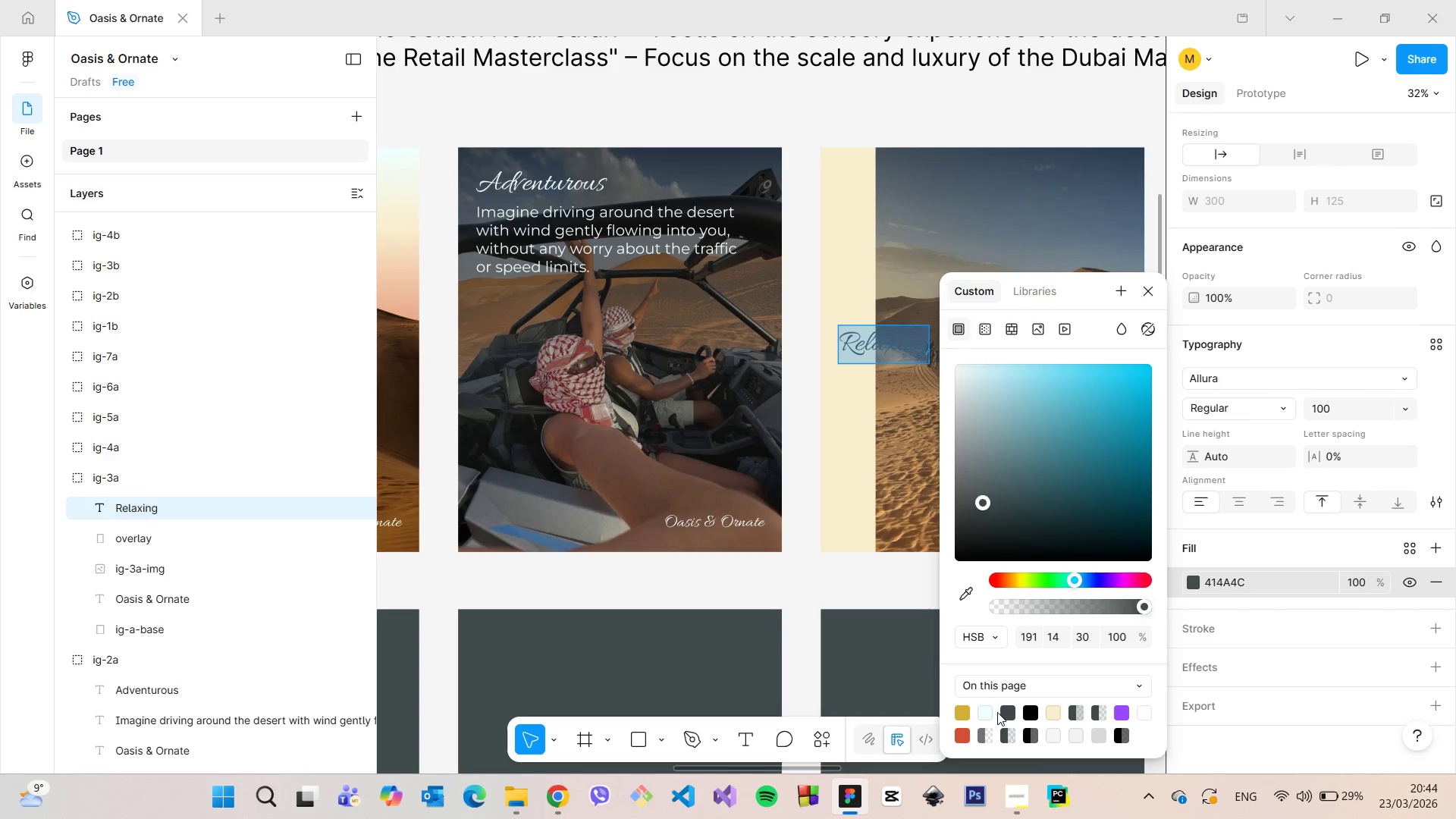 
left_click([985, 708])
 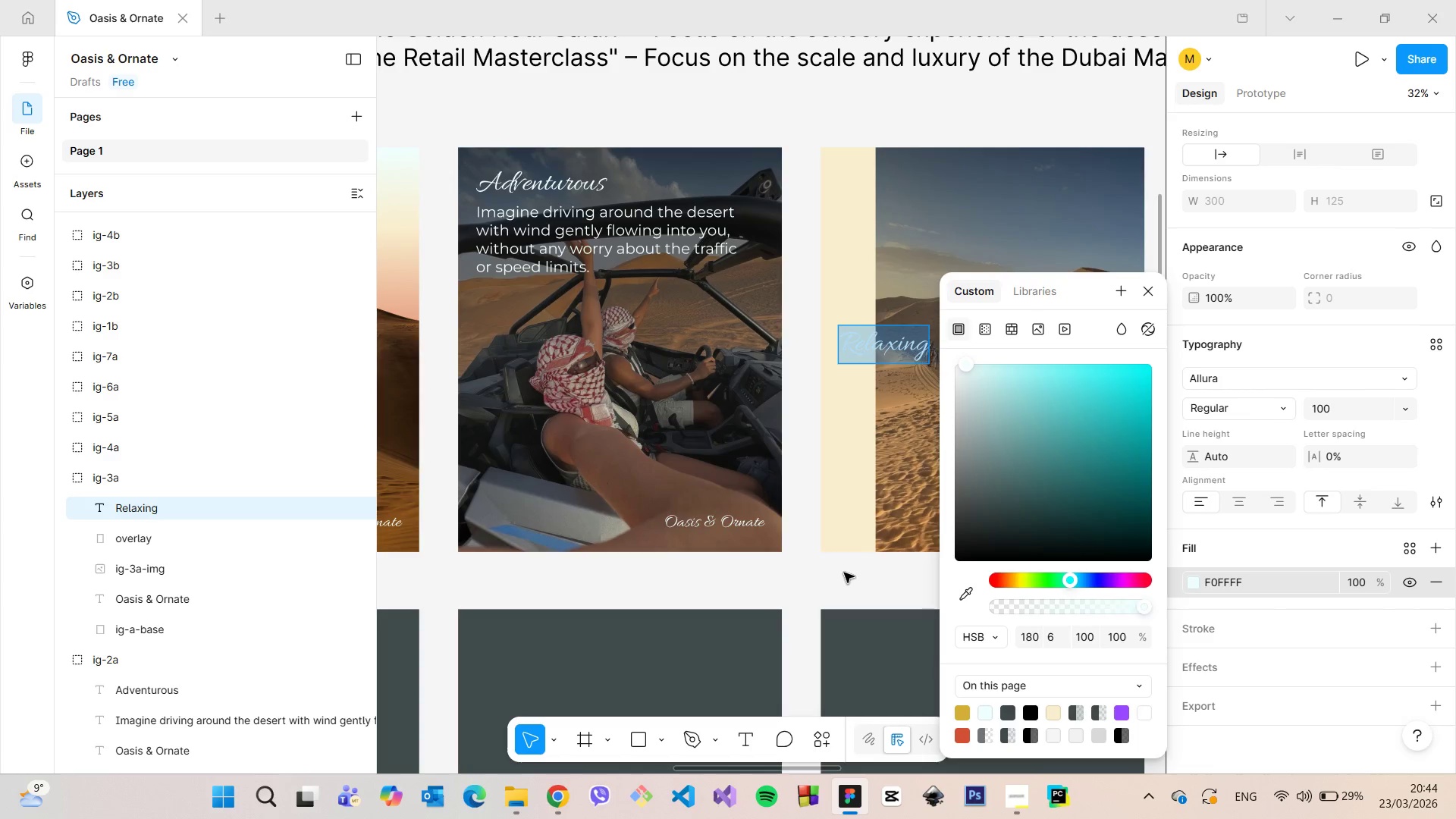 
left_click([844, 573])
 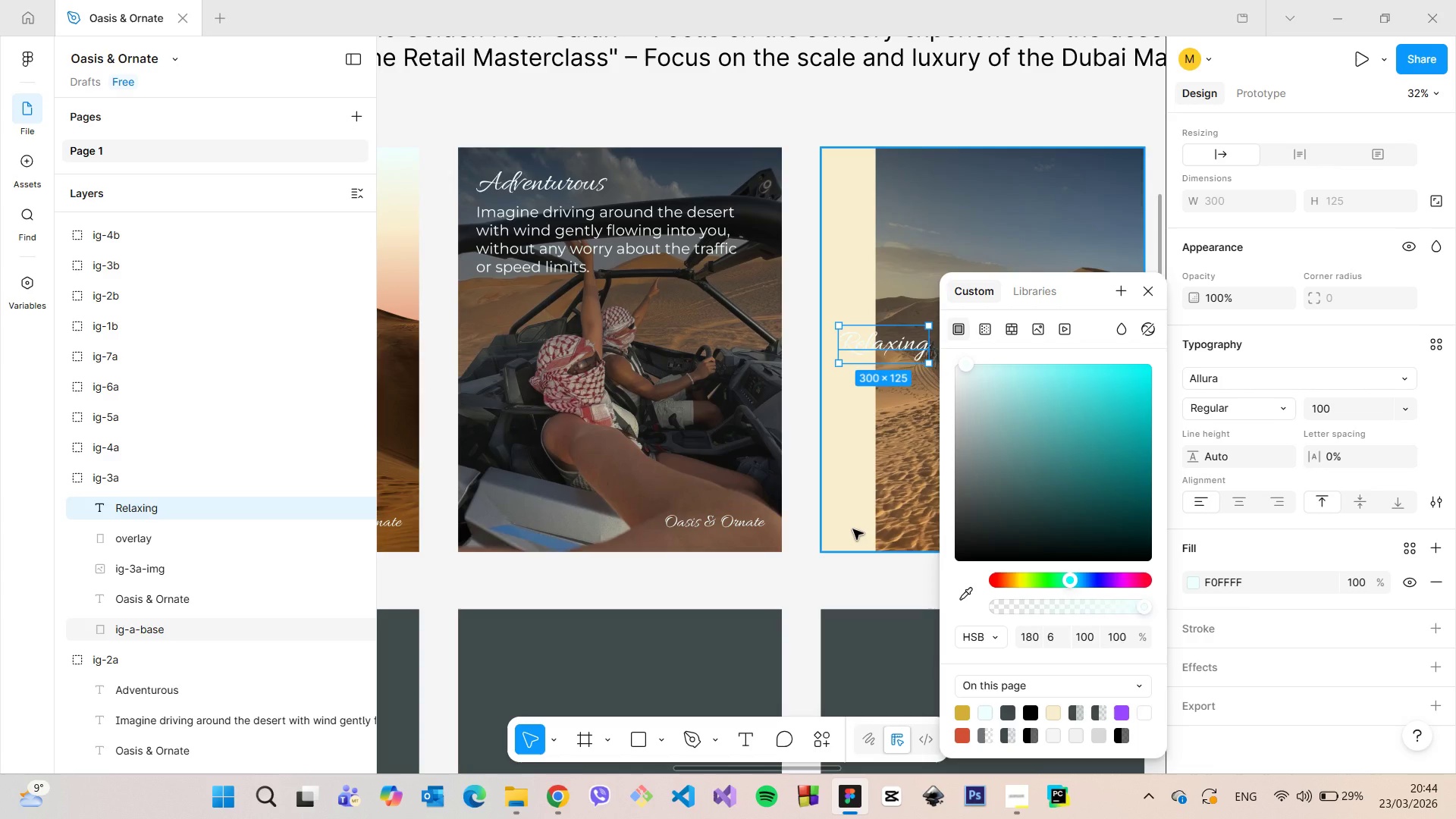 
left_click([853, 529])
 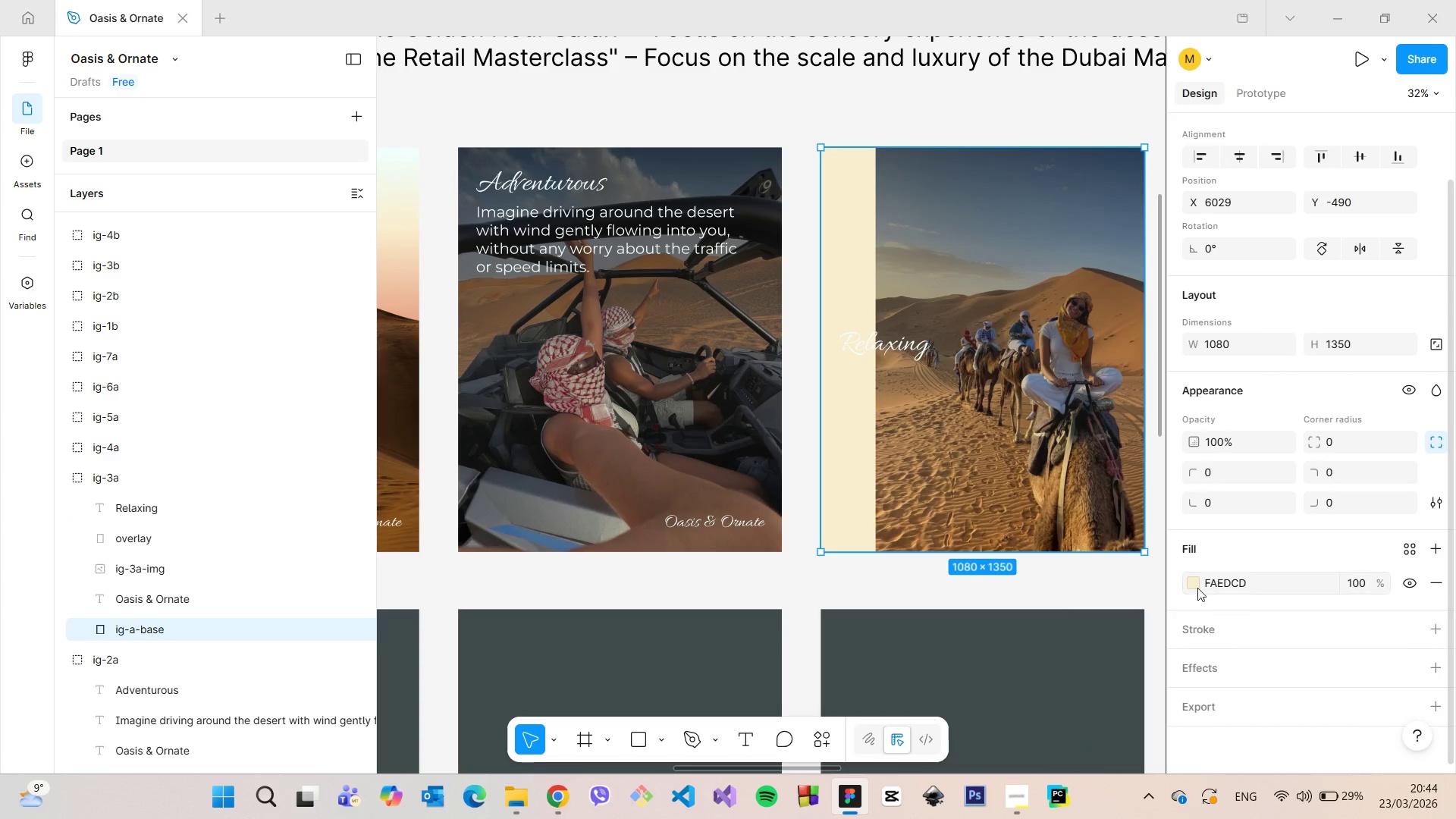 
left_click([1194, 579])
 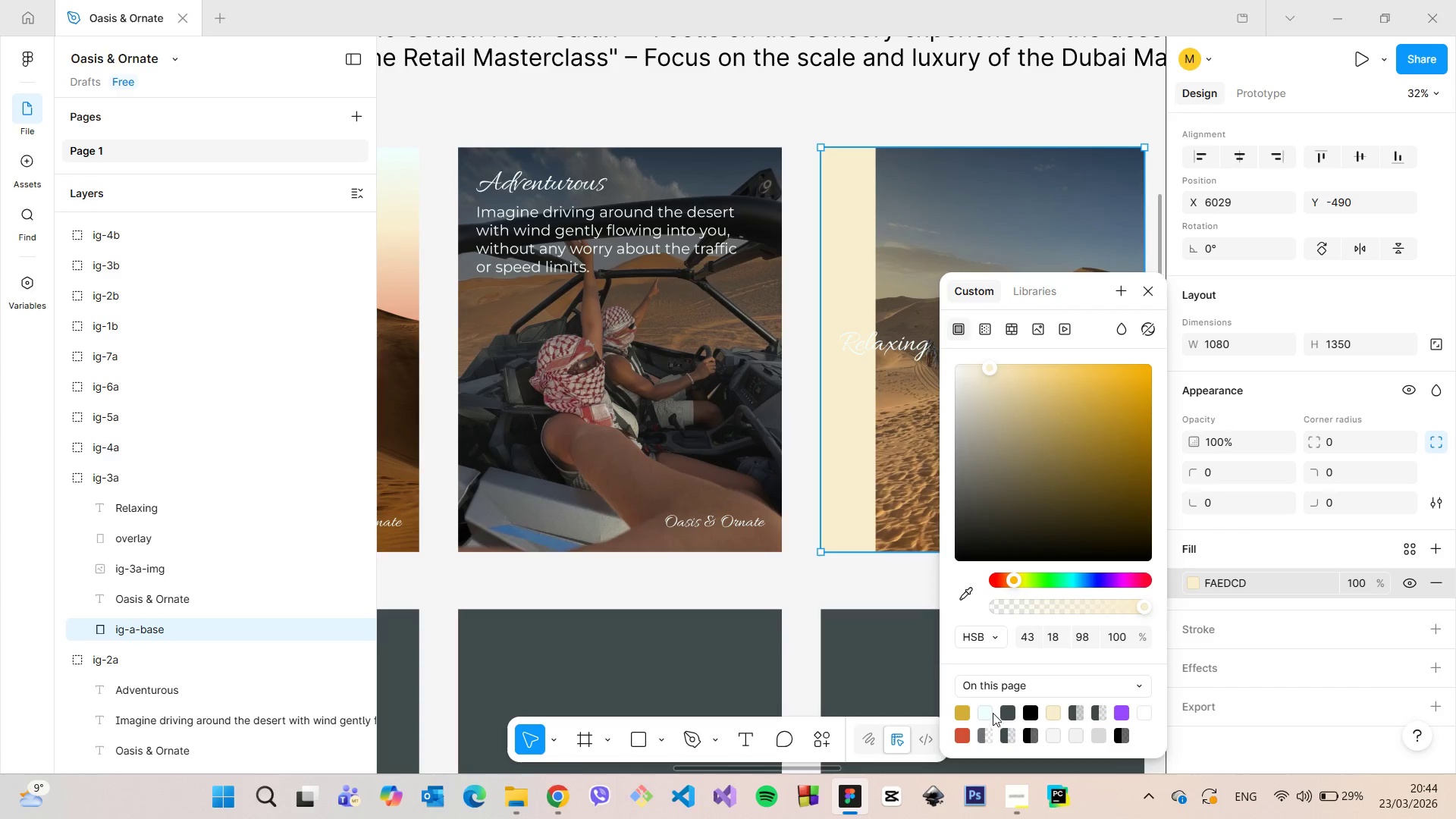 
left_click([1004, 712])
 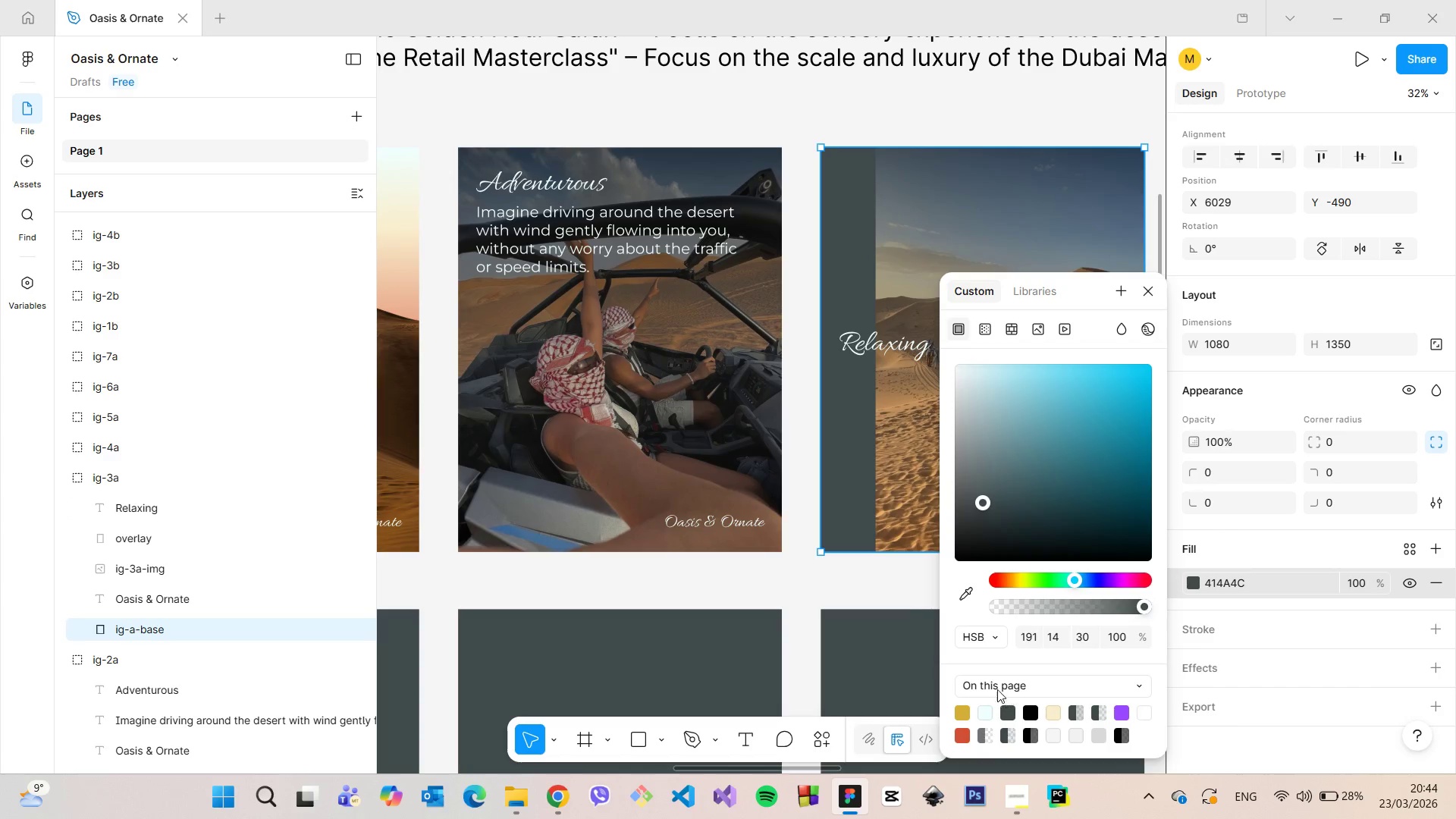 
left_click([868, 573])
 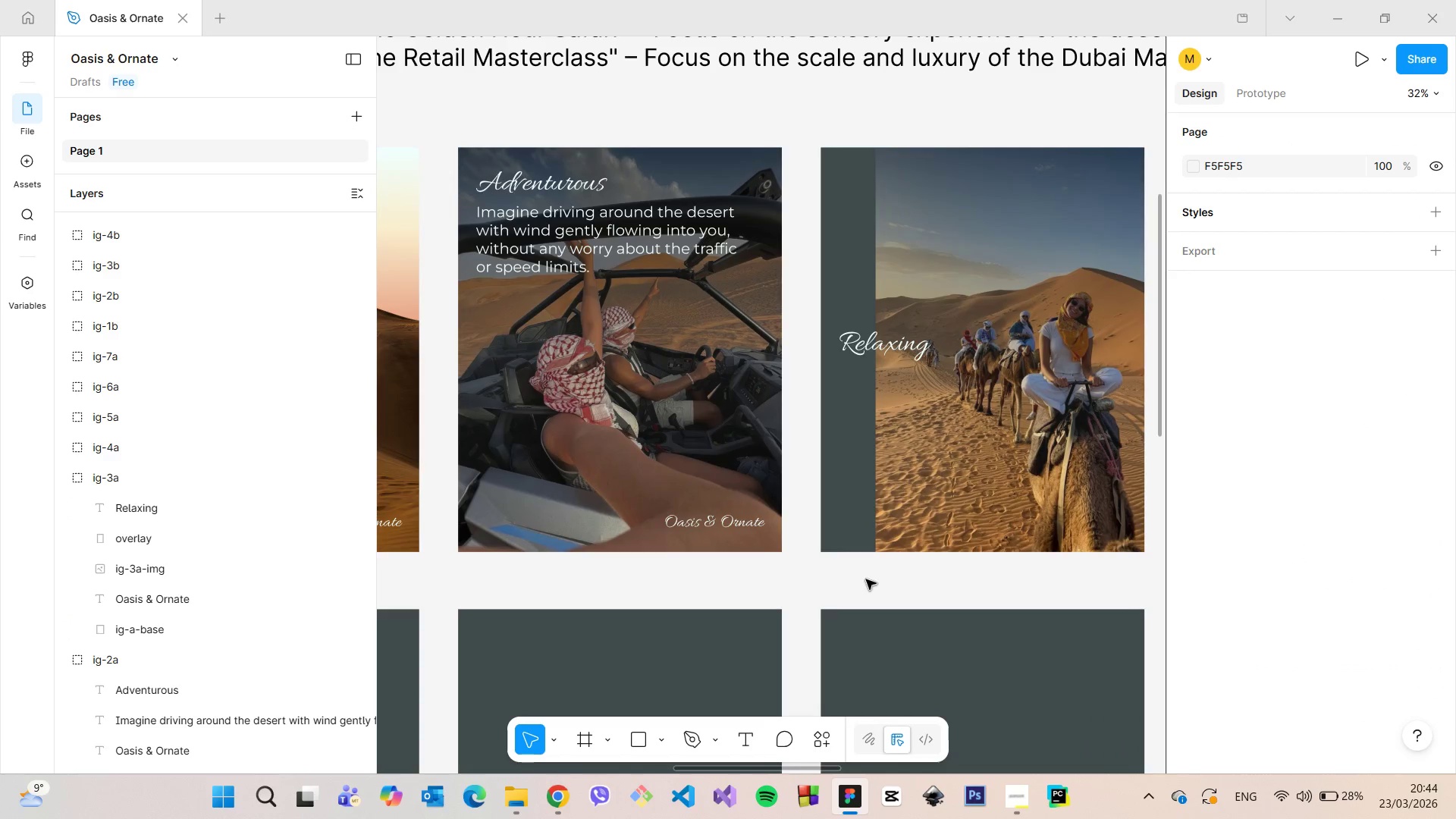 
scroll: coordinate [866, 580], scroll_direction: down, amount: 8.0
 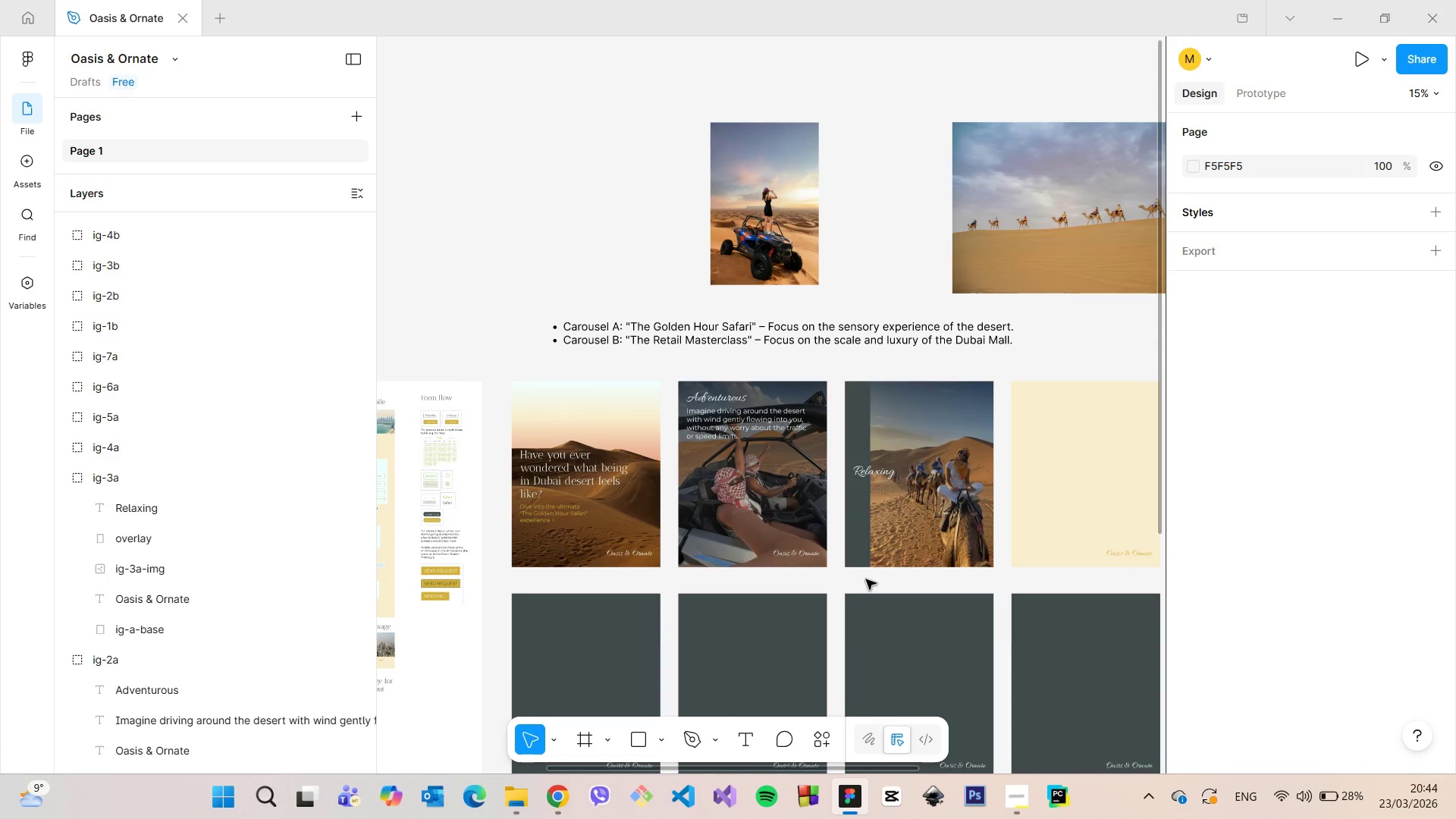 
scroll: coordinate [855, 539], scroll_direction: up, amount: 8.0
 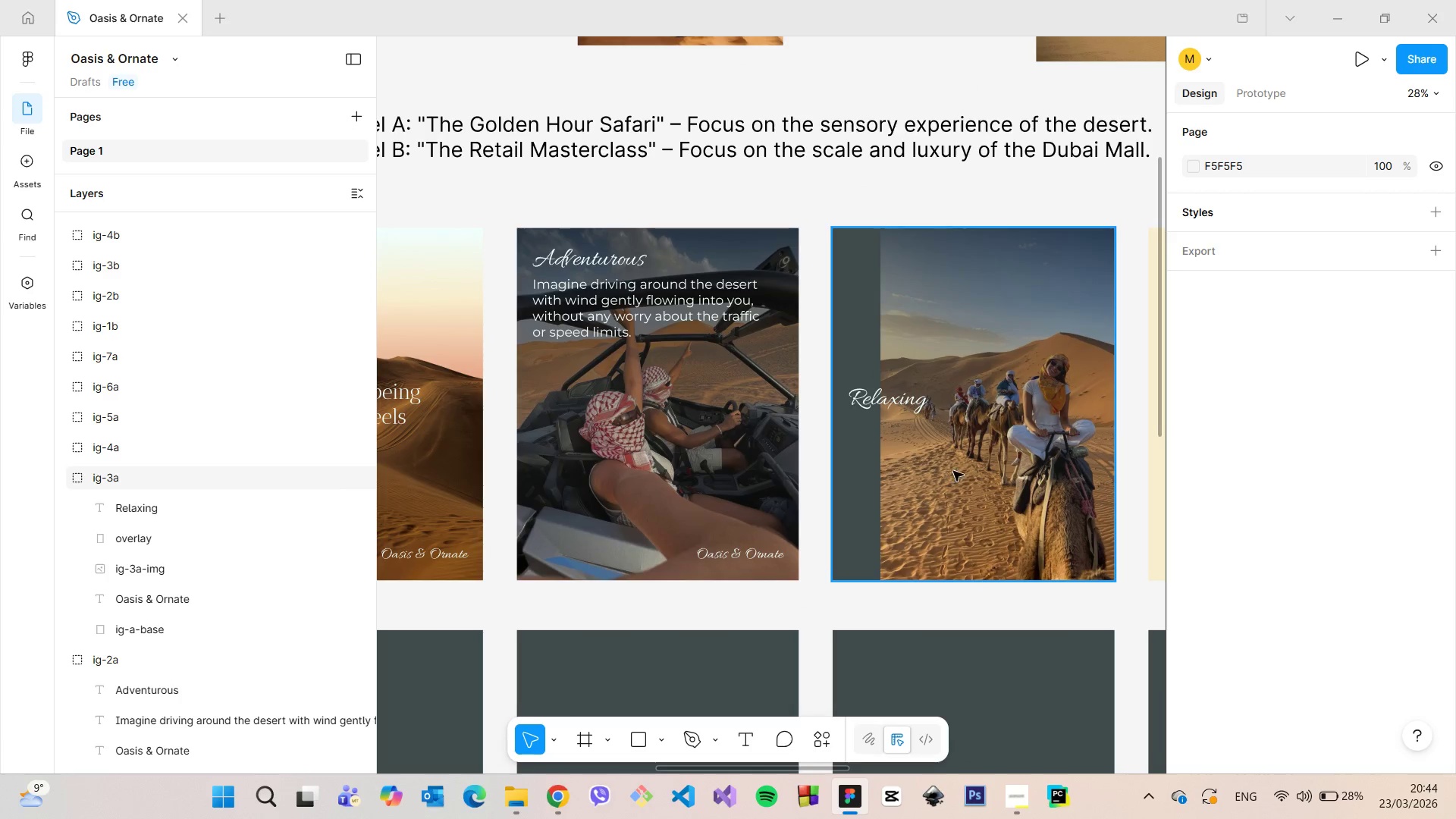 
wait(5.52)
 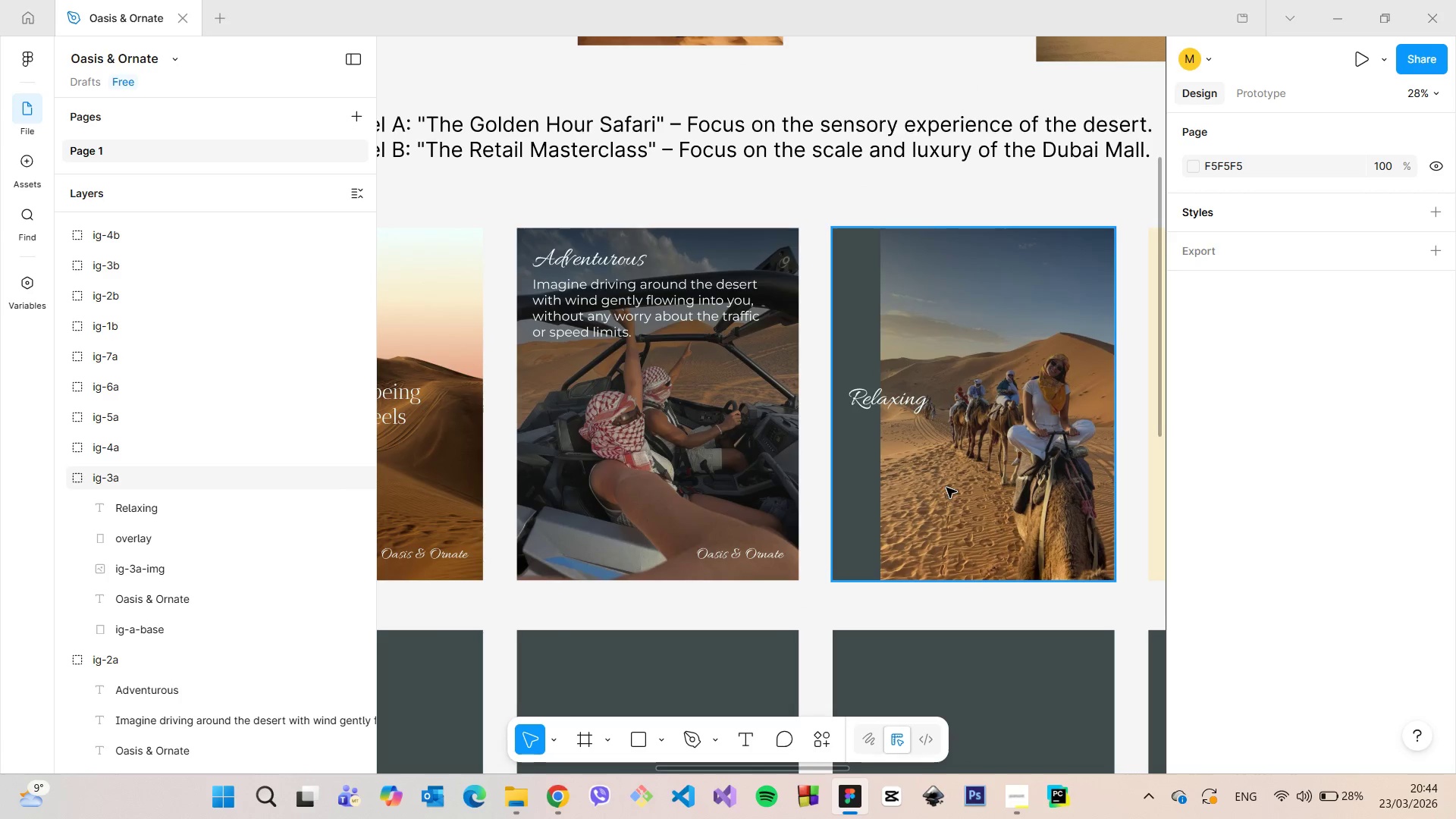 
key(Control+Z)
 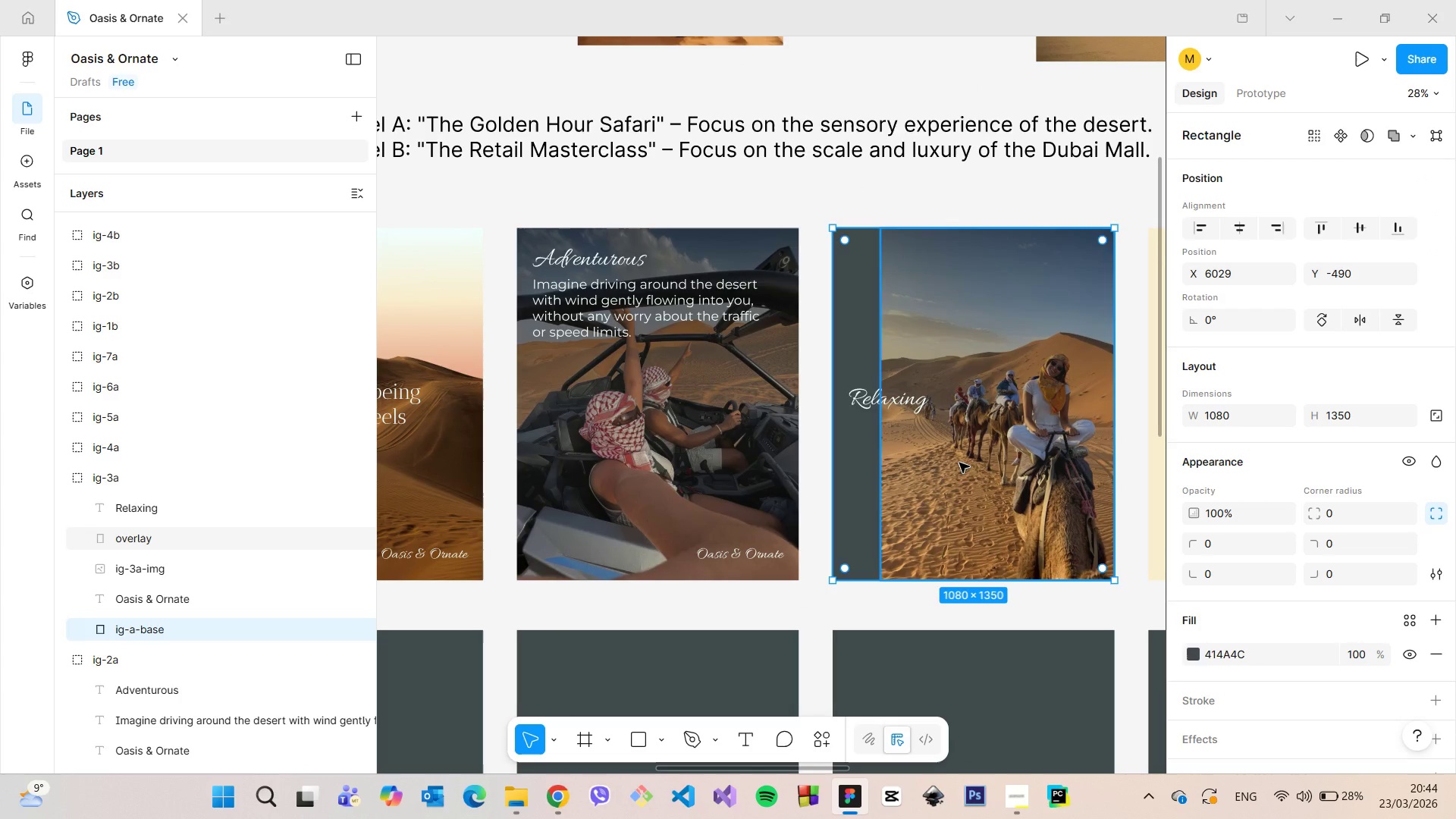 
key(Control+Z)
 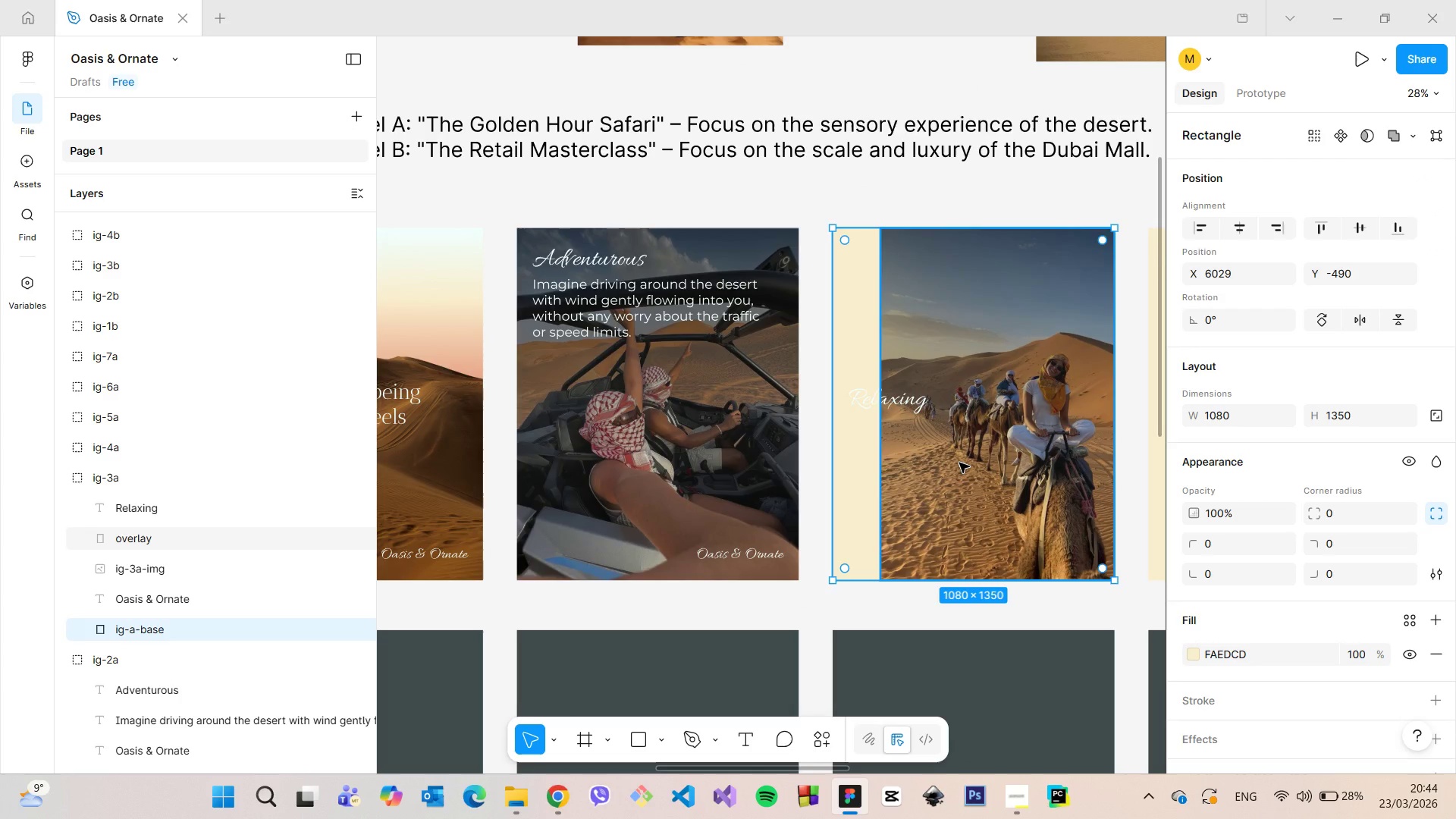 
key(Control+Z)
 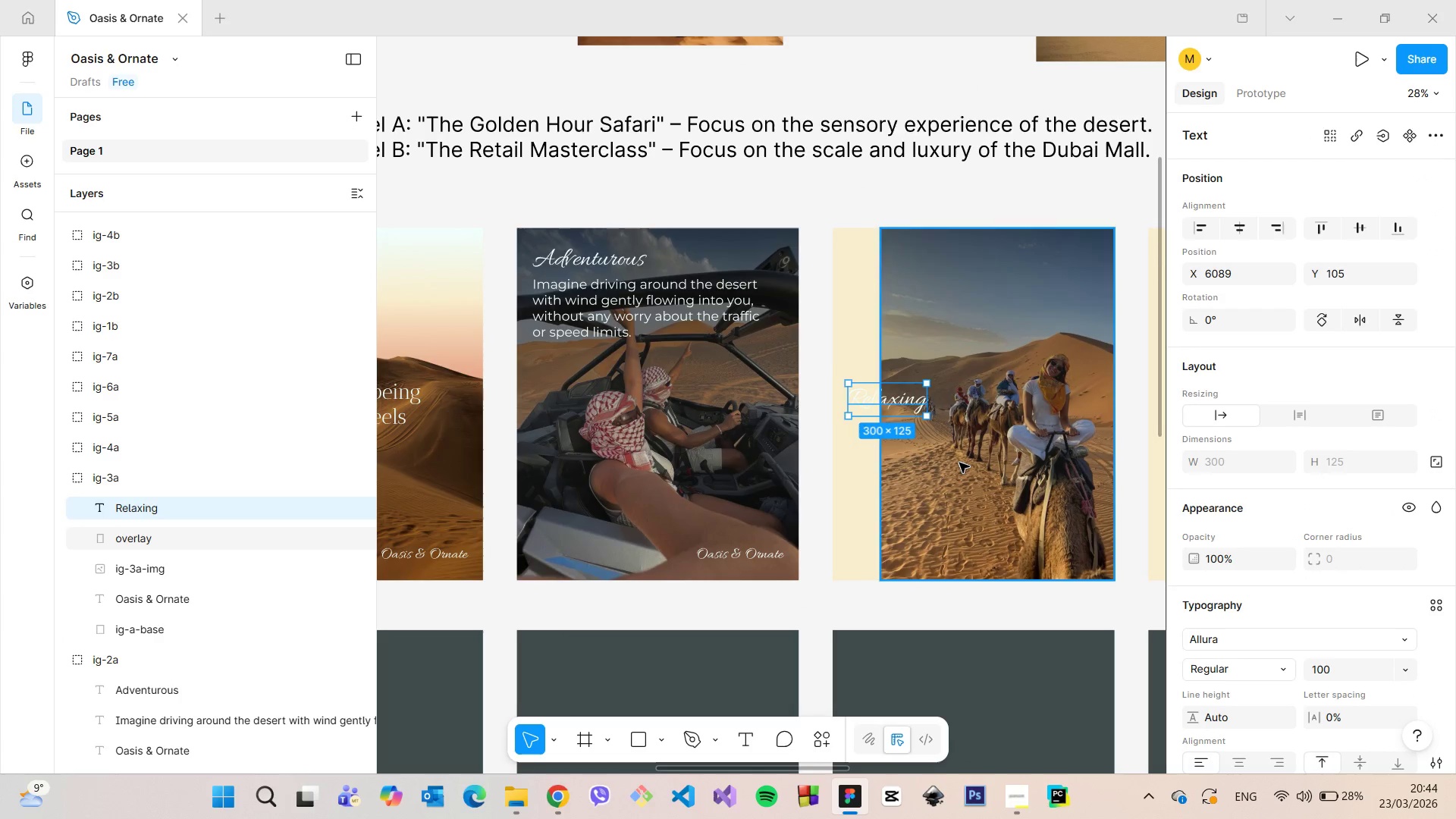 
key(Control+Z)
 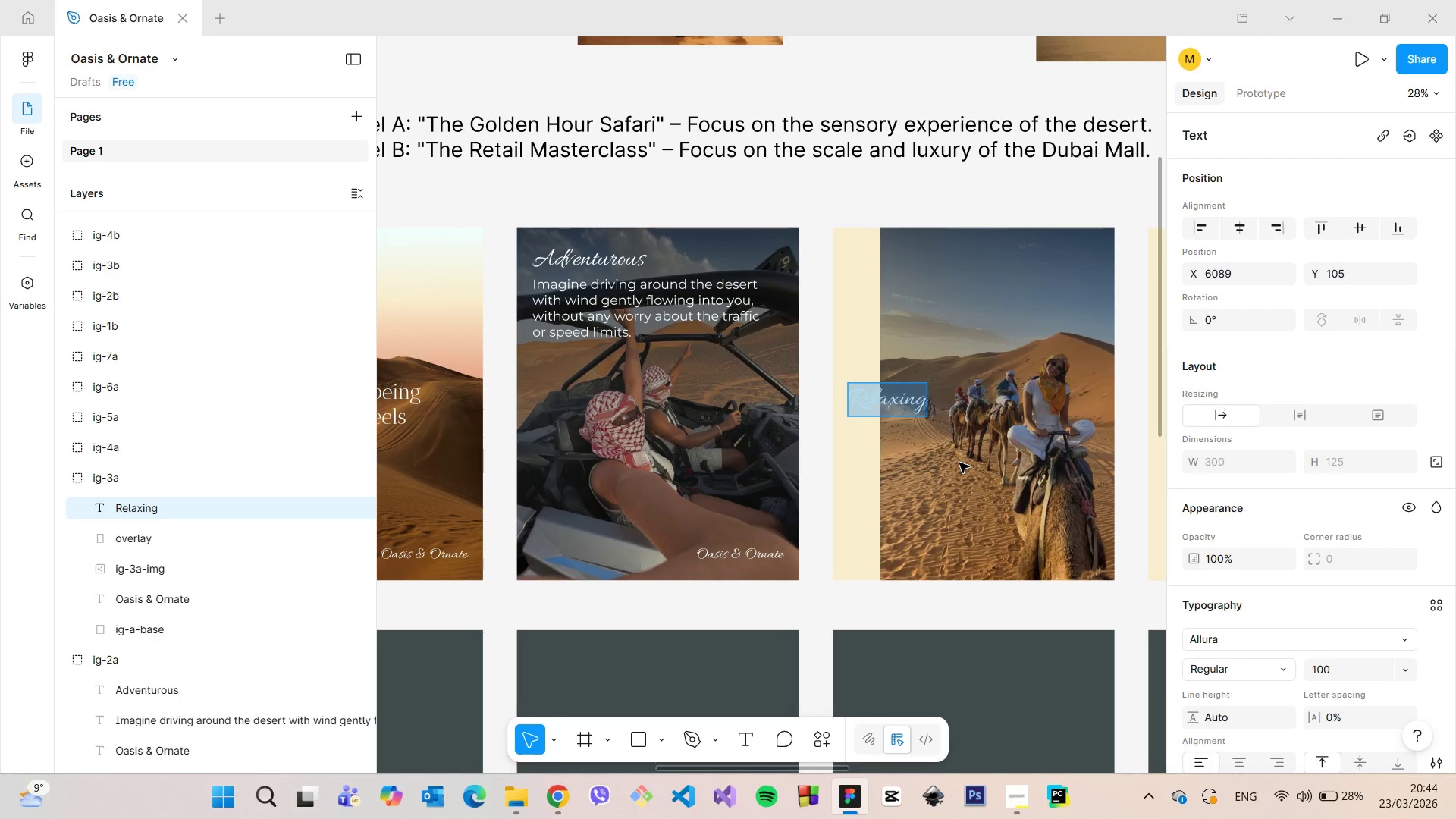 
key(Control+Z)
 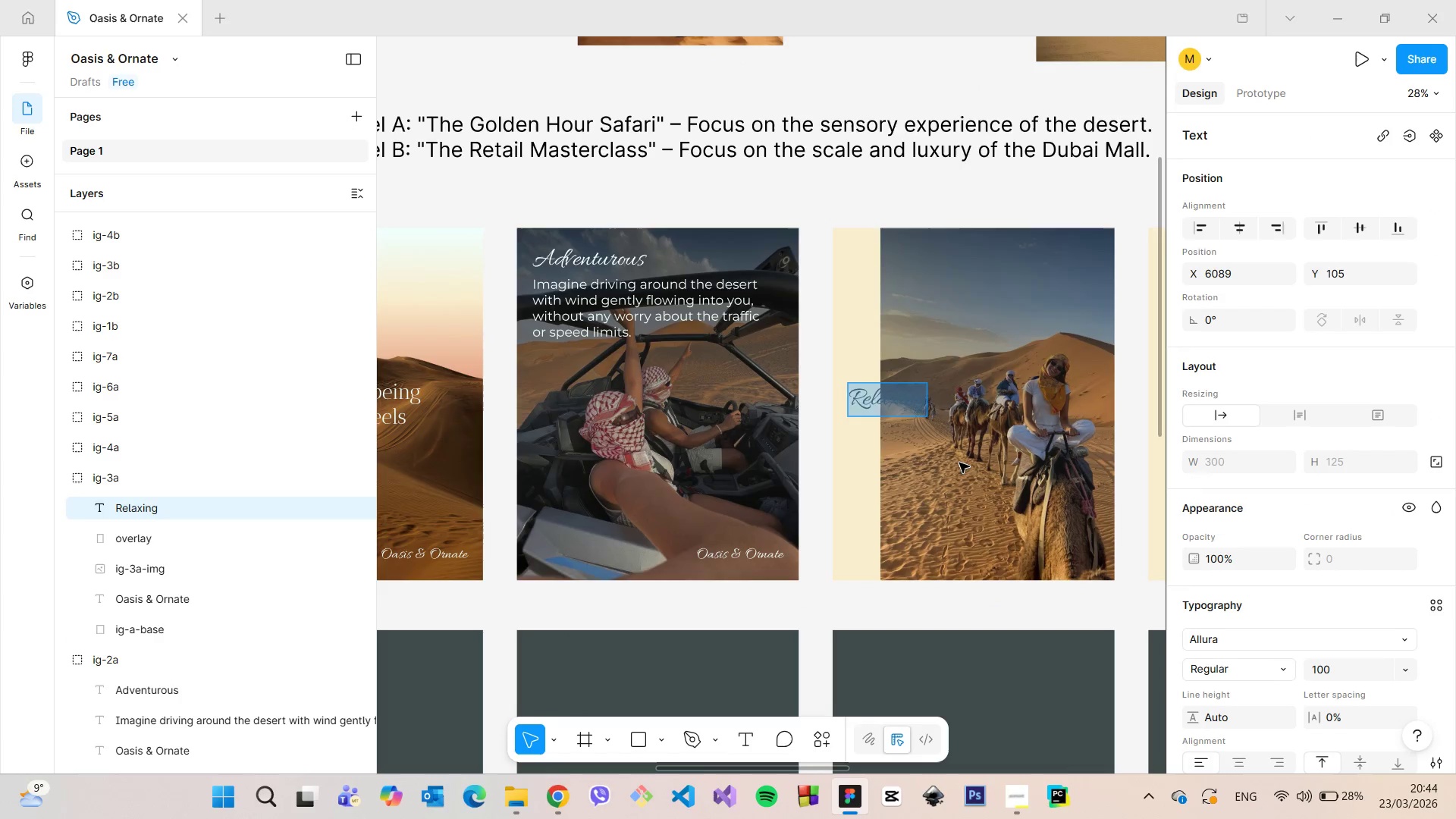 
key(Control+Z)
 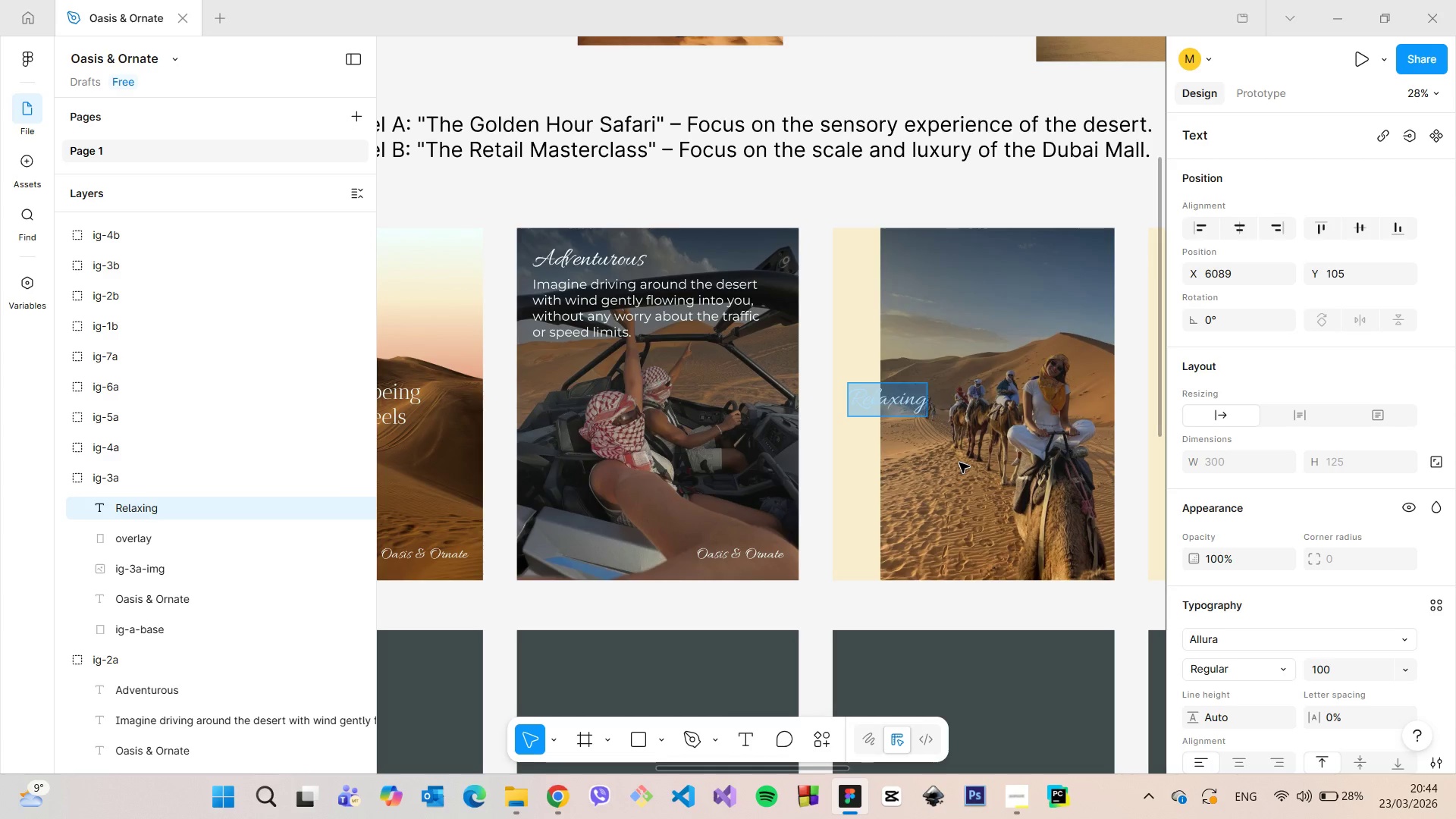 
key(Control+Z)
 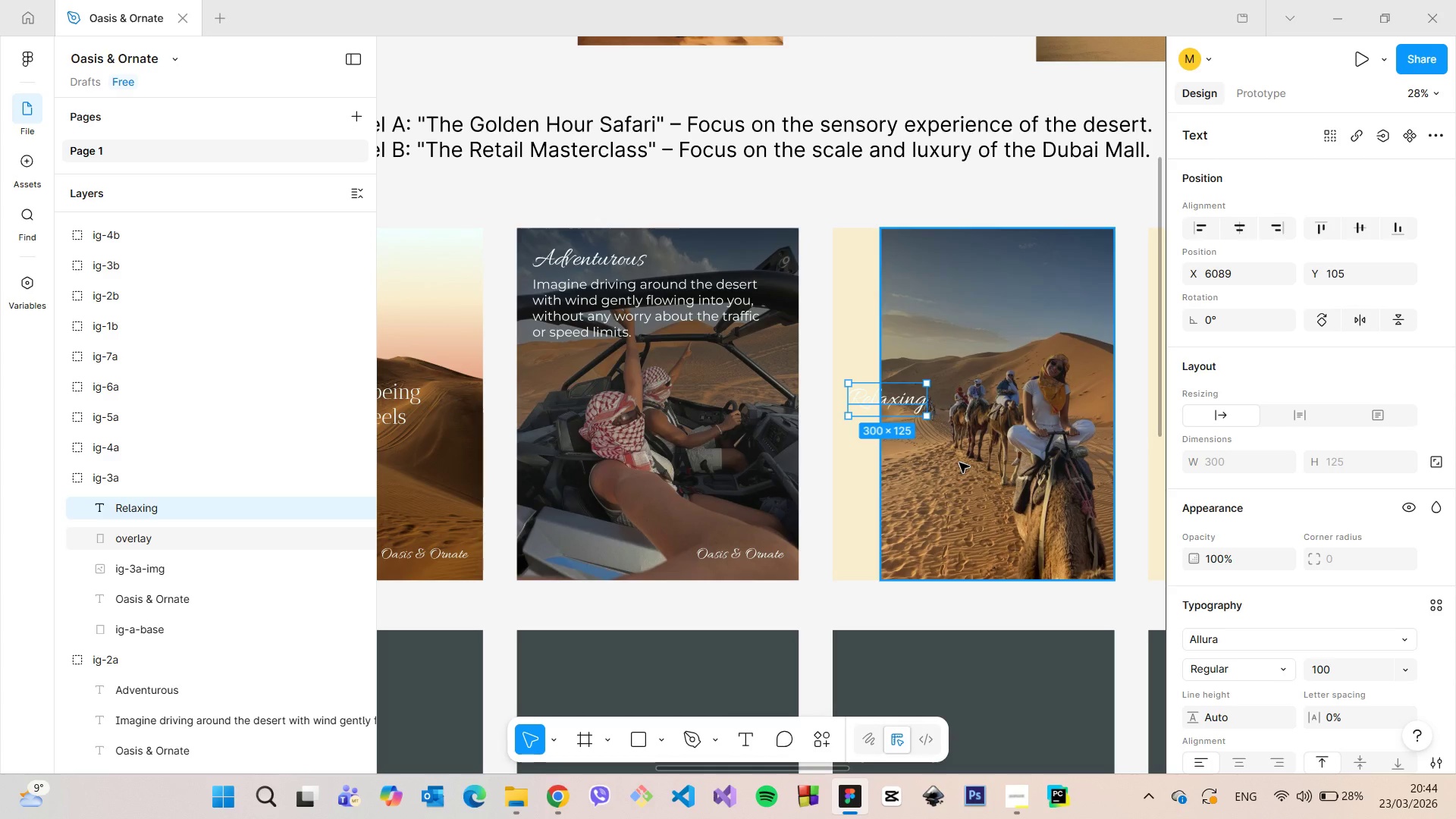 
key(Control+Z)
 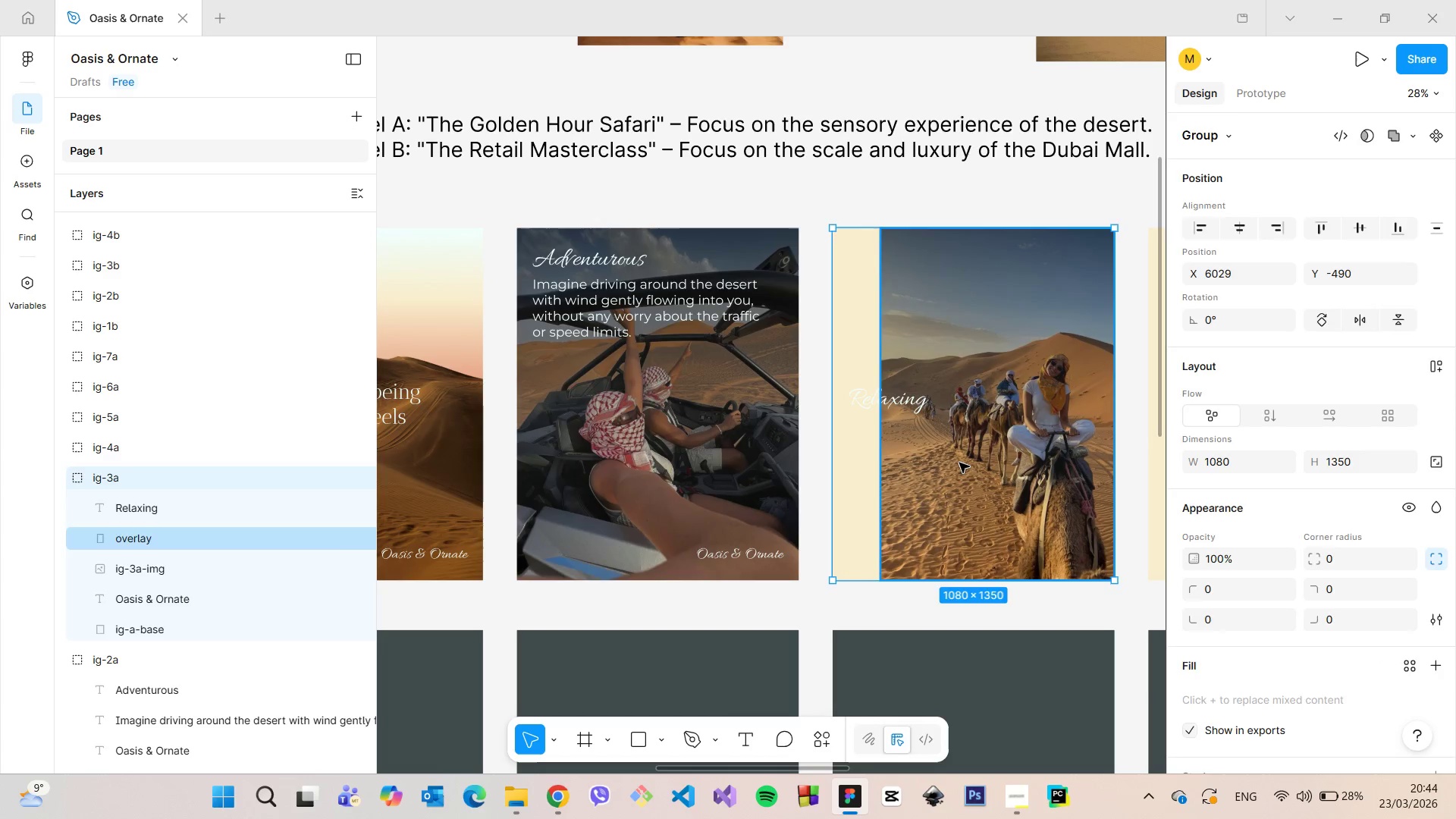 
key(Control+Z)
 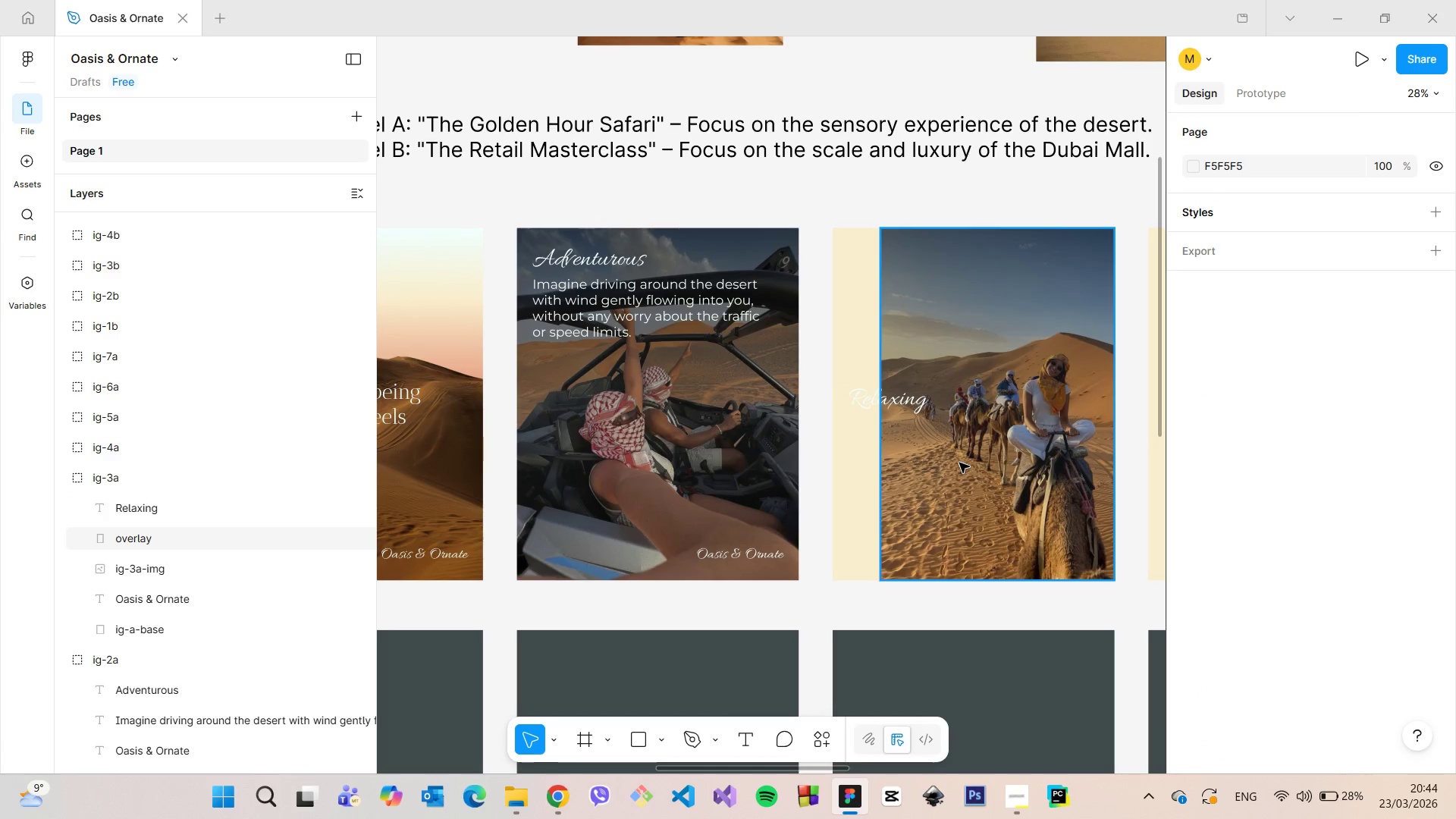 
key(Control+Z)
 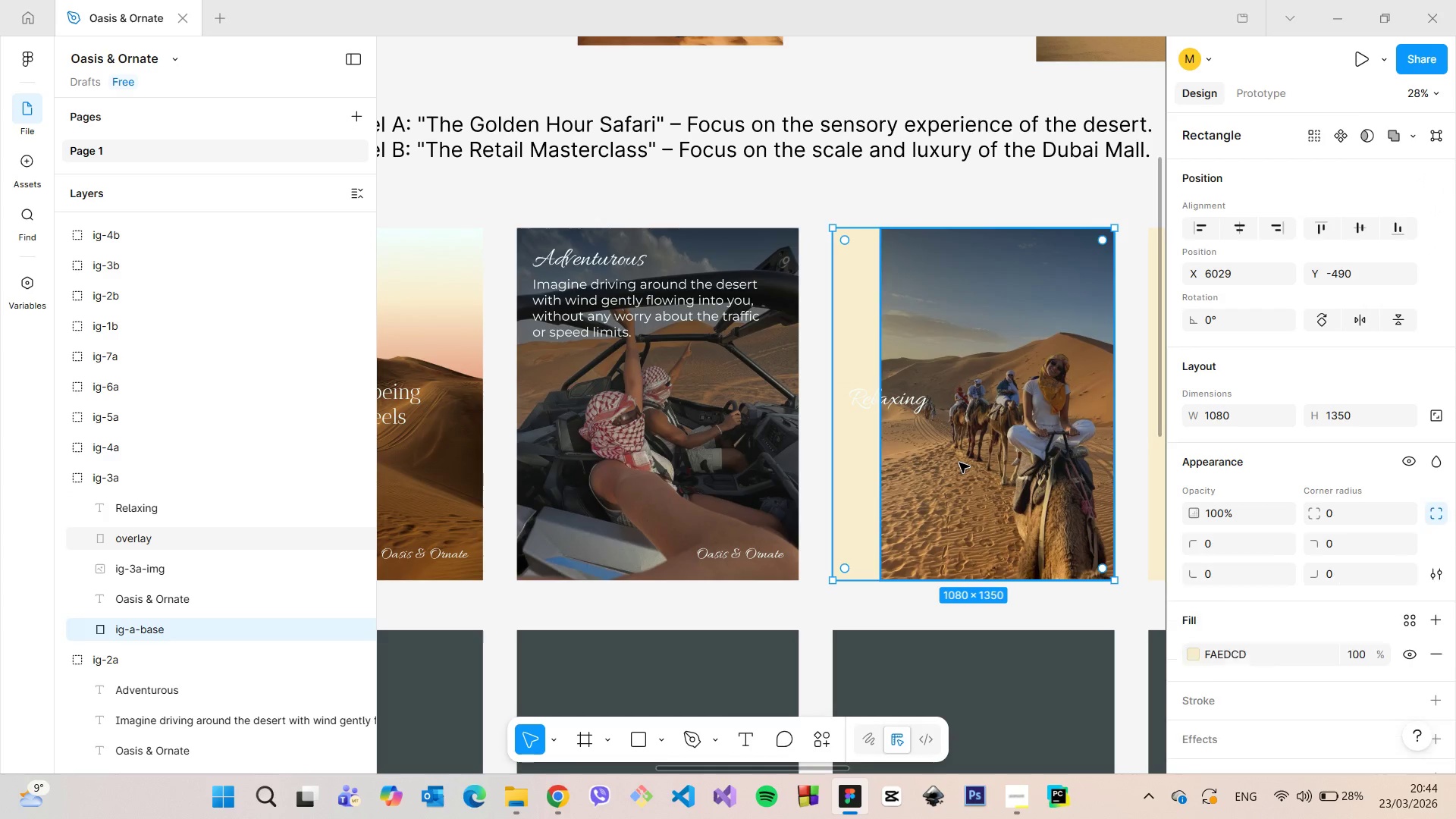 
key(Control+Z)
 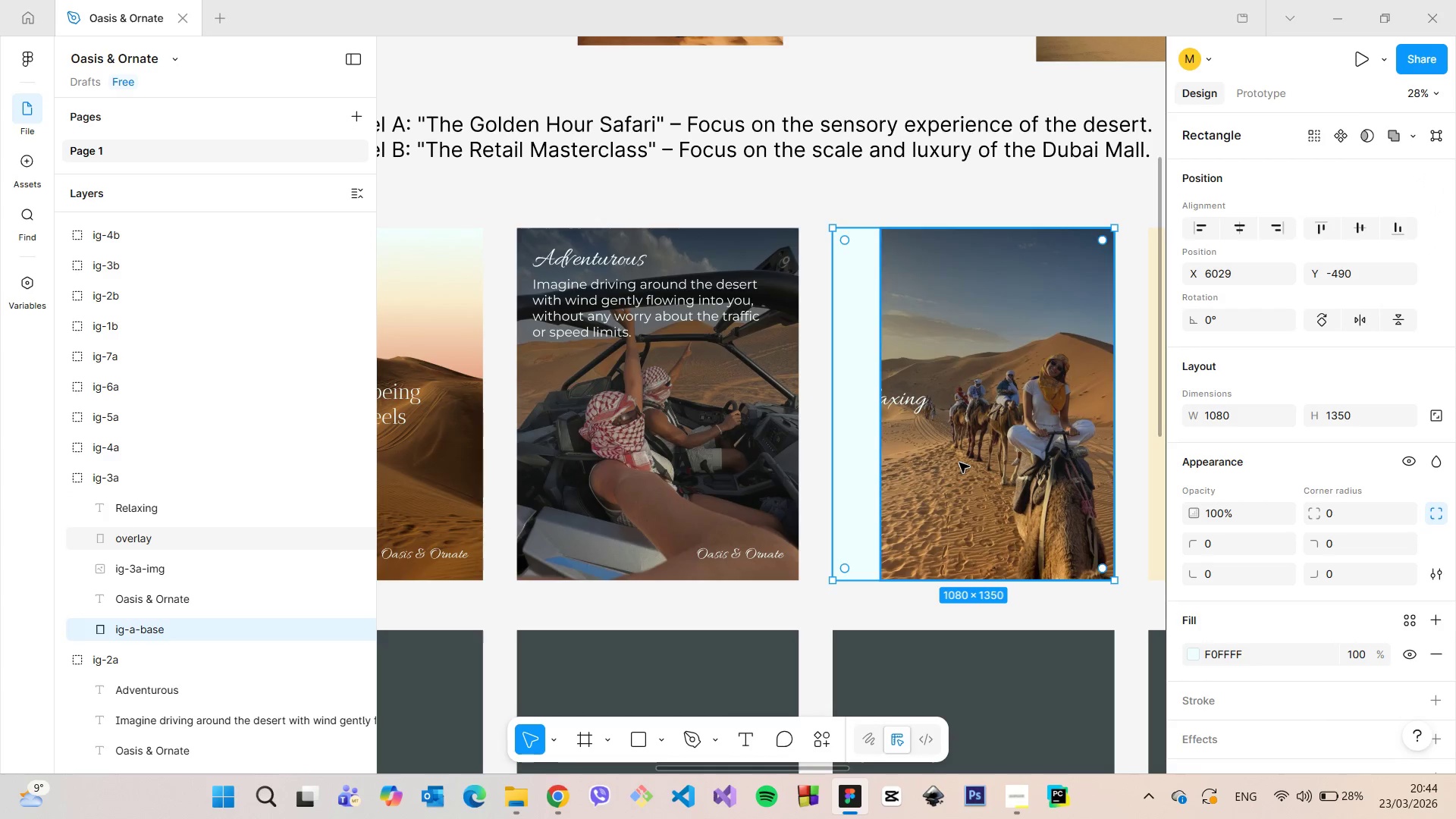 
key(Control+Z)
 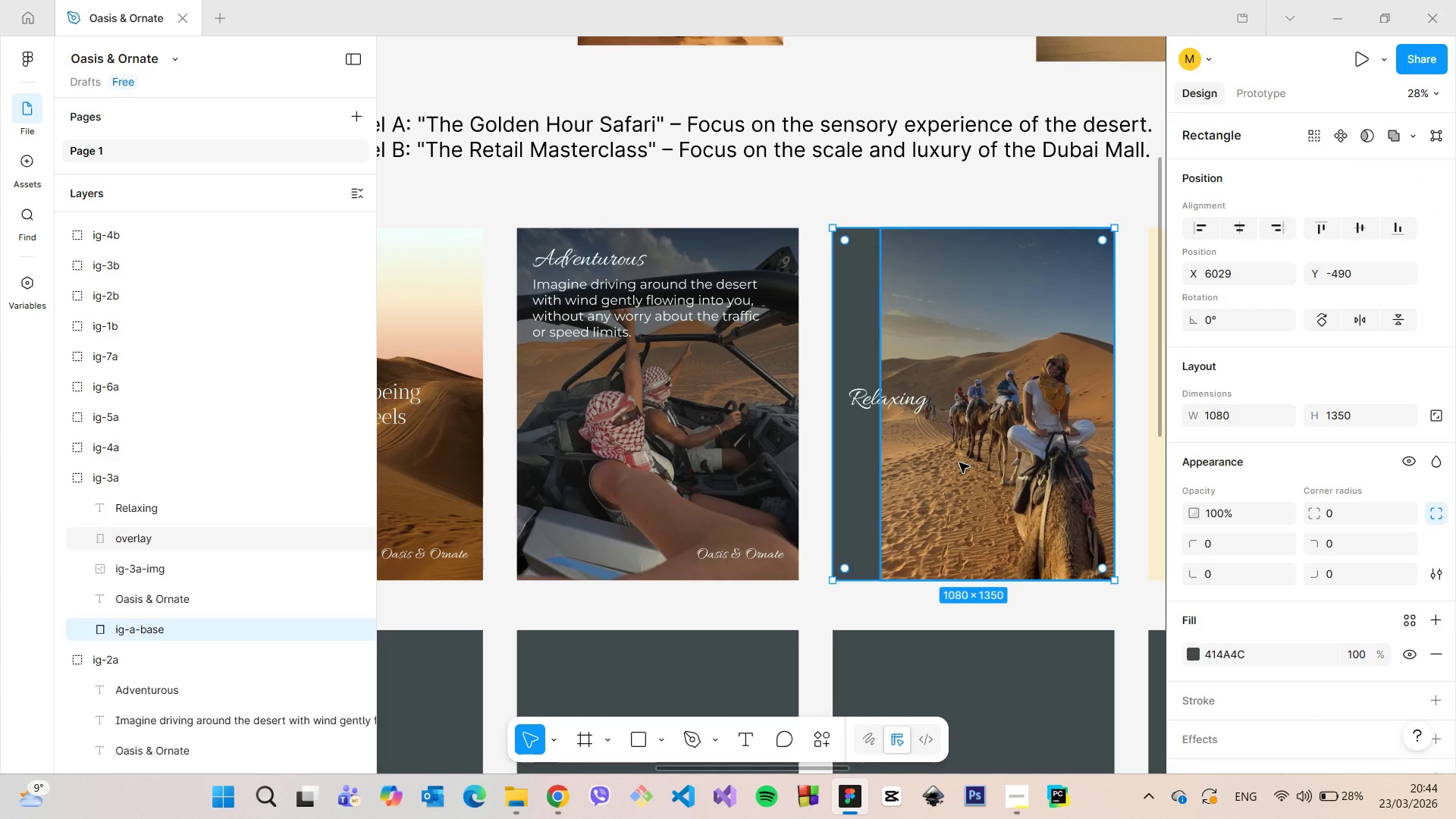 
key(Control+Z)
 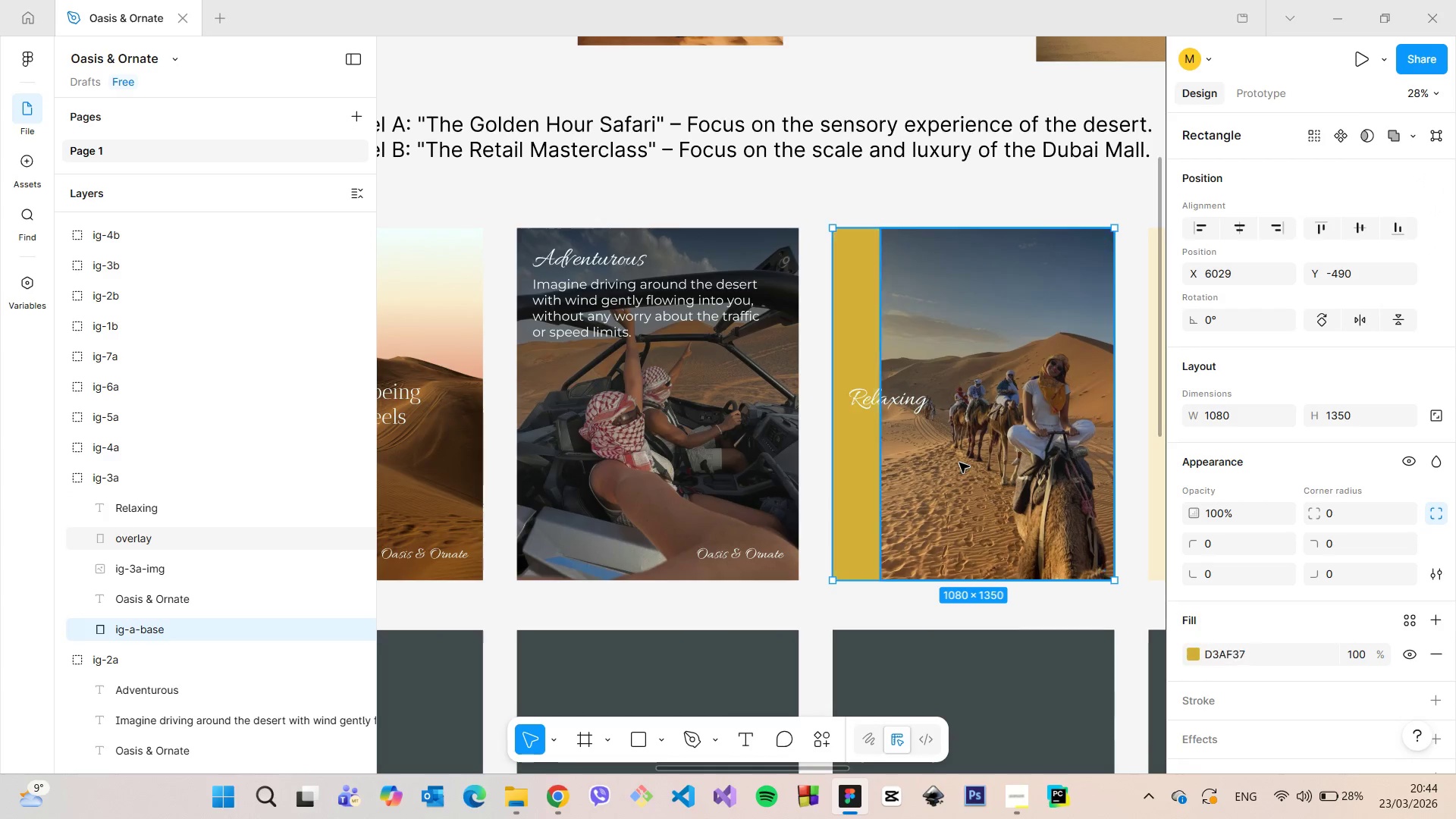 
key(Control+Z)
 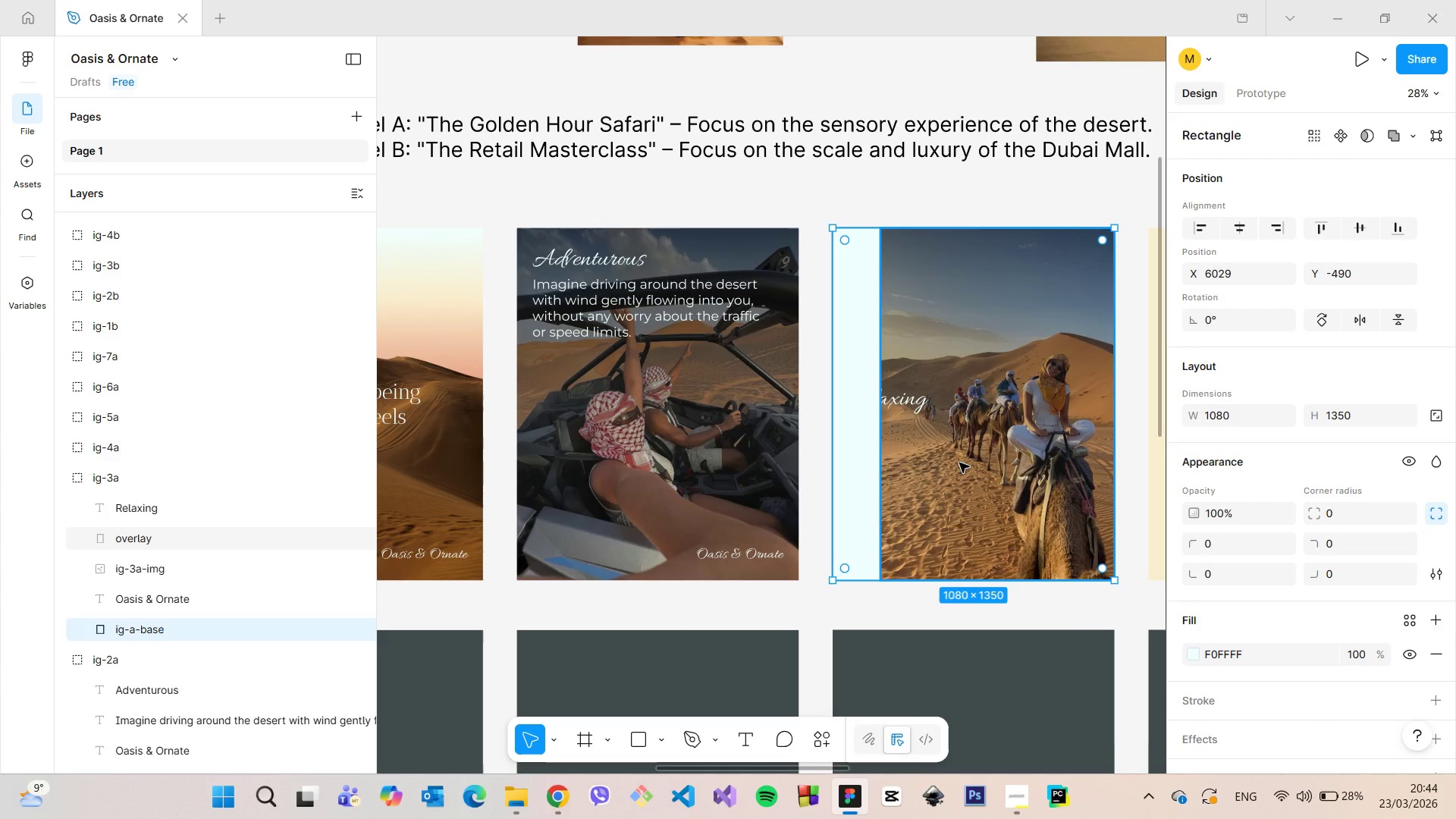 
key(Control+Z)
 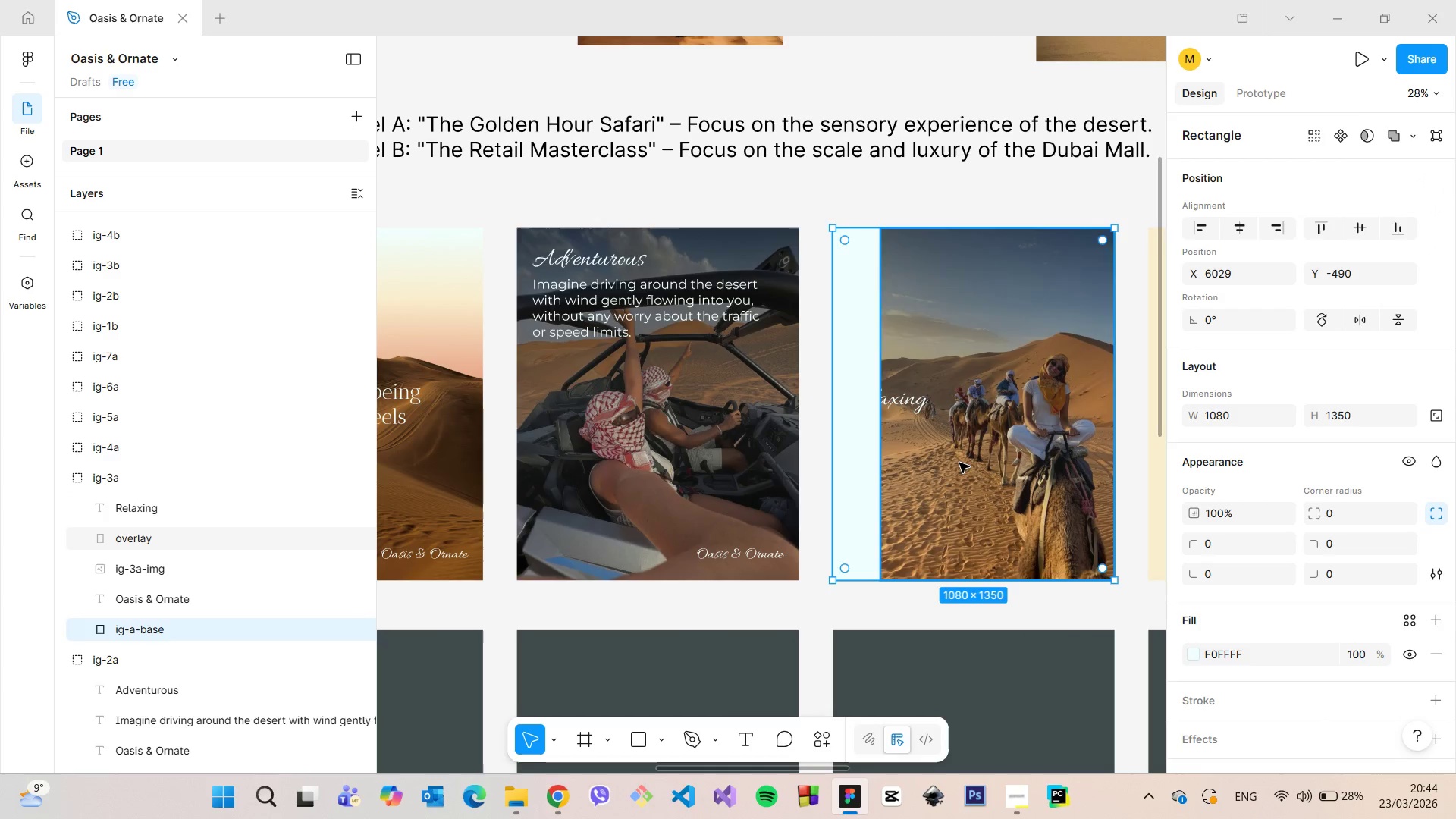 
key(Control+Z)
 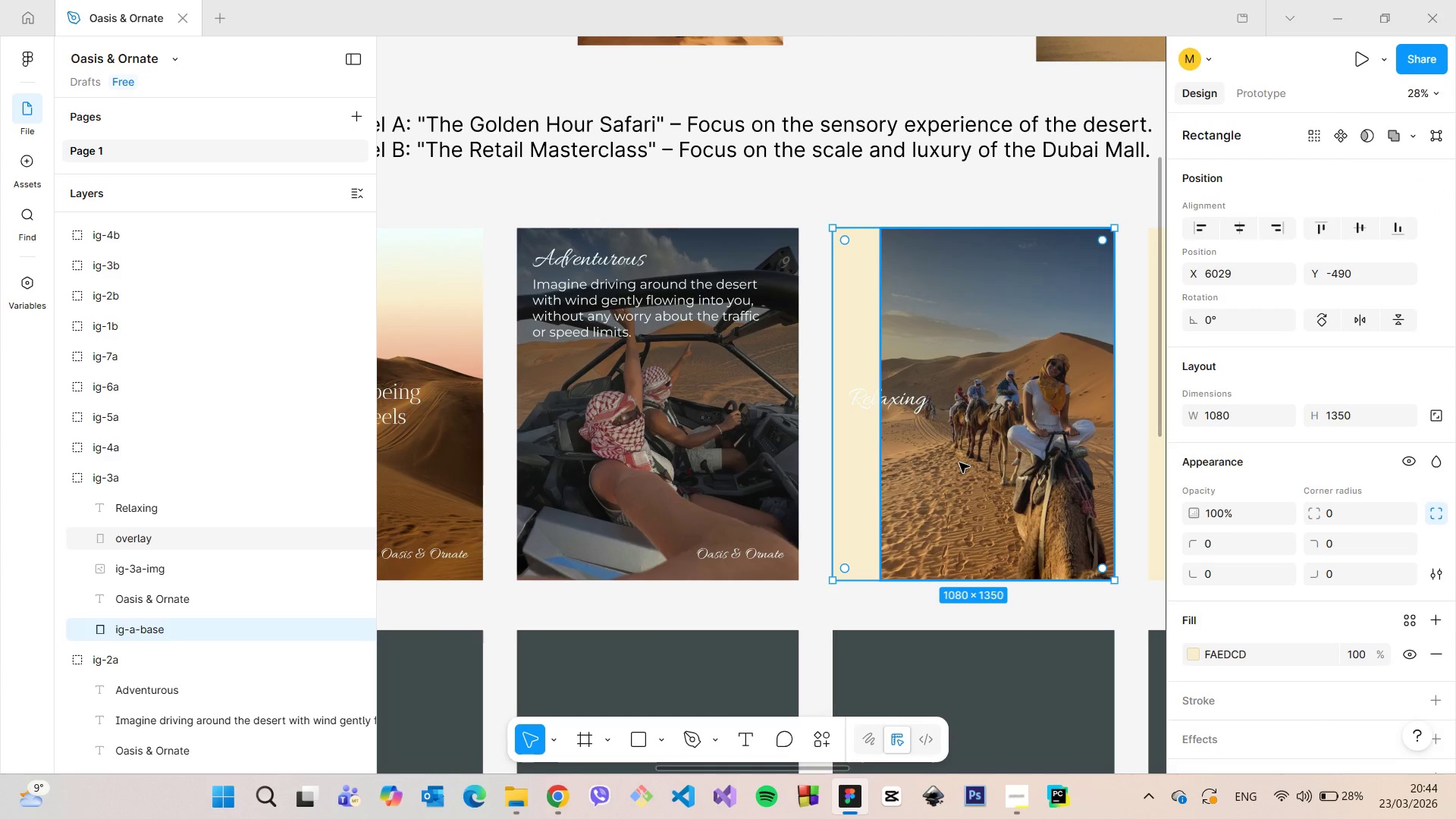 
key(Control+Z)
 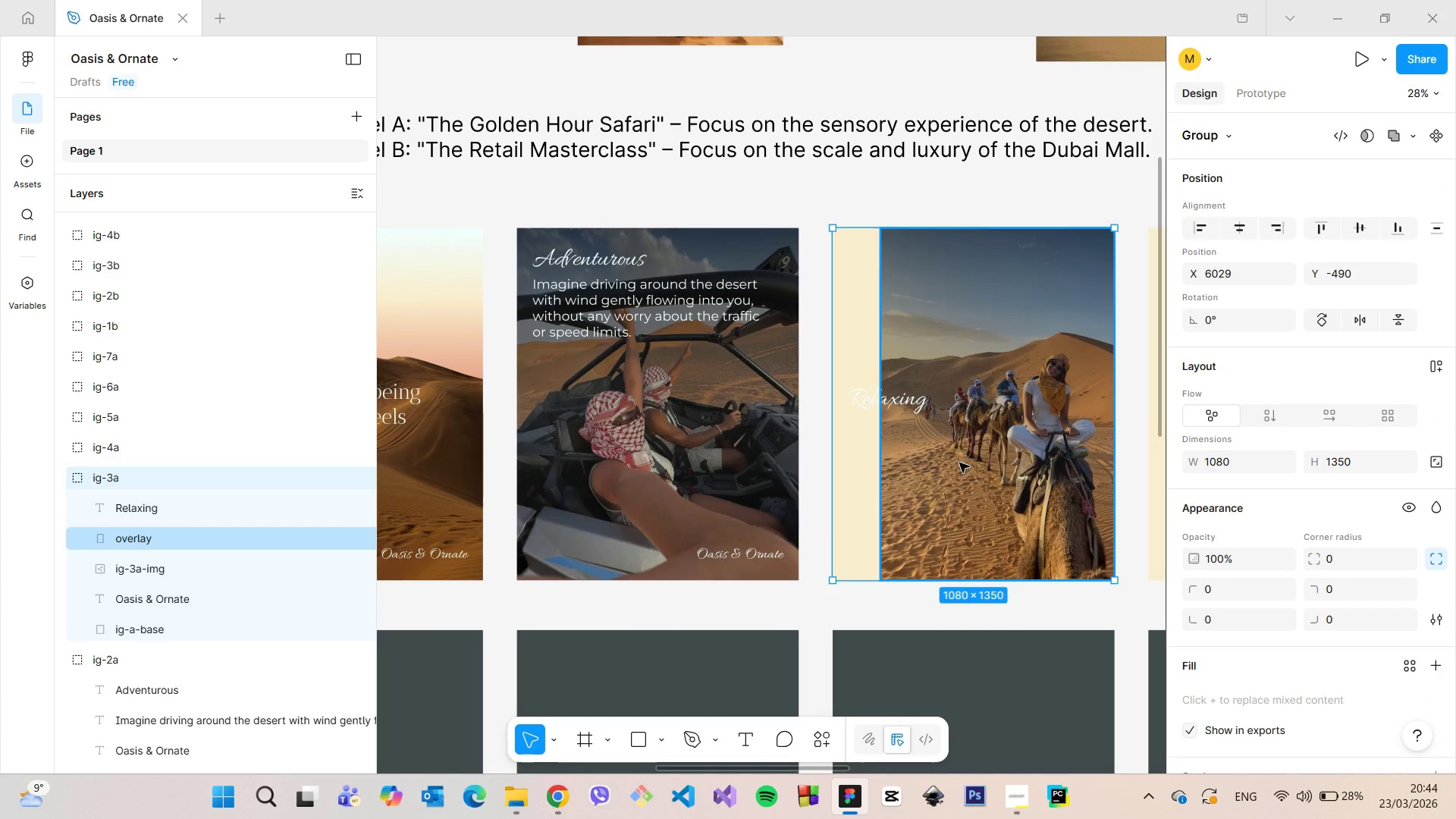 
key(Control+Z)
 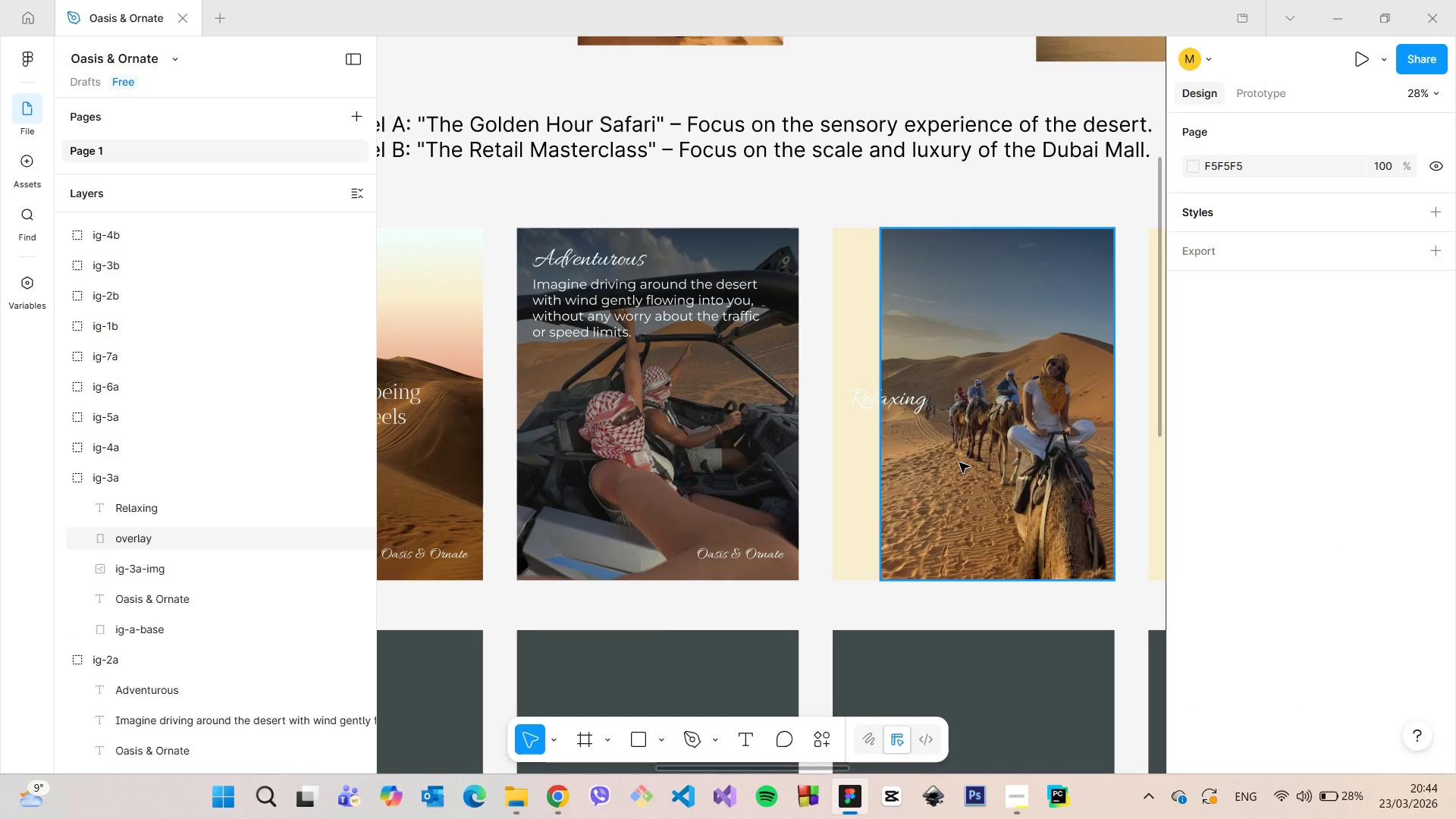 
key(Control+Z)
 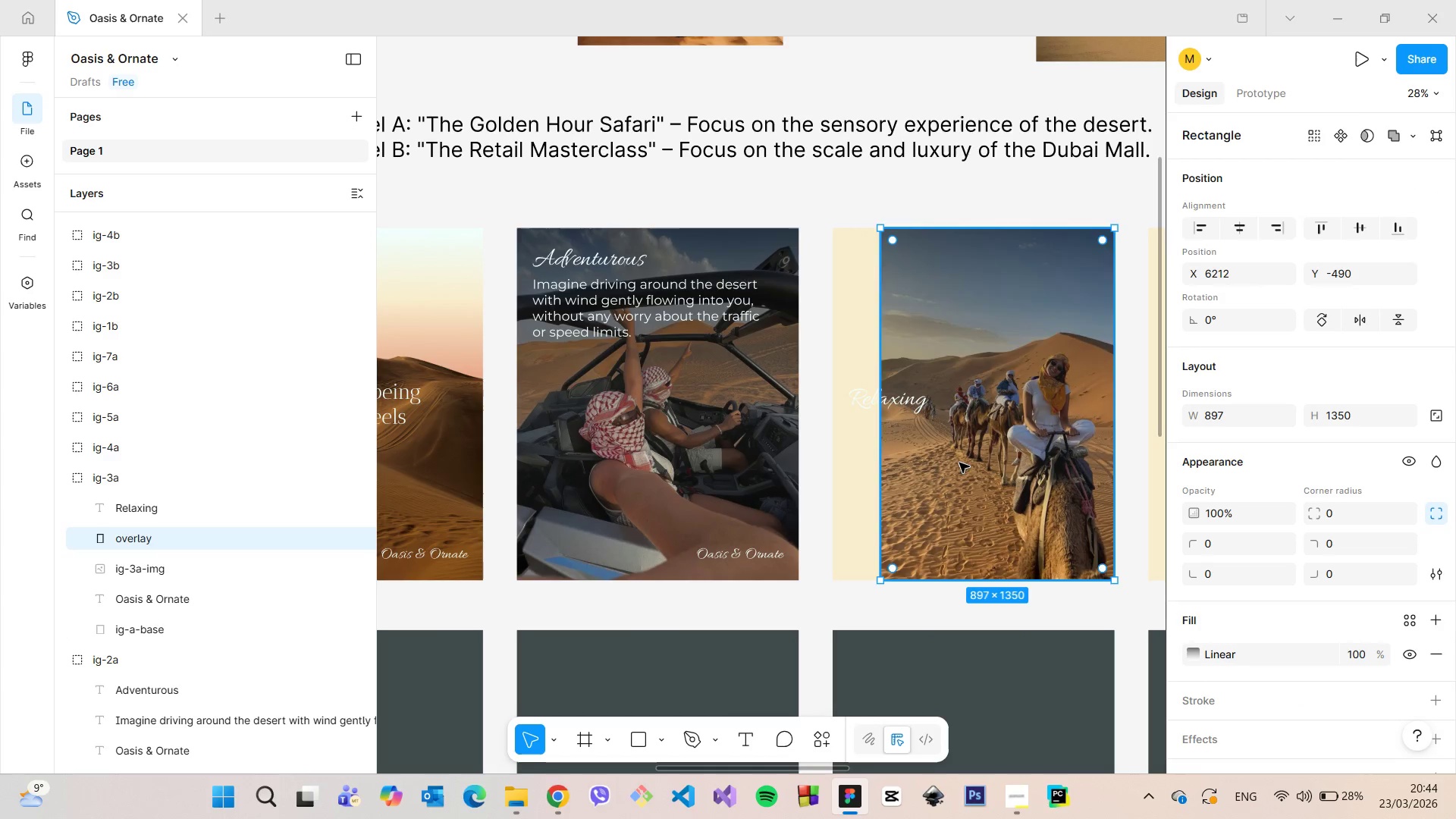 
key(Control+Z)
 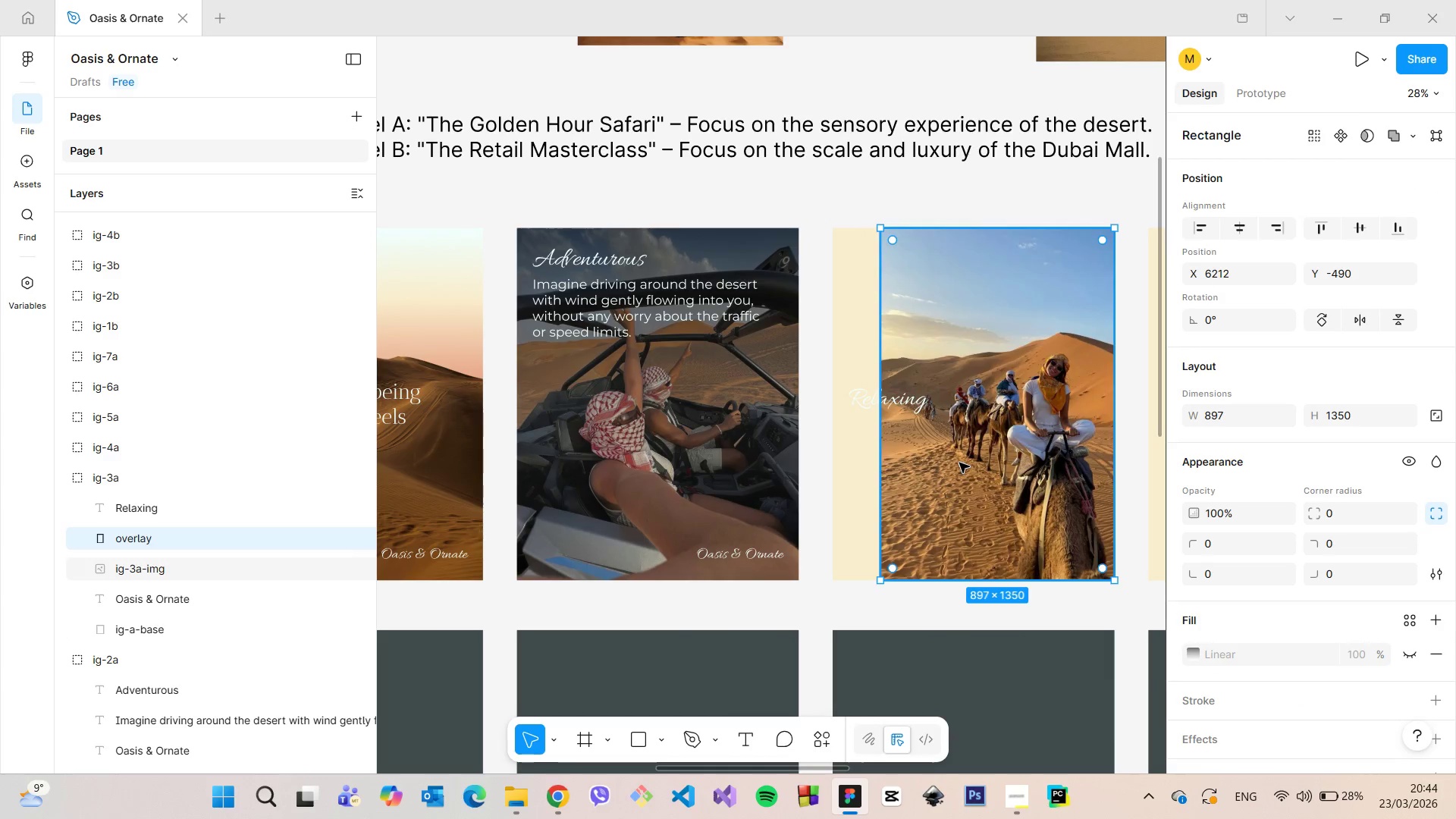 
key(Control+Z)
 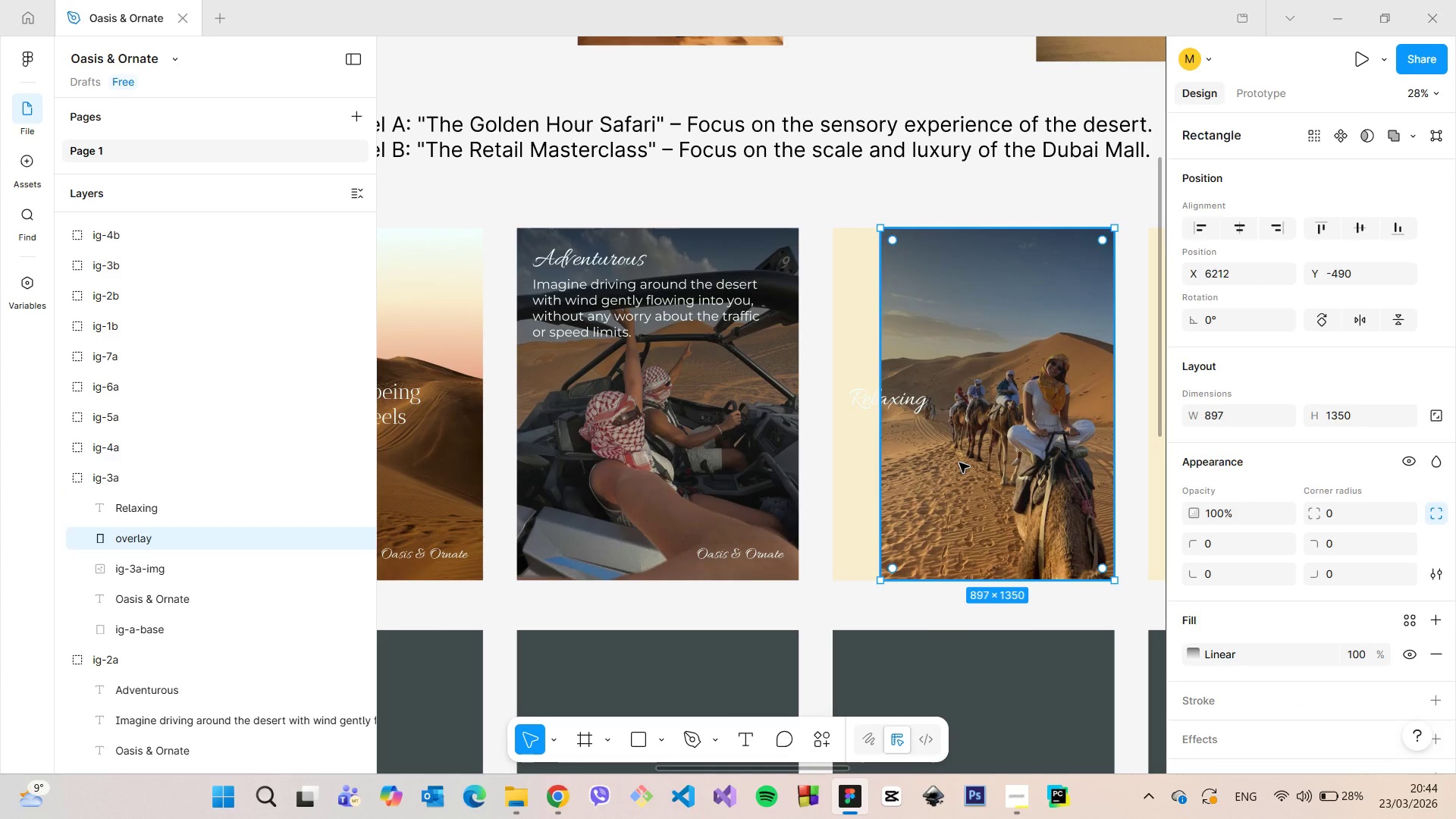 
key(Control+Z)
 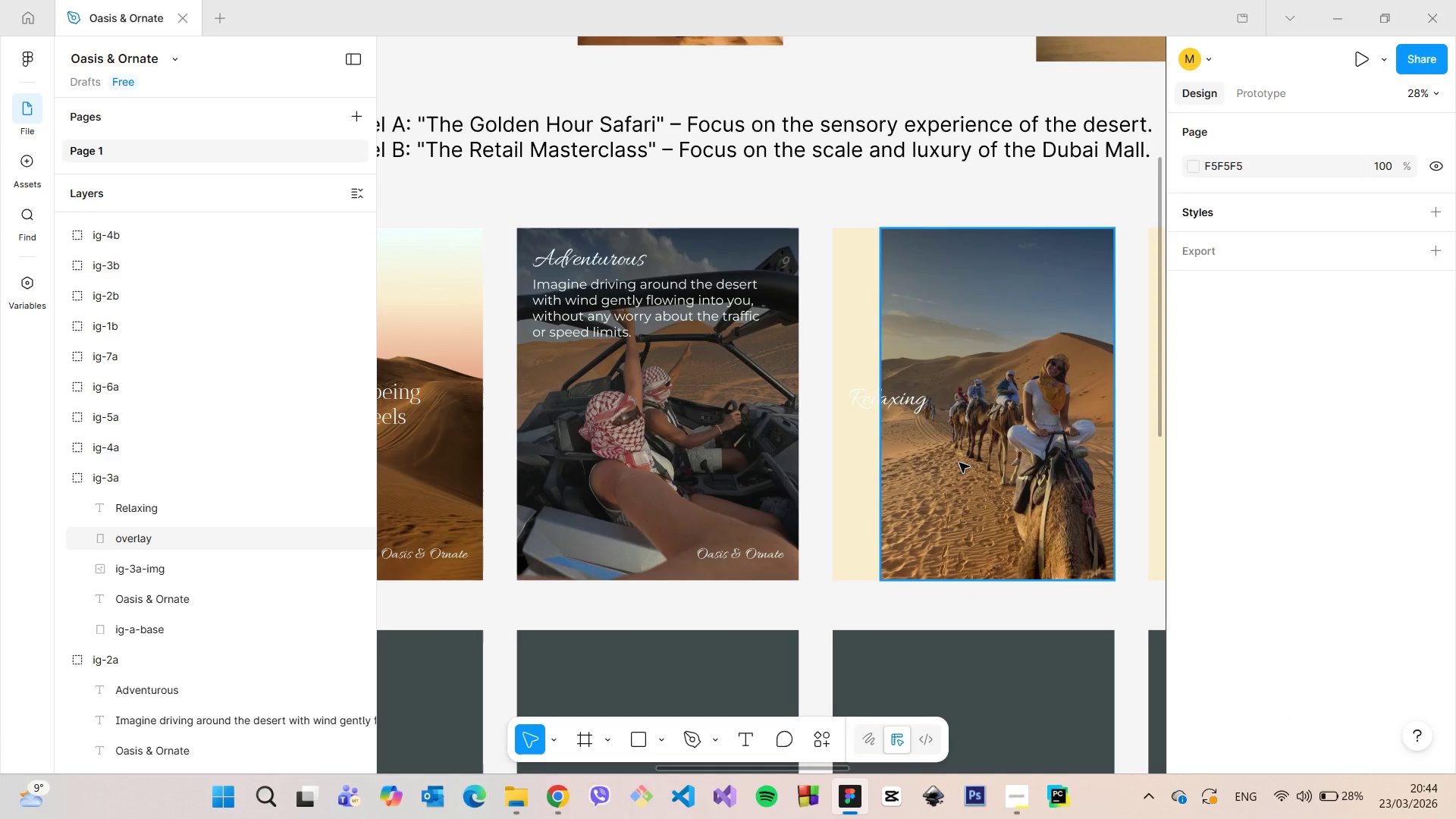 
key(Control+Z)
 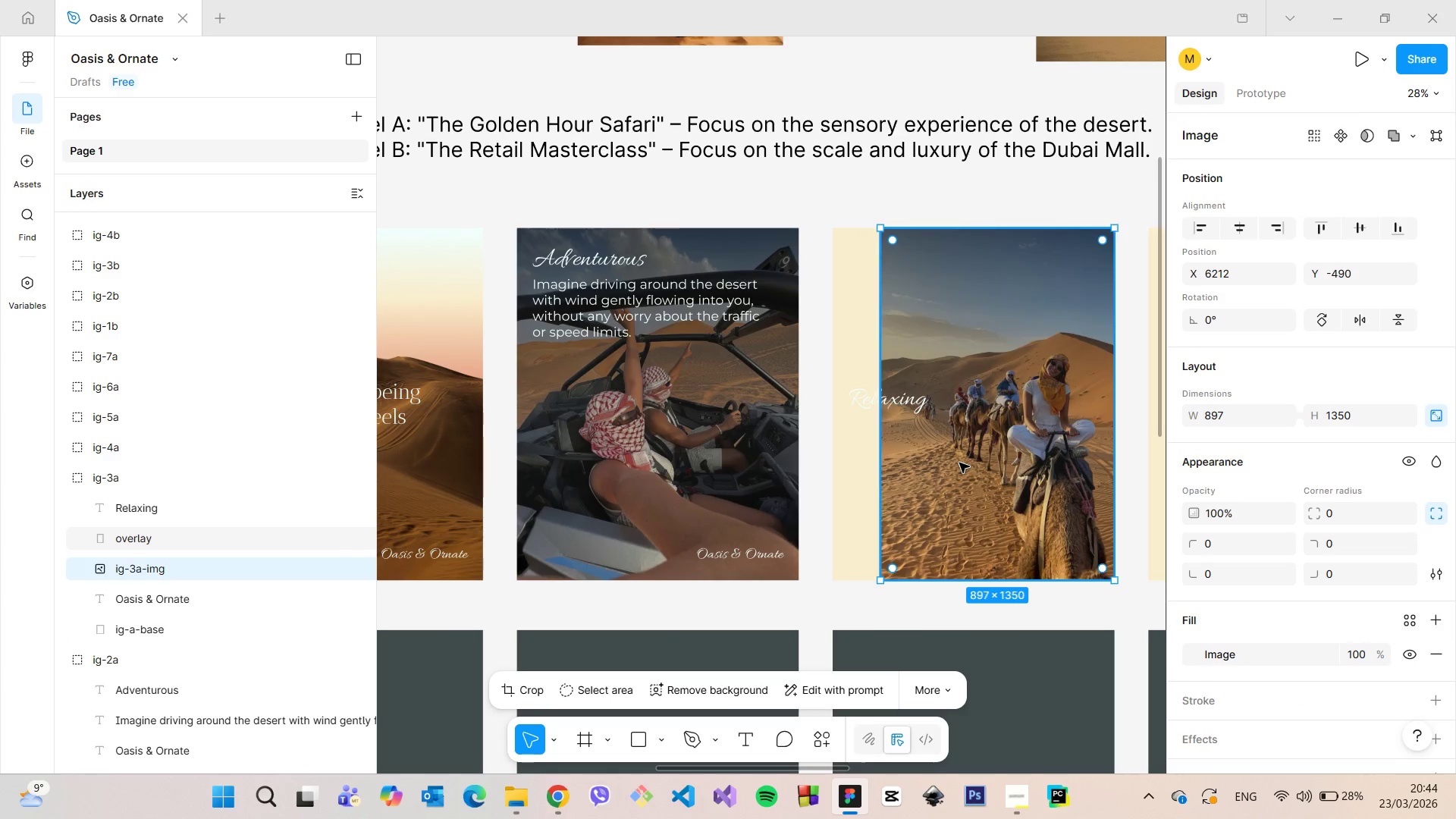 
key(Control+Z)
 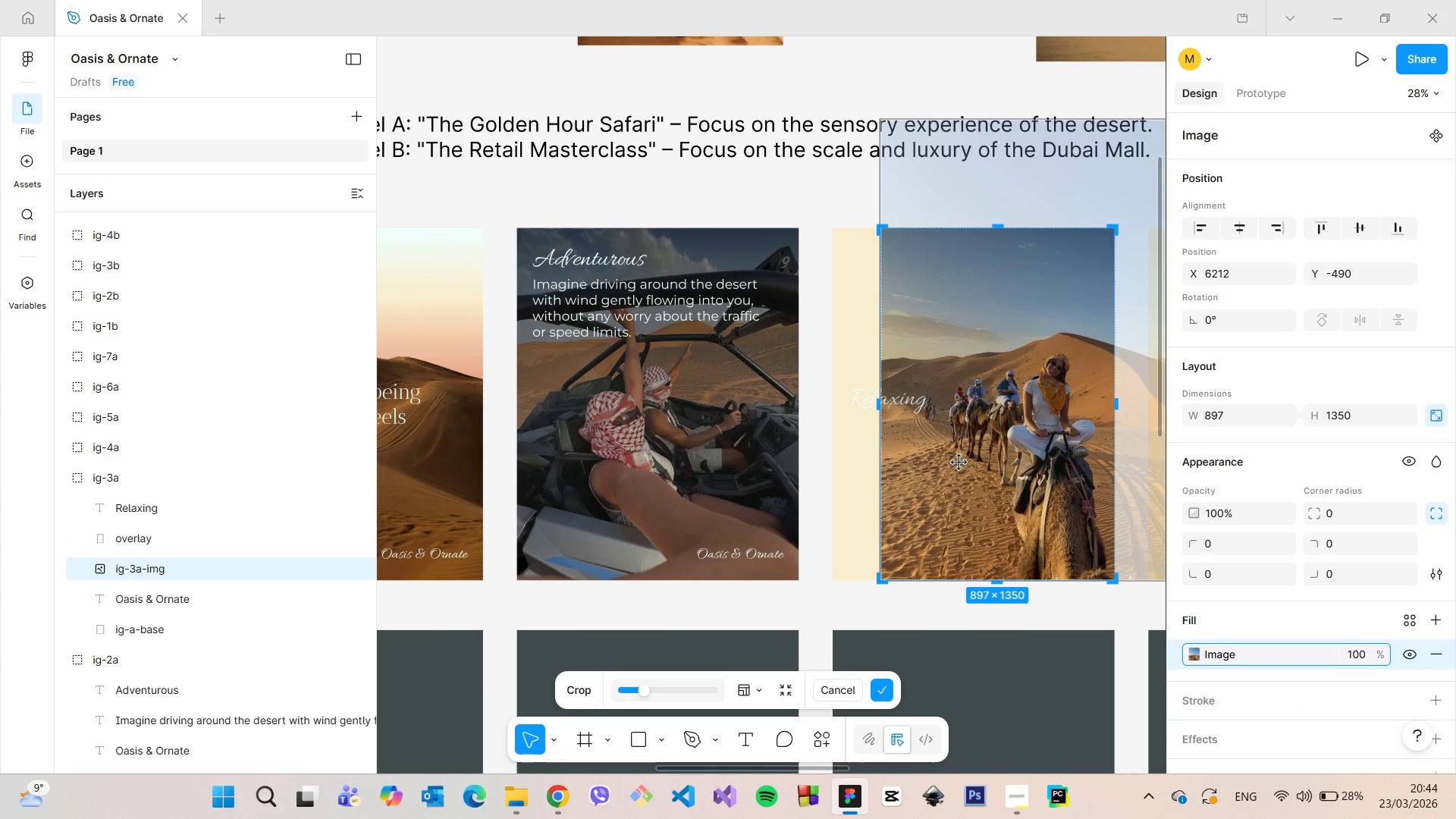 
key(Control+Z)
 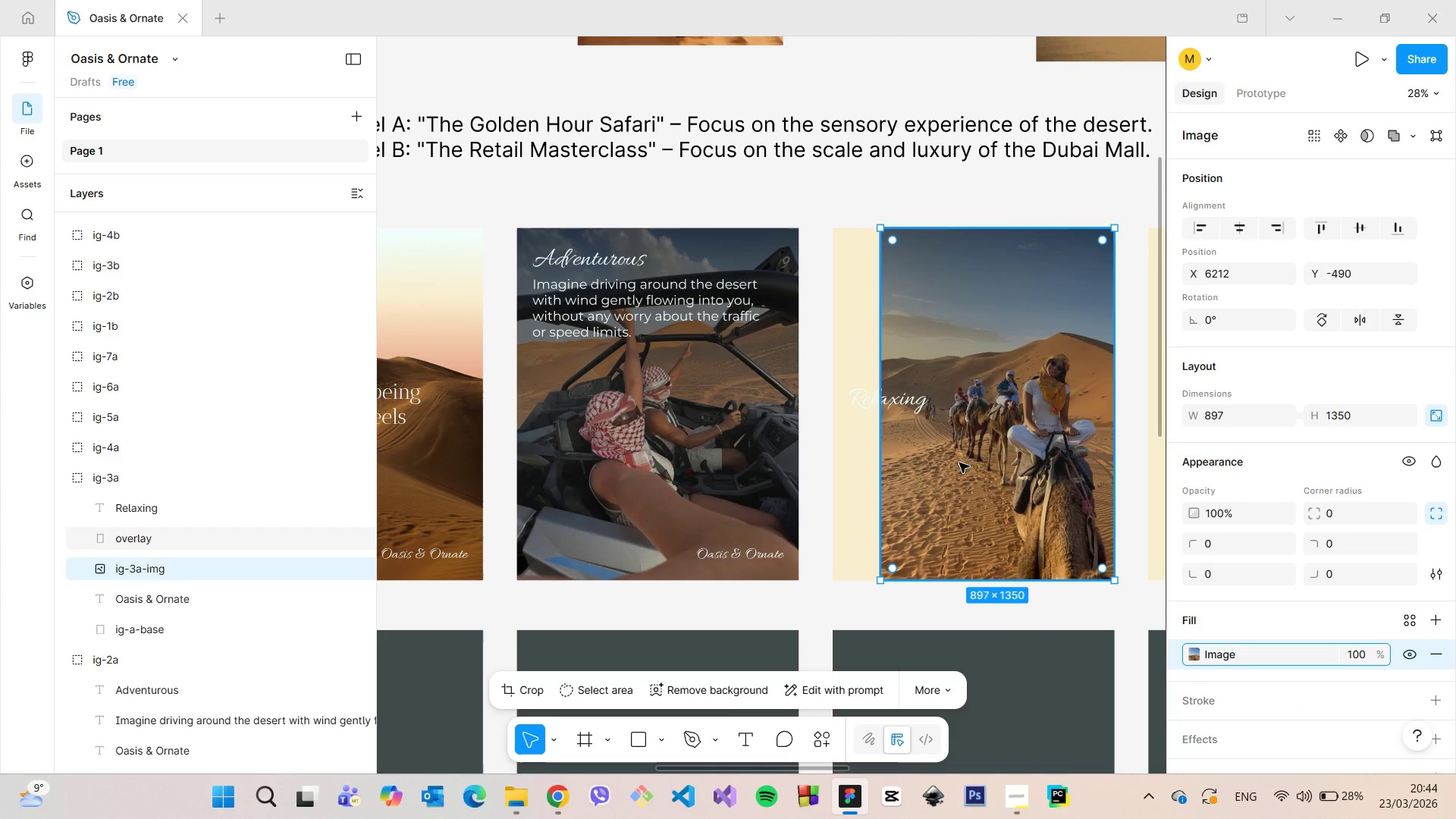 
key(Control+Z)
 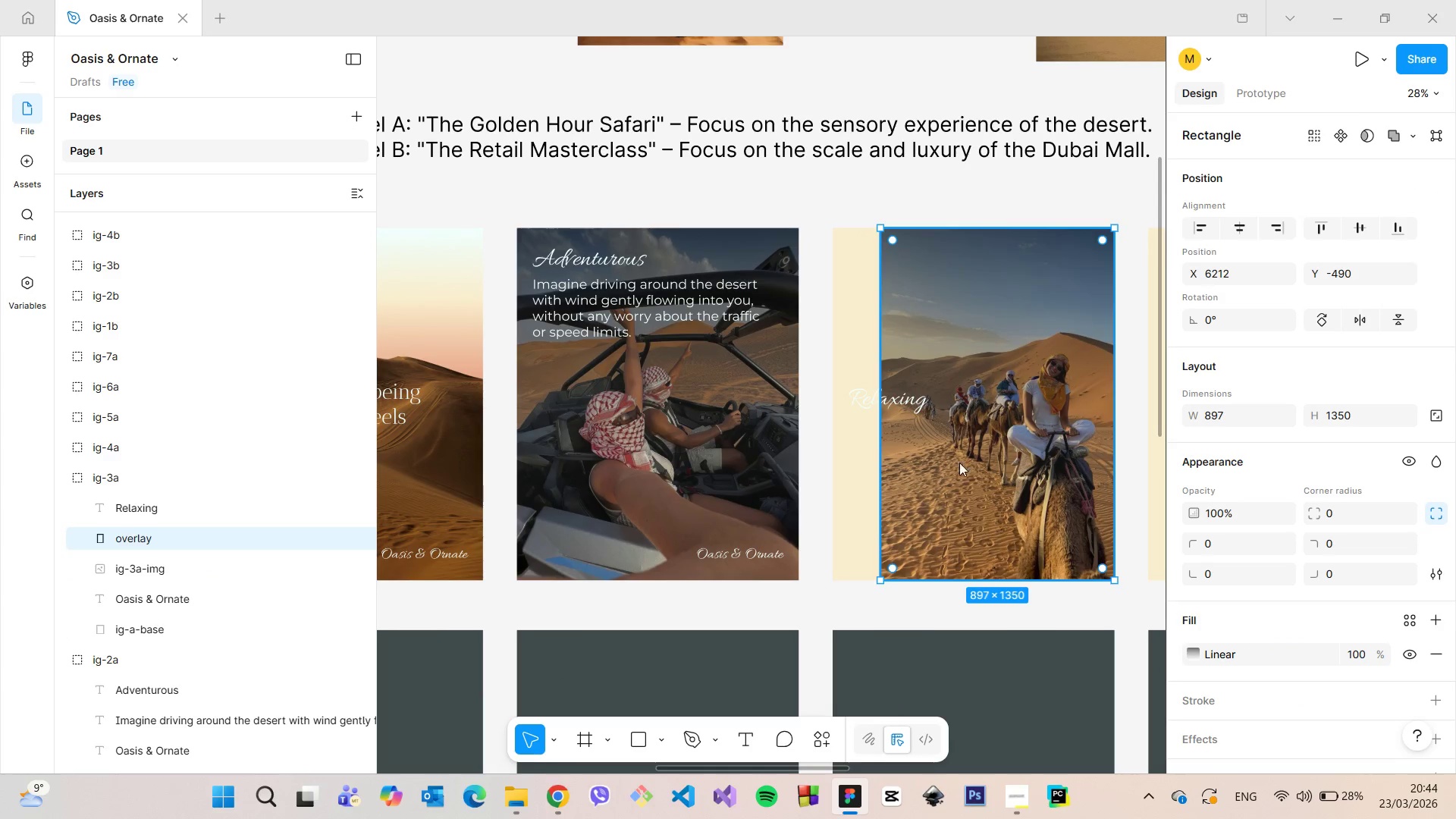 
key(Control+Z)
 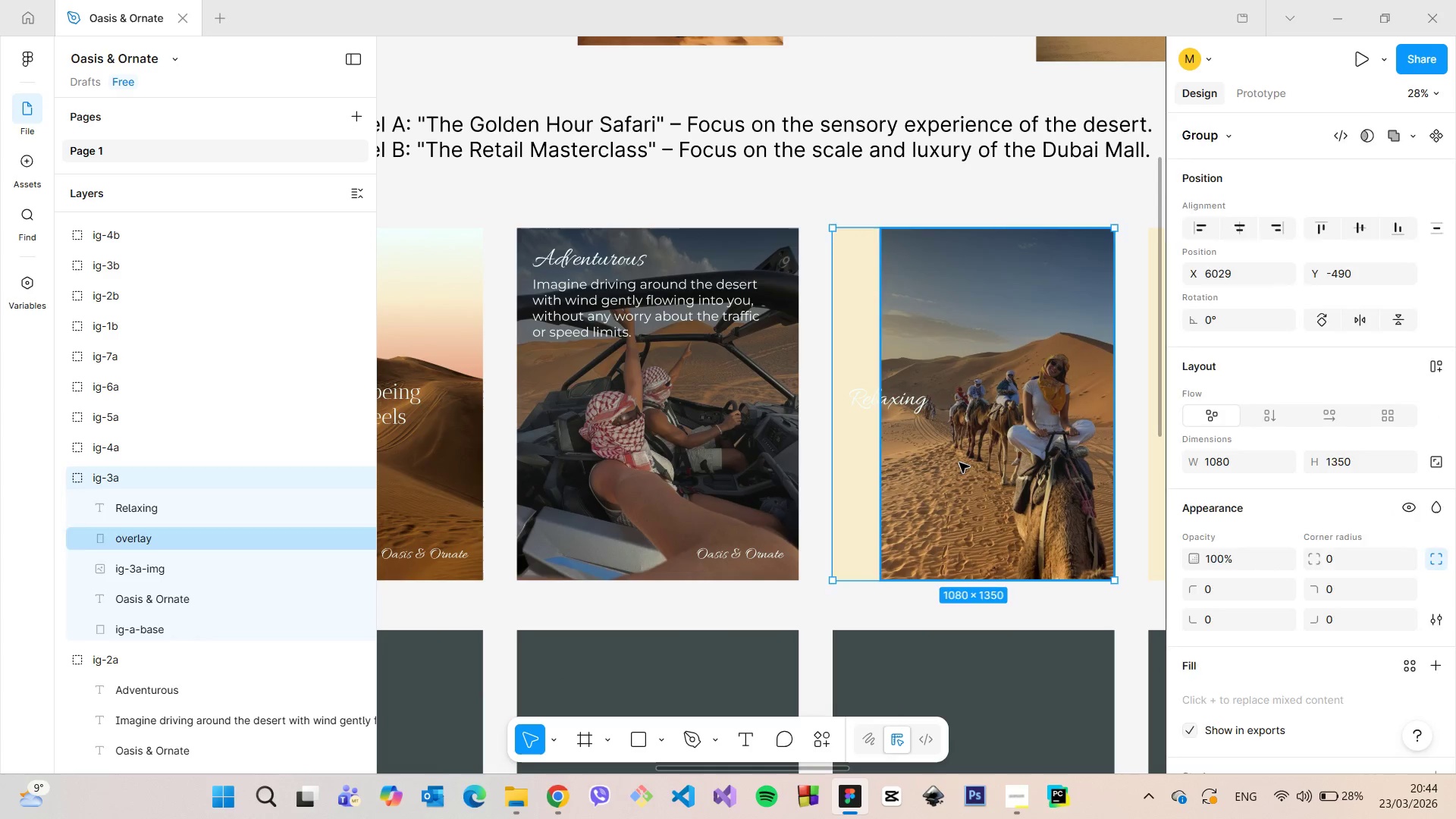 
key(Control+Z)
 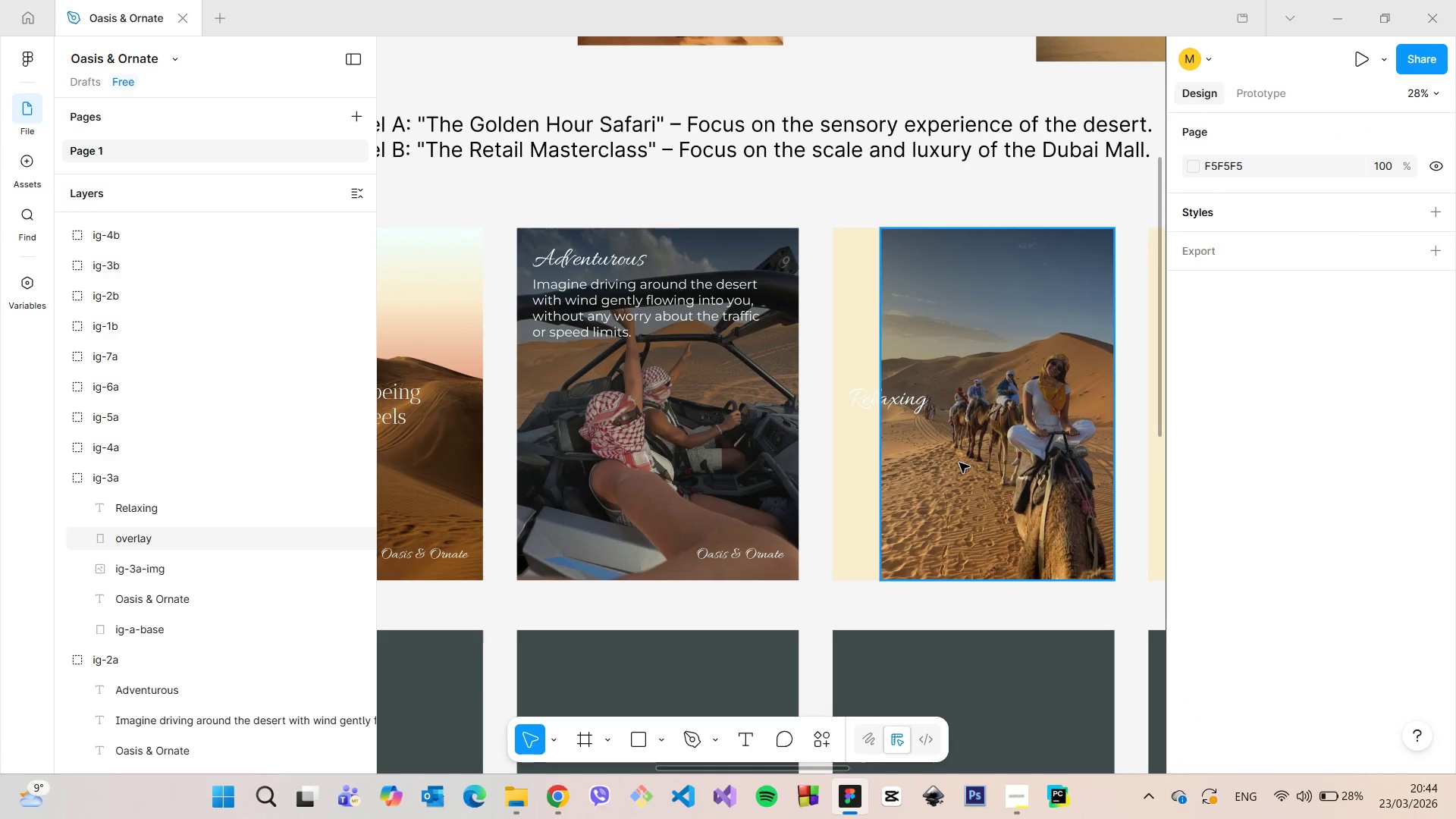 
key(Control+Z)
 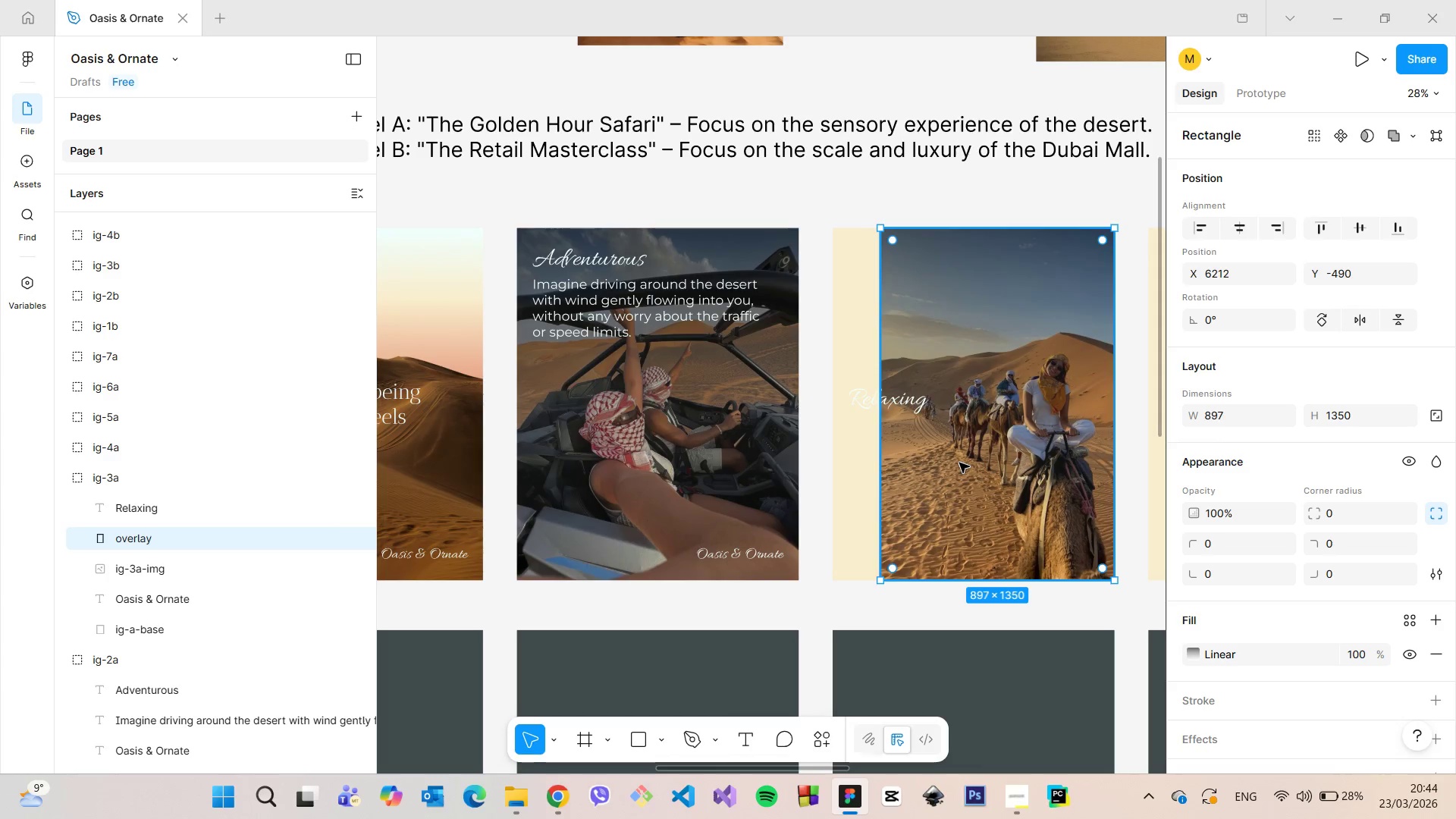 
key(Control+Z)
 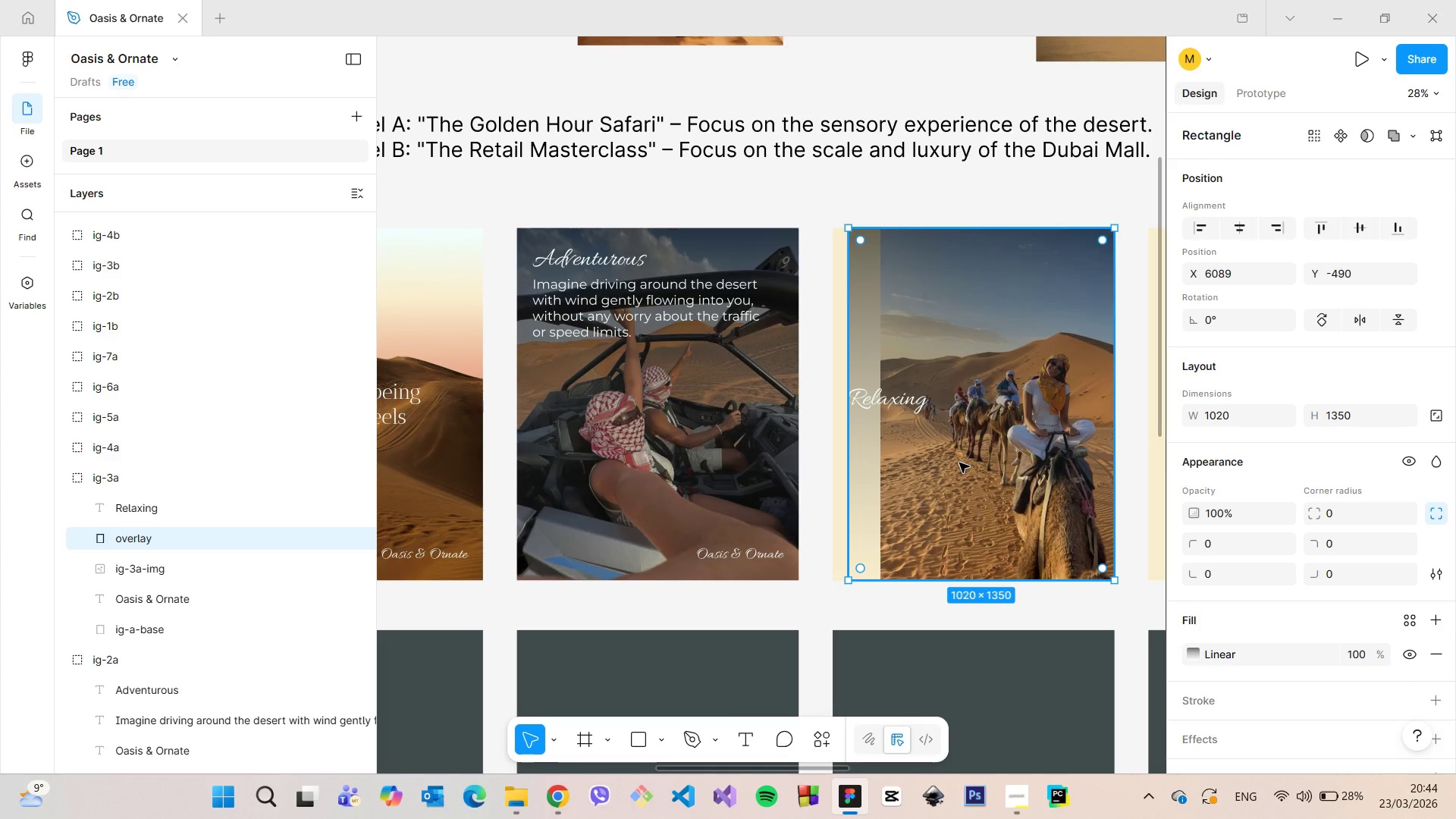 
left_click([883, 198])
 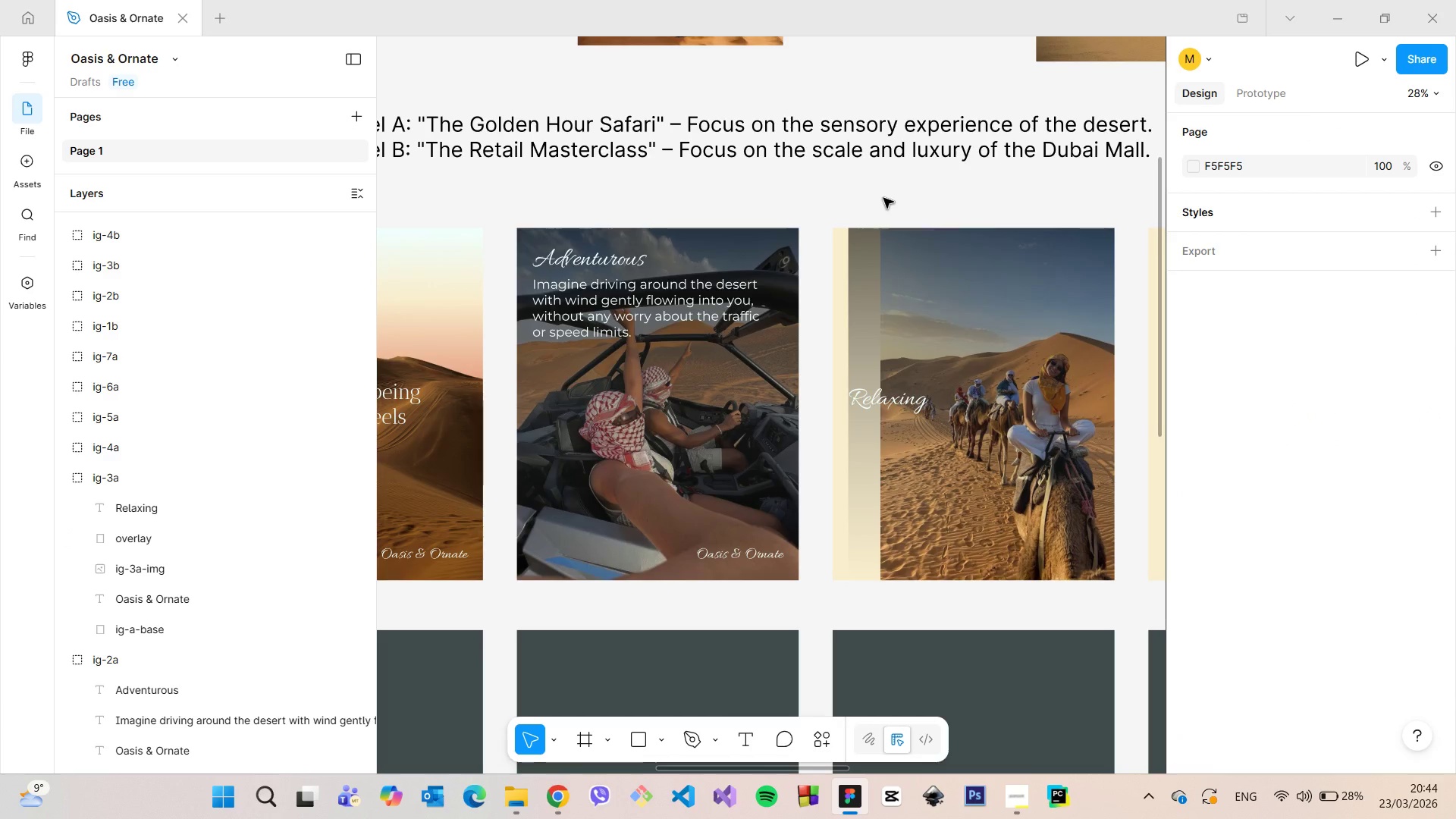 
scroll: coordinate [883, 198], scroll_direction: down, amount: 3.0
 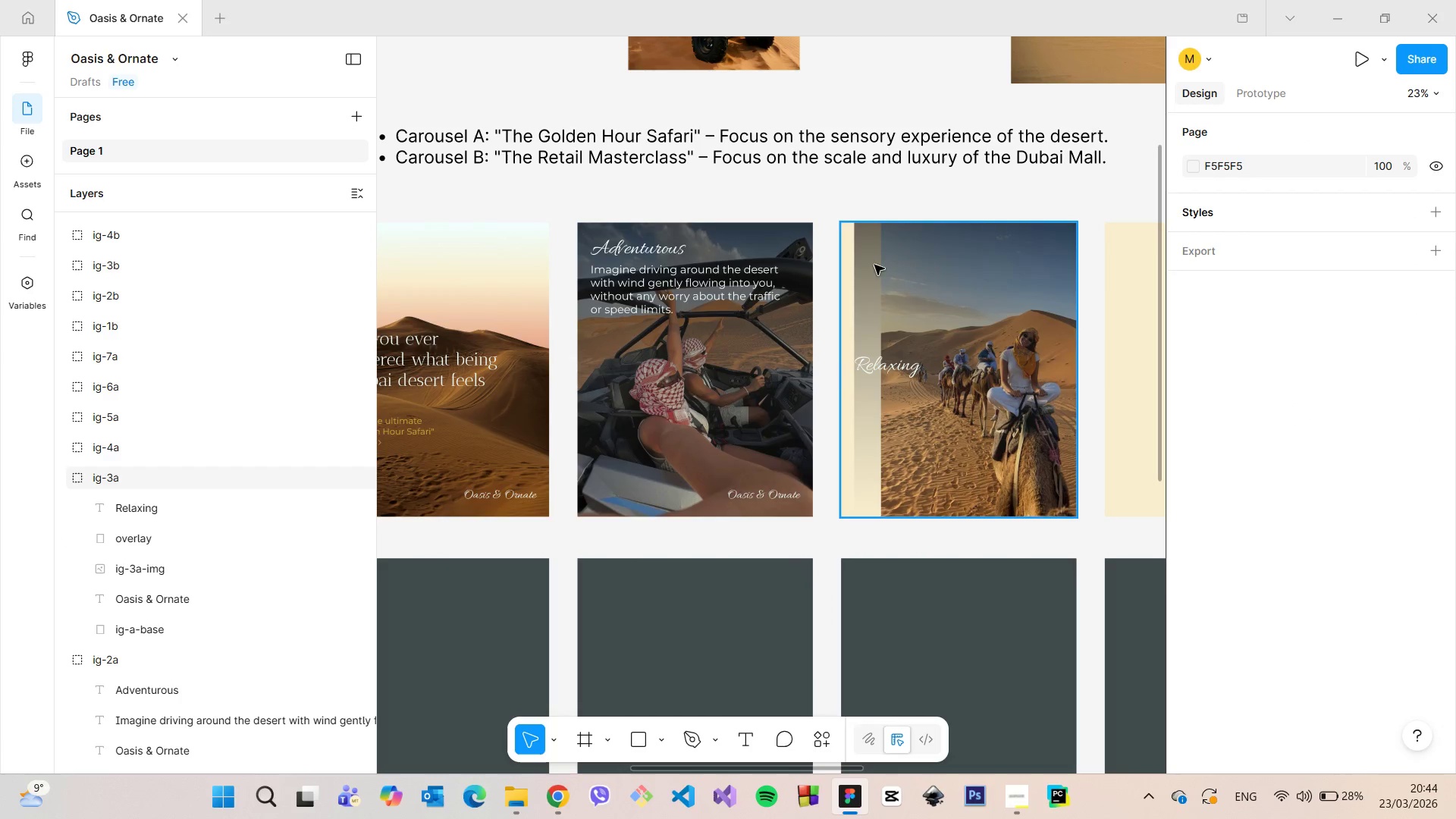 
key(Control+Z)
 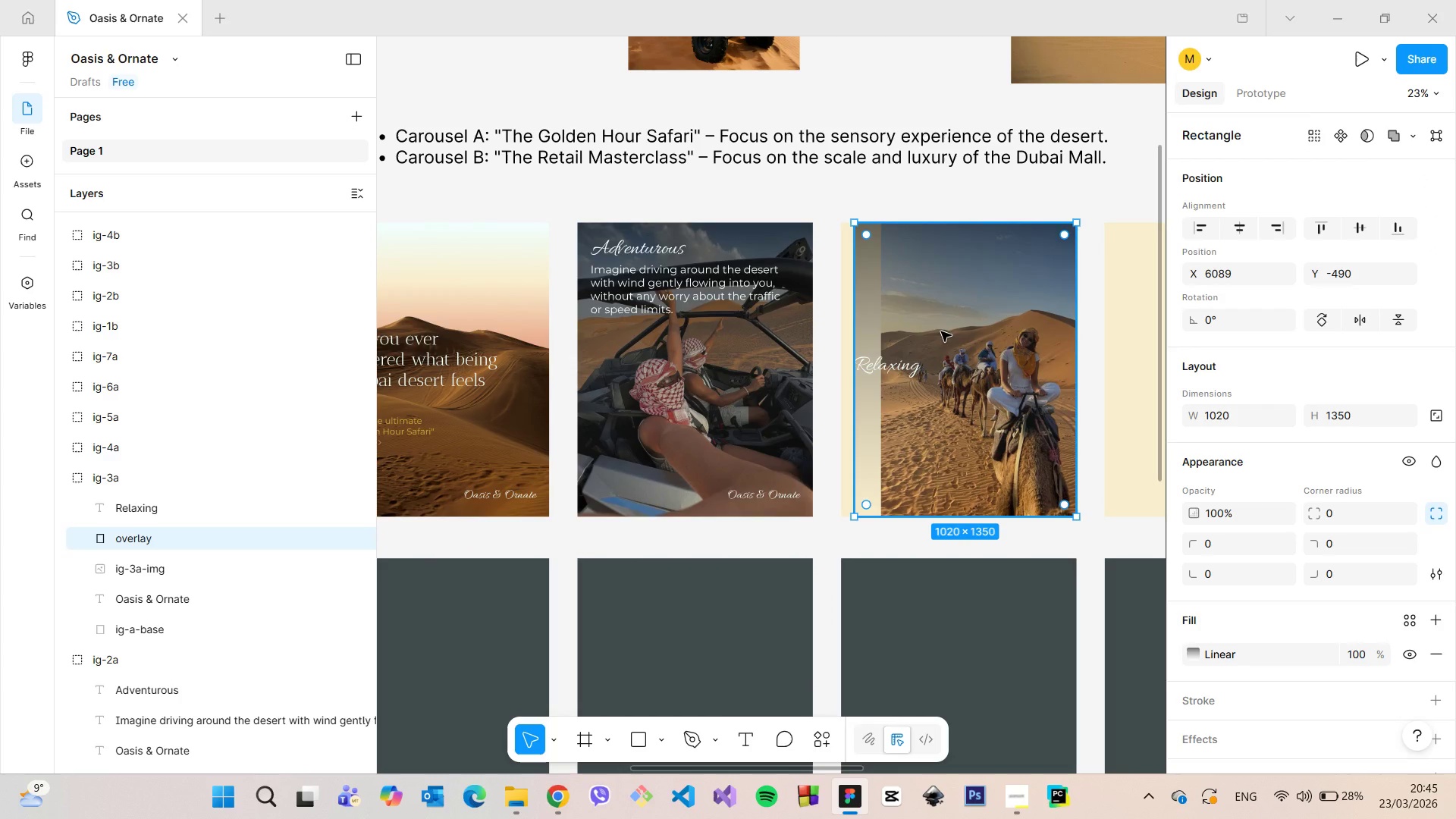 
key(Control+Z)
 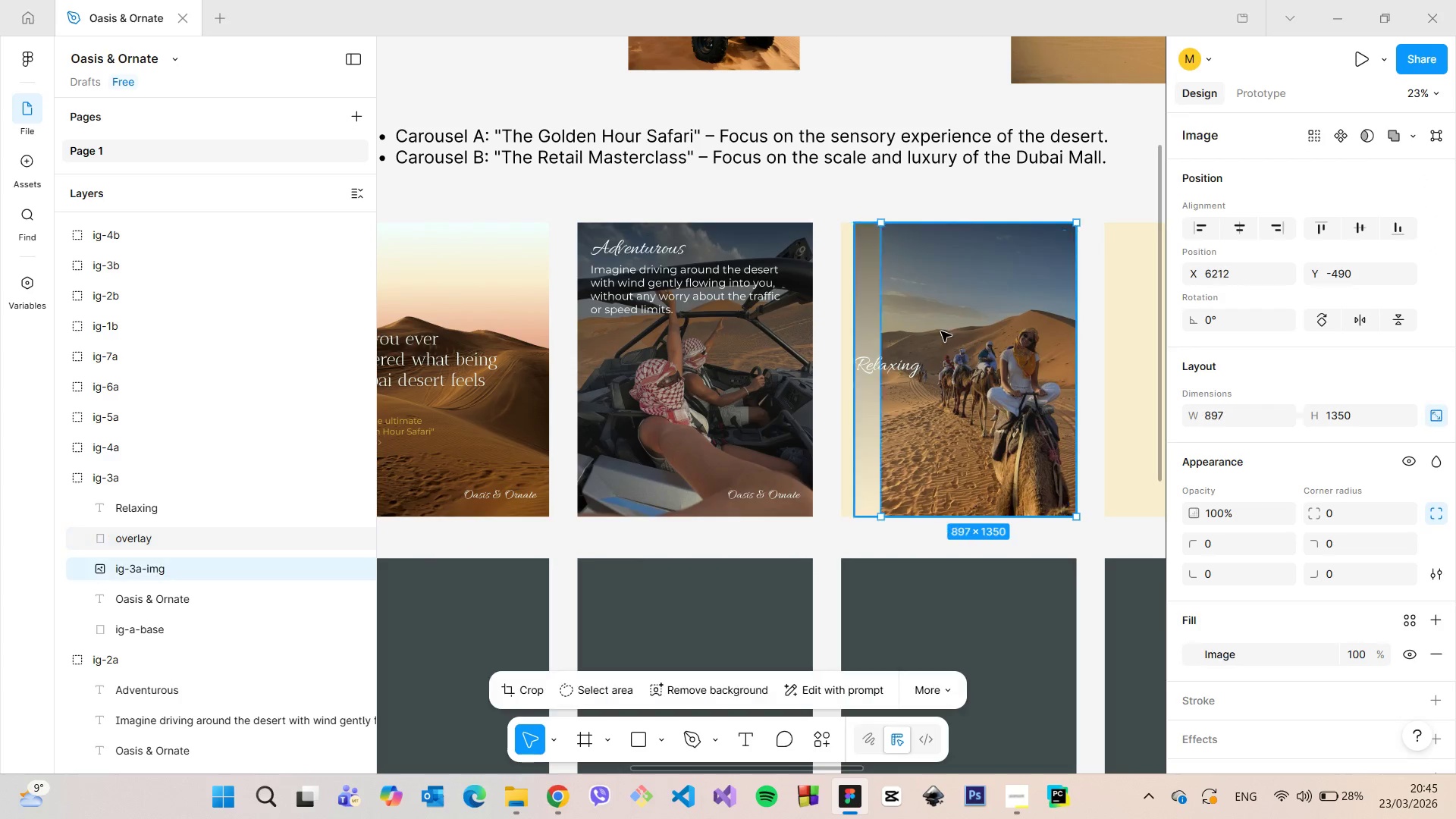 
key(Control+Z)
 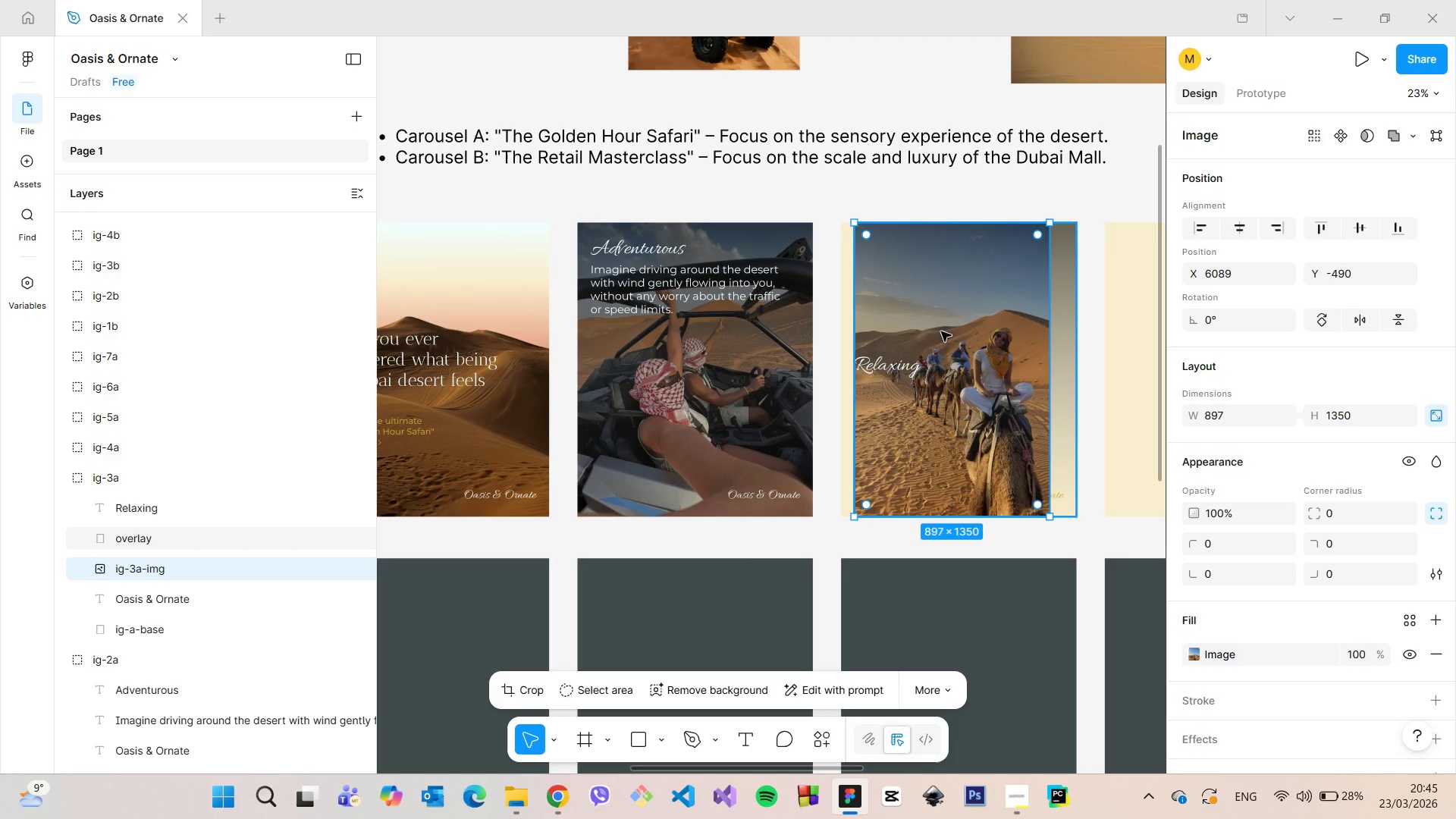 
key(Control+Z)
 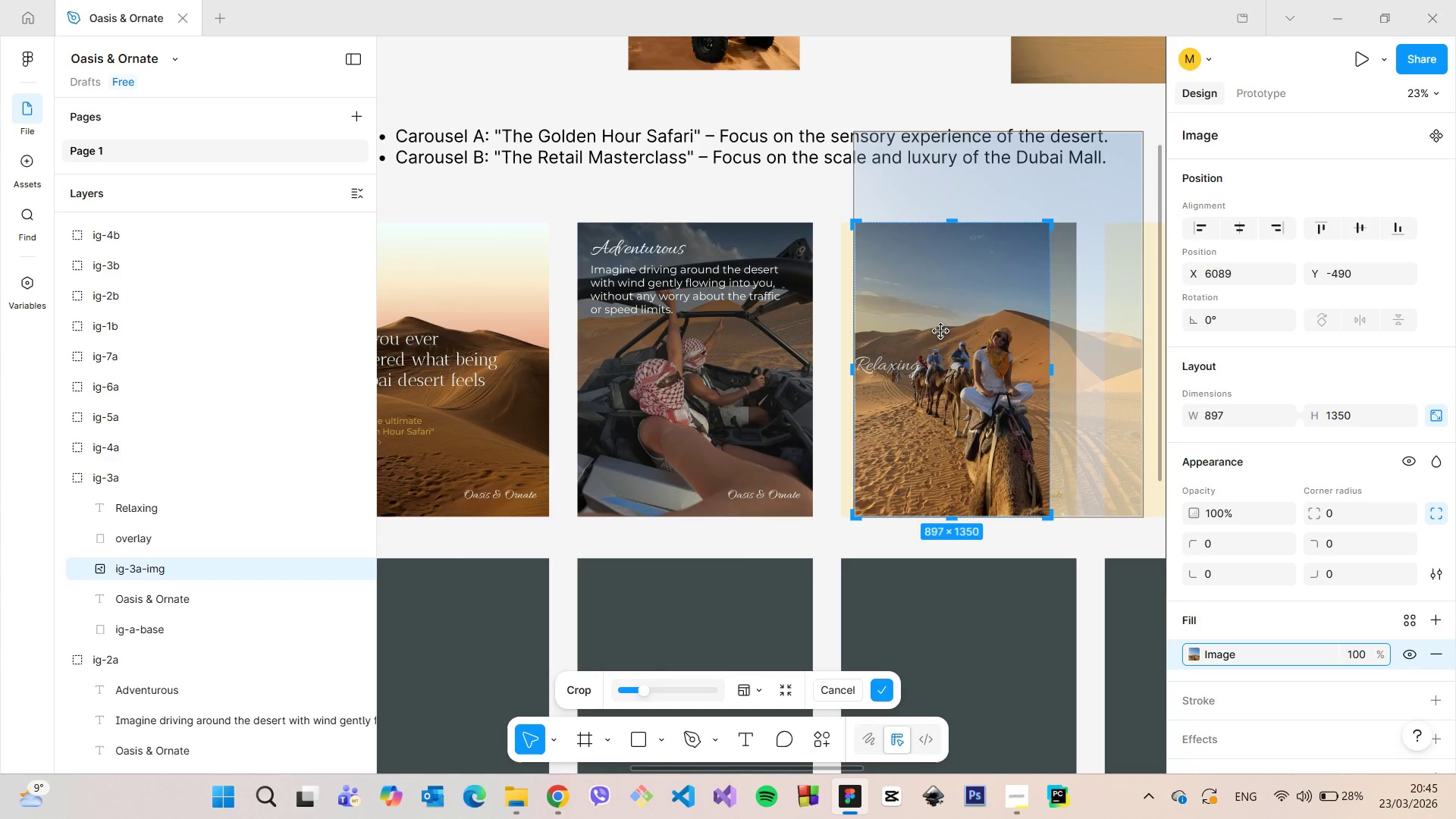 
key(Control+Z)
 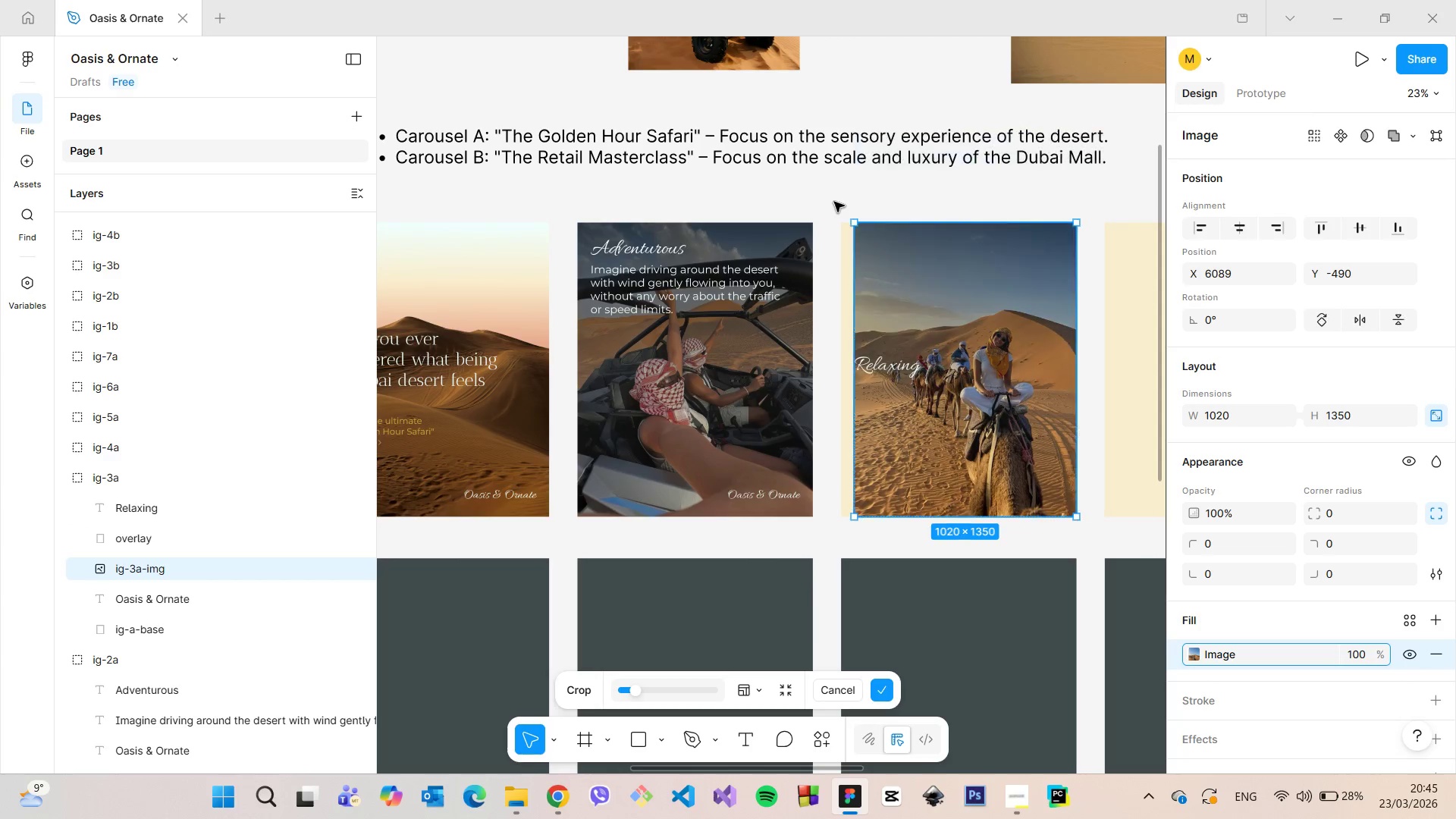 
double_click([834, 202])
 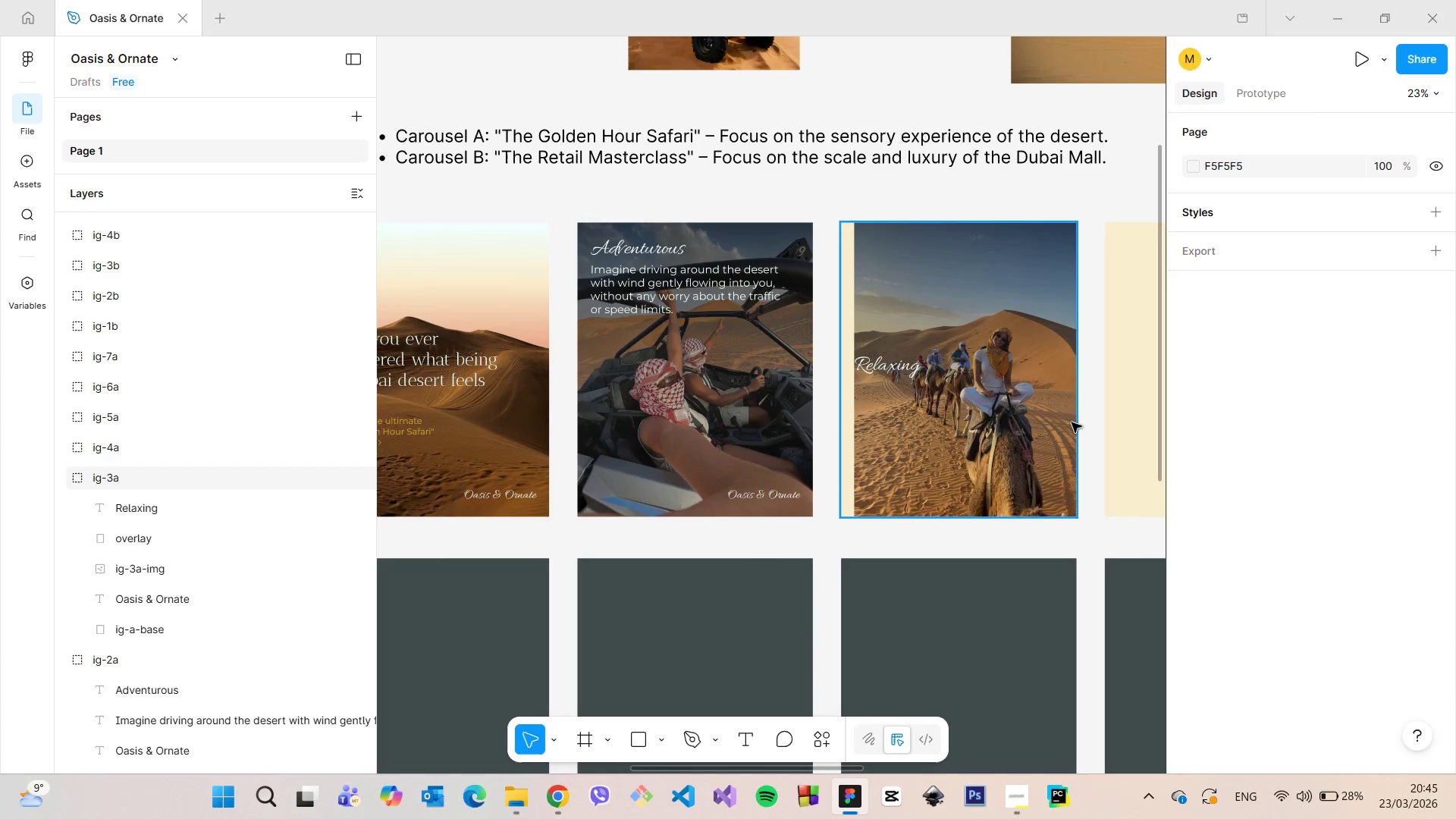 
scroll: coordinate [1057, 380], scroll_direction: up, amount: 6.0
 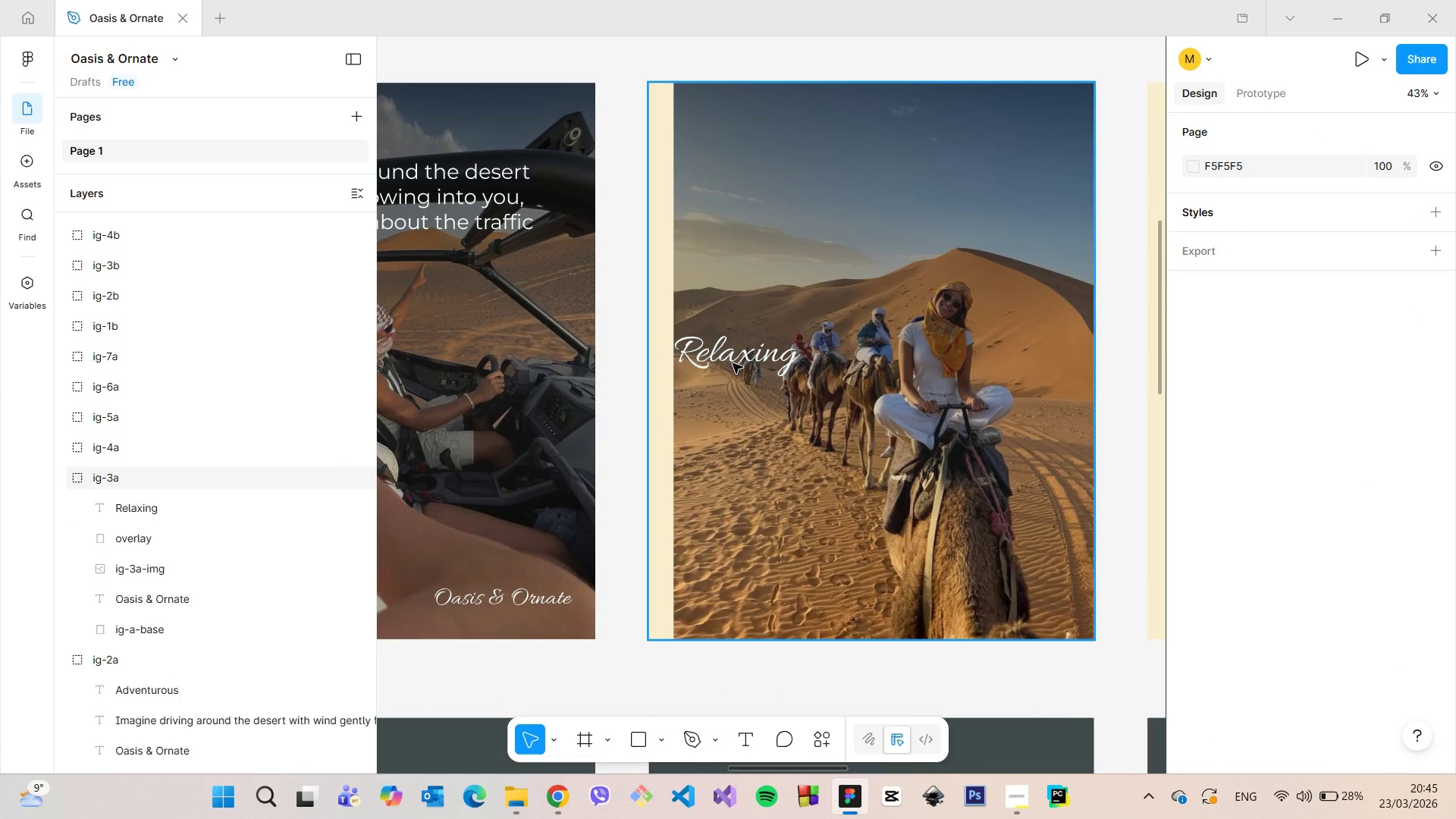 
double_click([733, 363])
 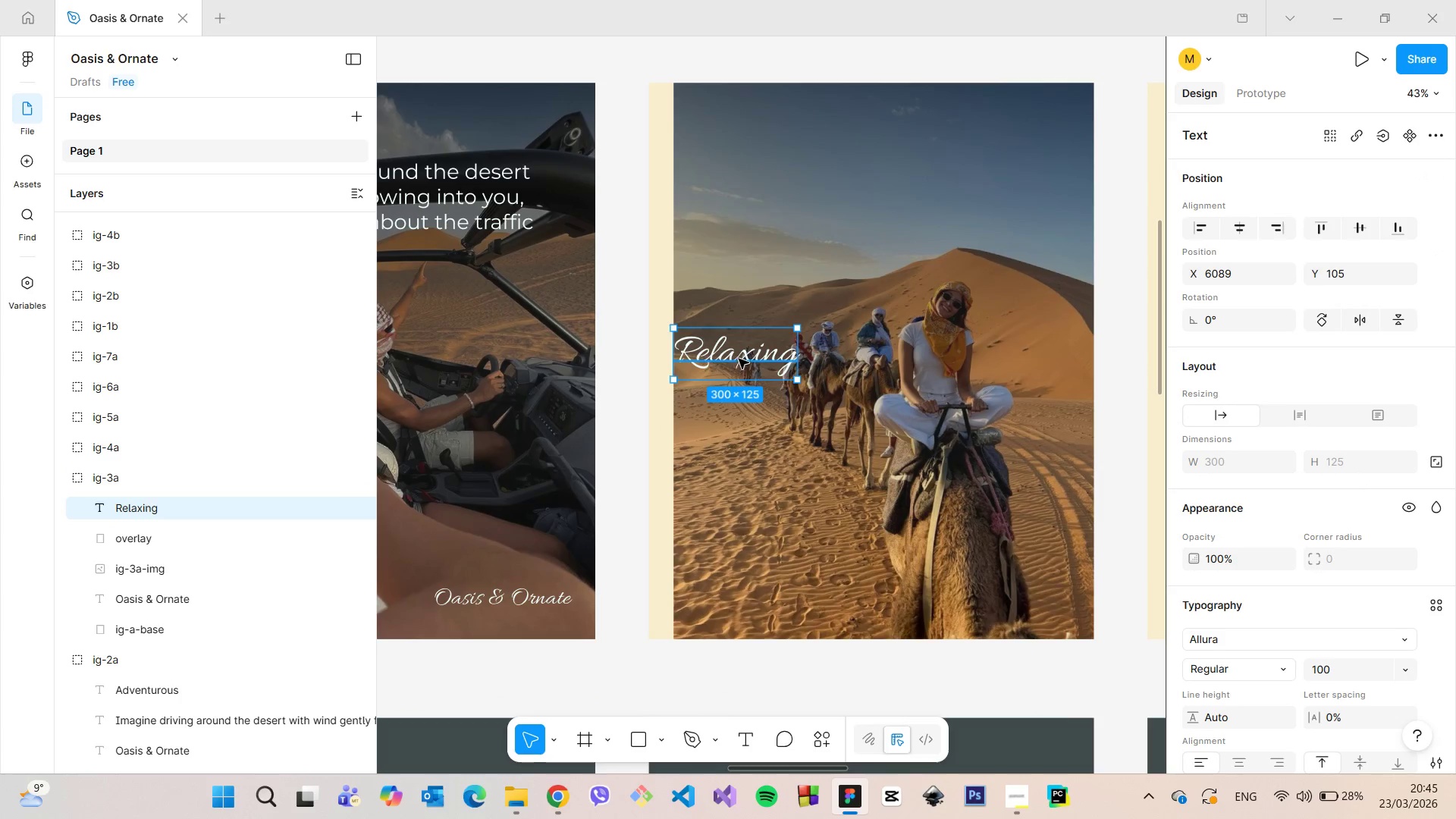 
left_click_drag(start_coordinate=[740, 359], to_coordinate=[758, 340])
 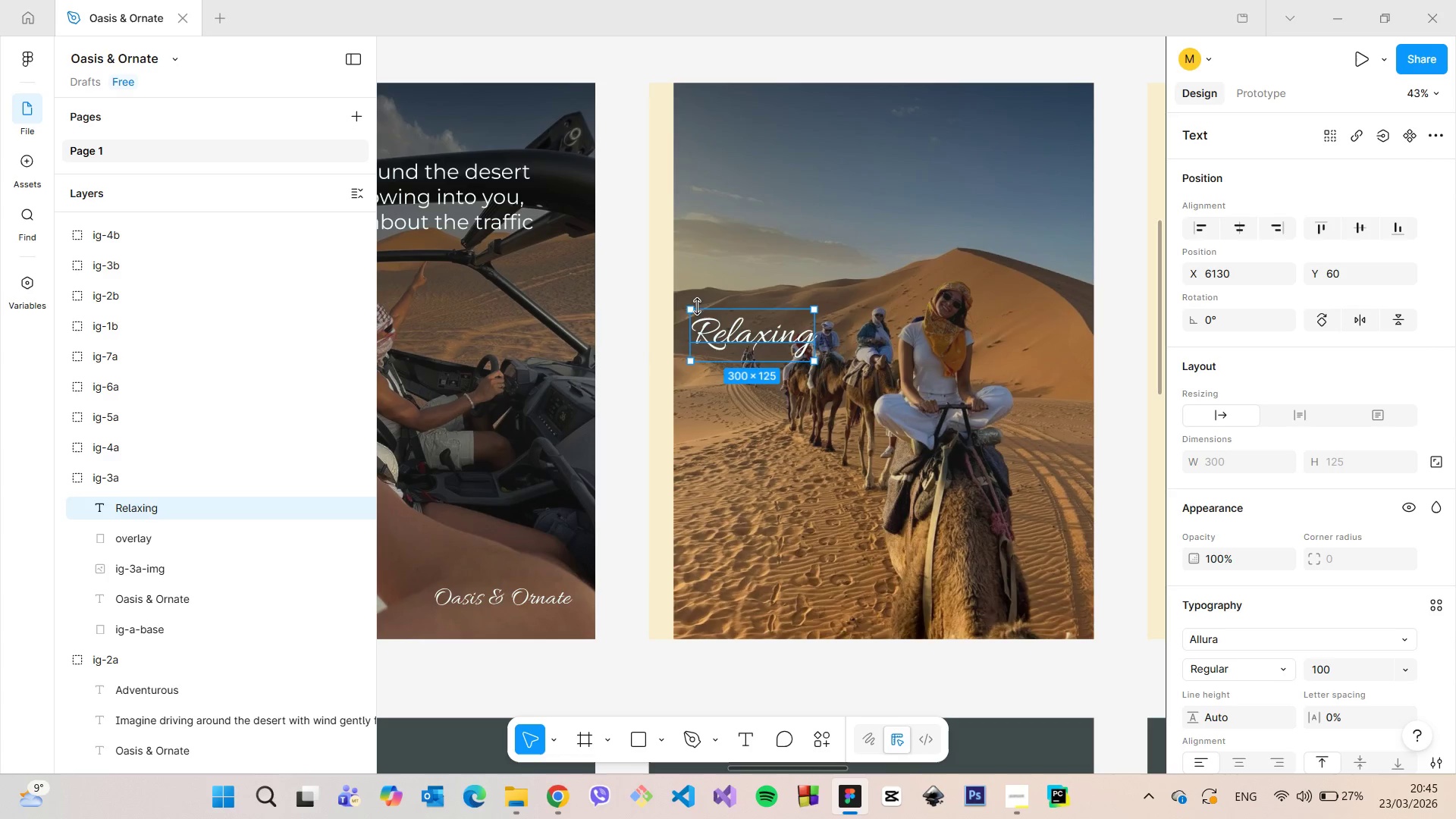 
hold_key(key=AltLeft, duration=1.5)
 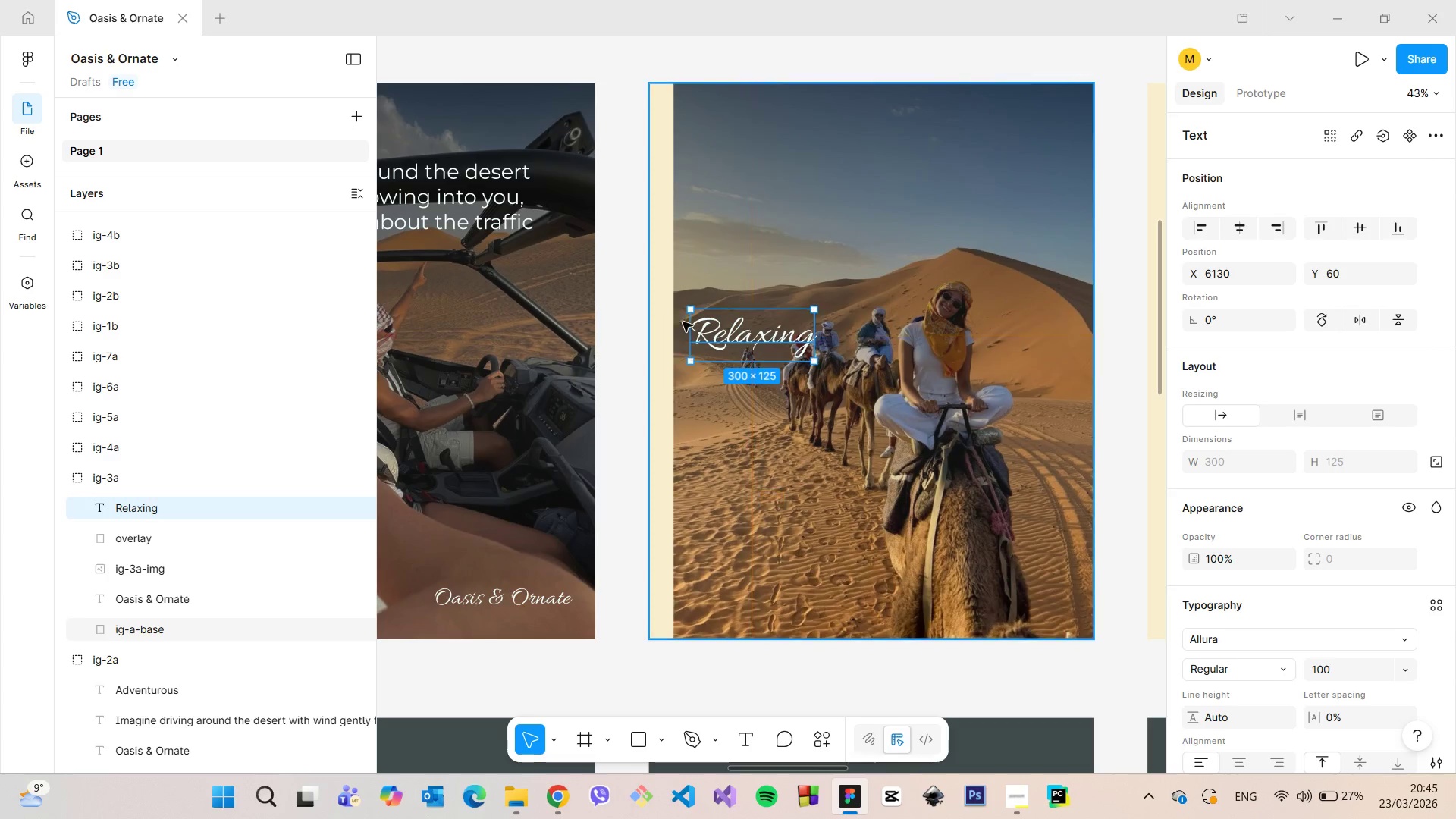 
key(Alt+AltLeft)
 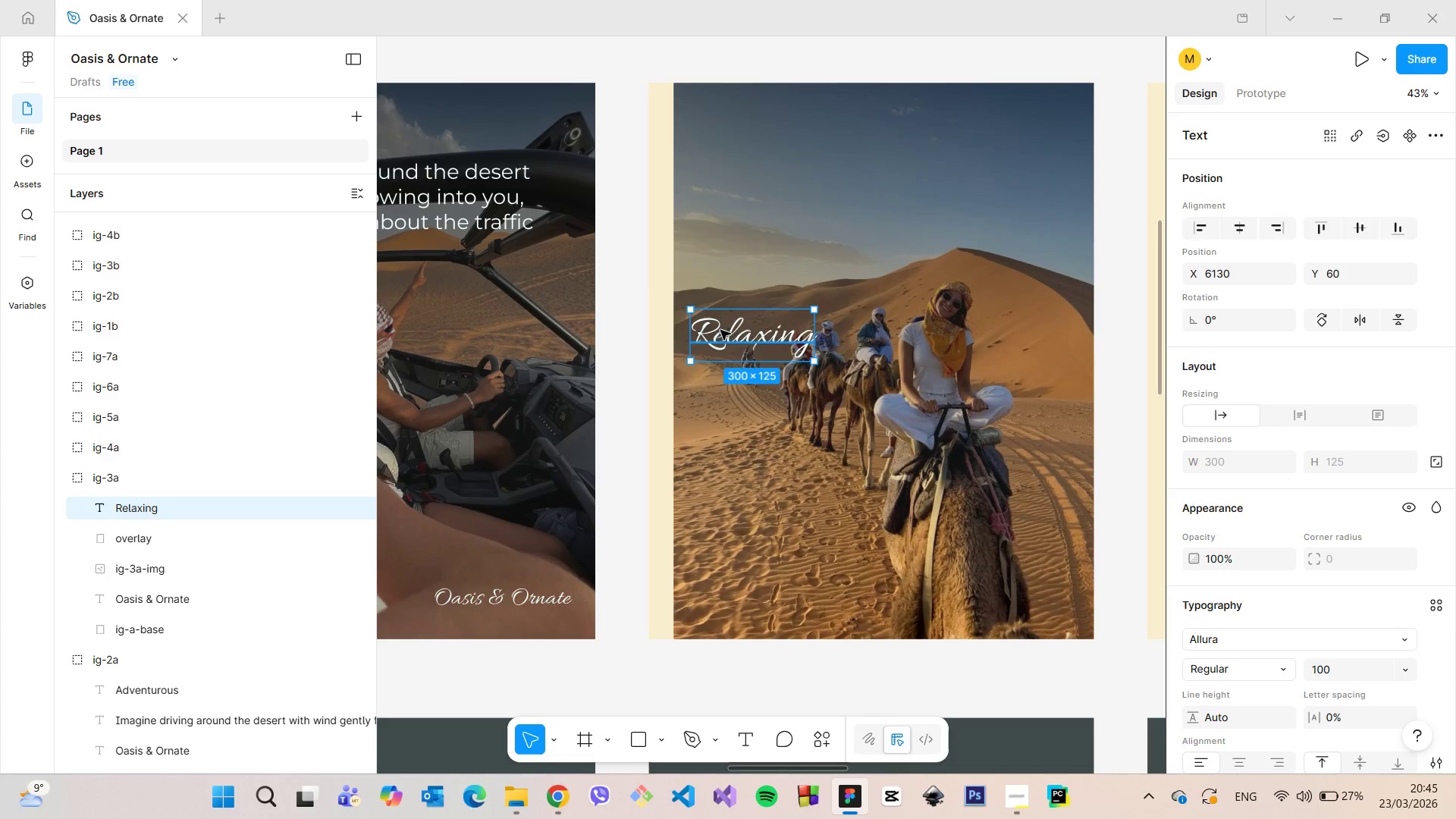 
left_click_drag(start_coordinate=[720, 330], to_coordinate=[711, 331])
 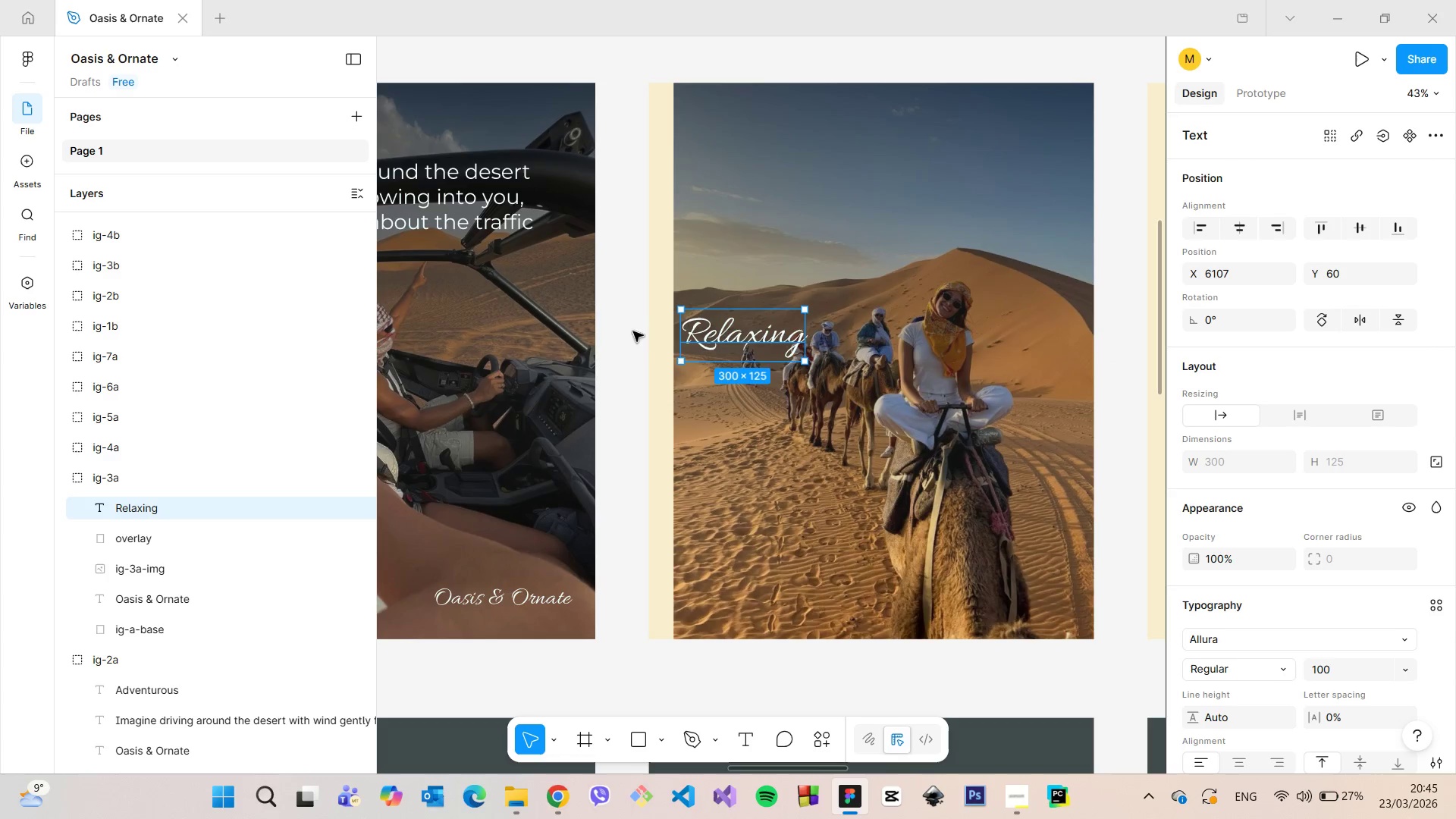 
hold_key(key=AltLeft, duration=1.17)
 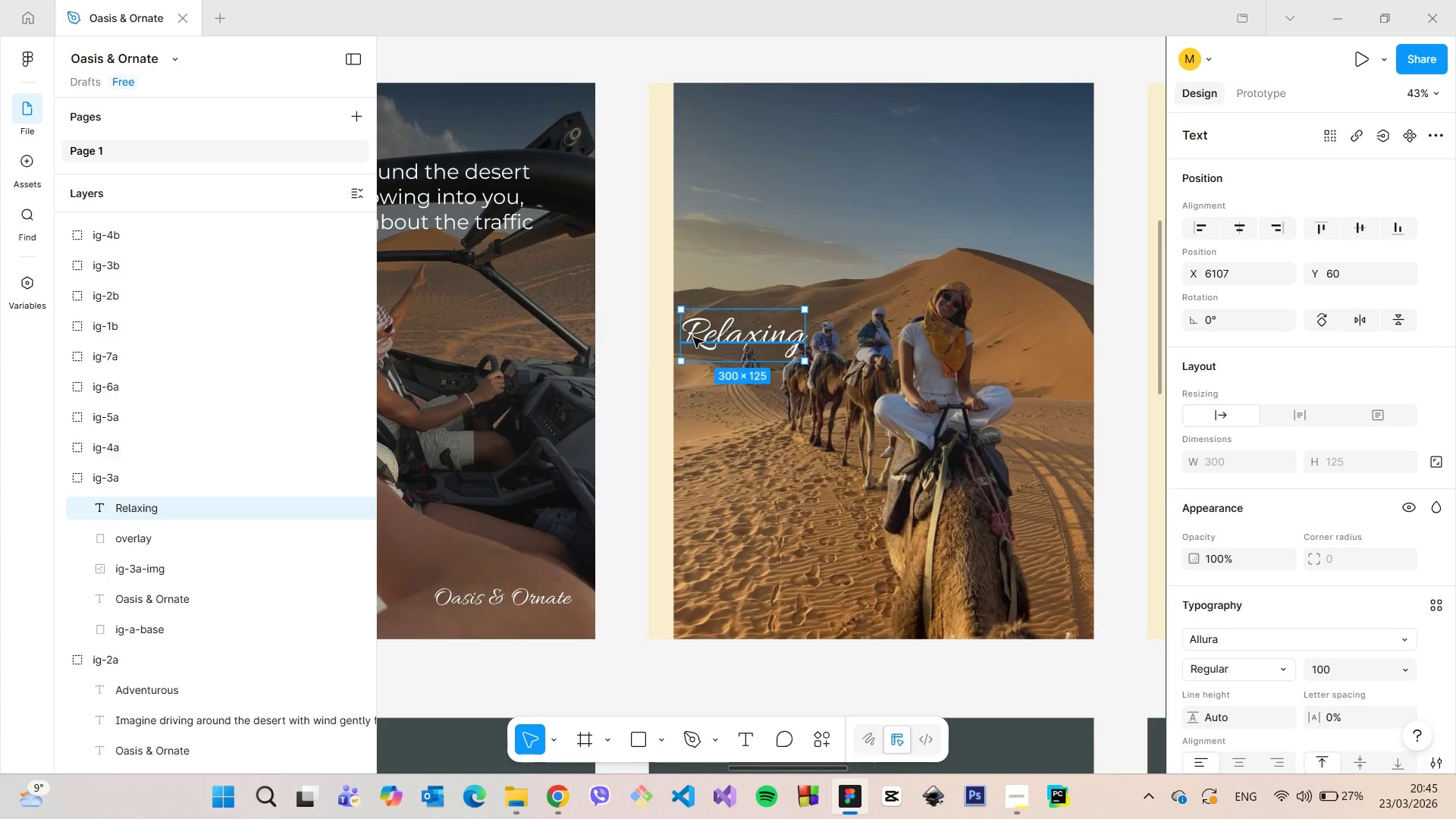 
hold_key(key=AltLeft, duration=1.72)
left_click_drag(start_coordinate=[698, 337], to_coordinate=[692, 337])
 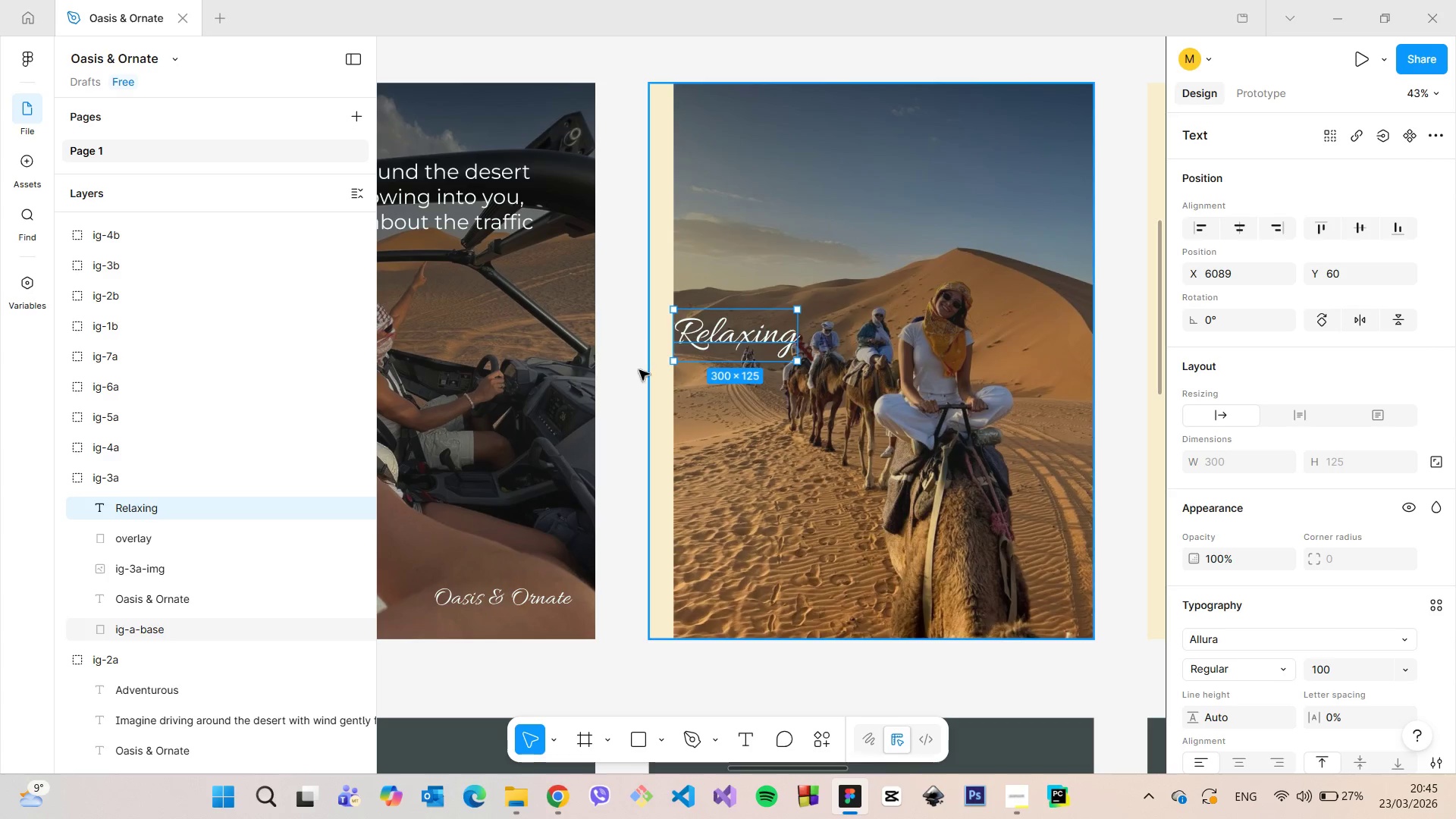 
left_click([639, 370])
 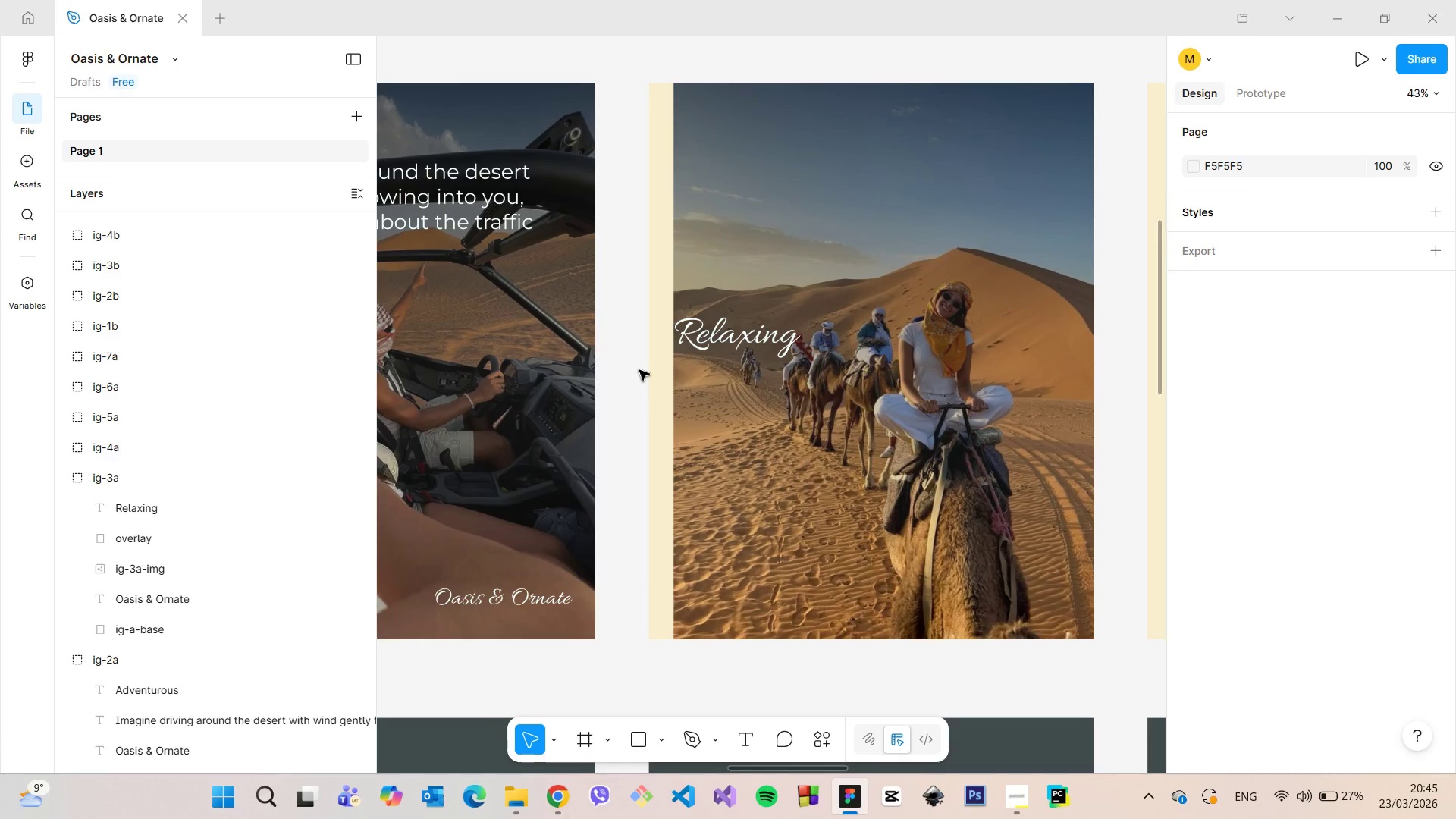 
scroll: coordinate [639, 370], scroll_direction: down, amount: 7.0
 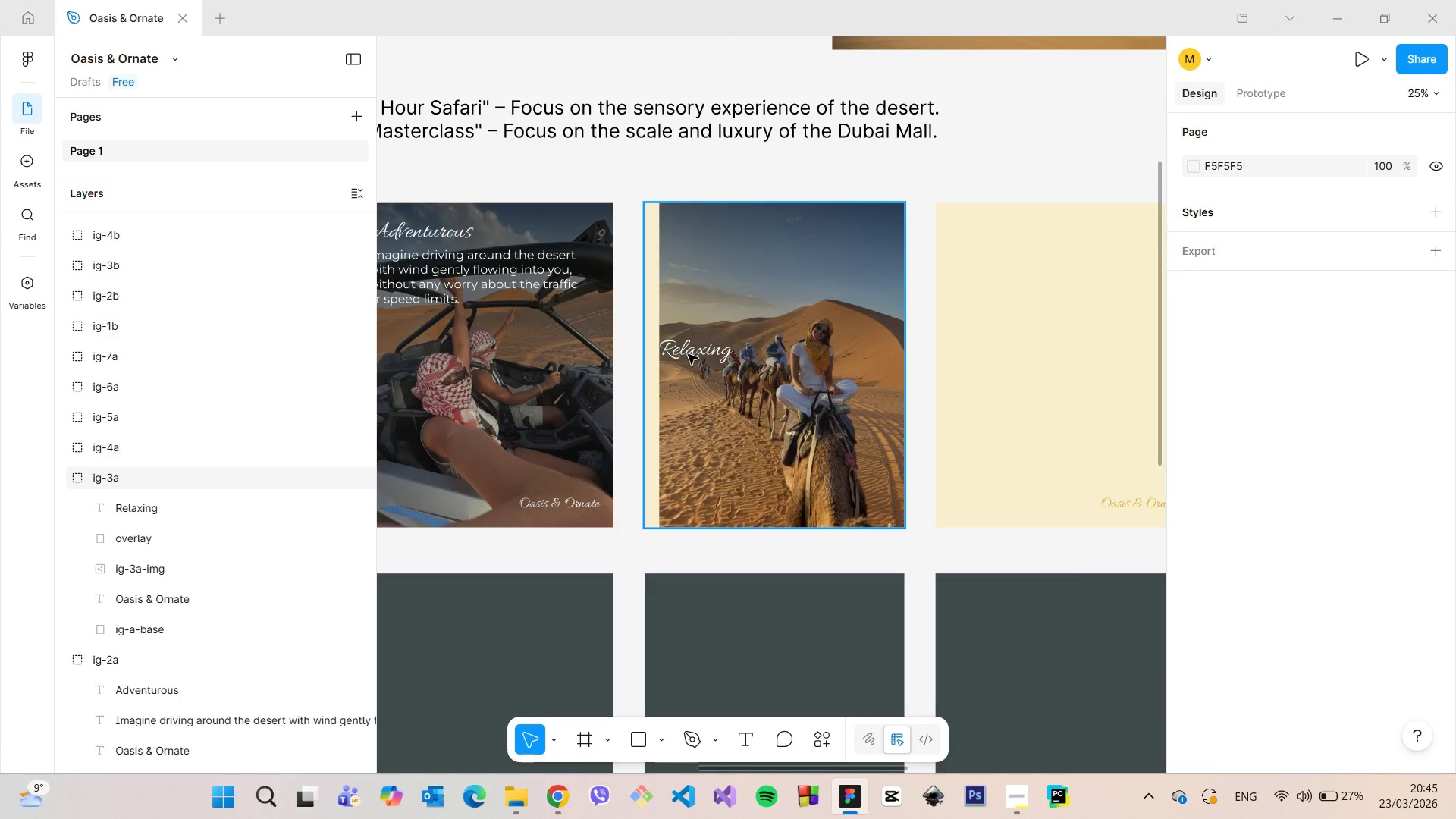 
double_click([686, 350])
 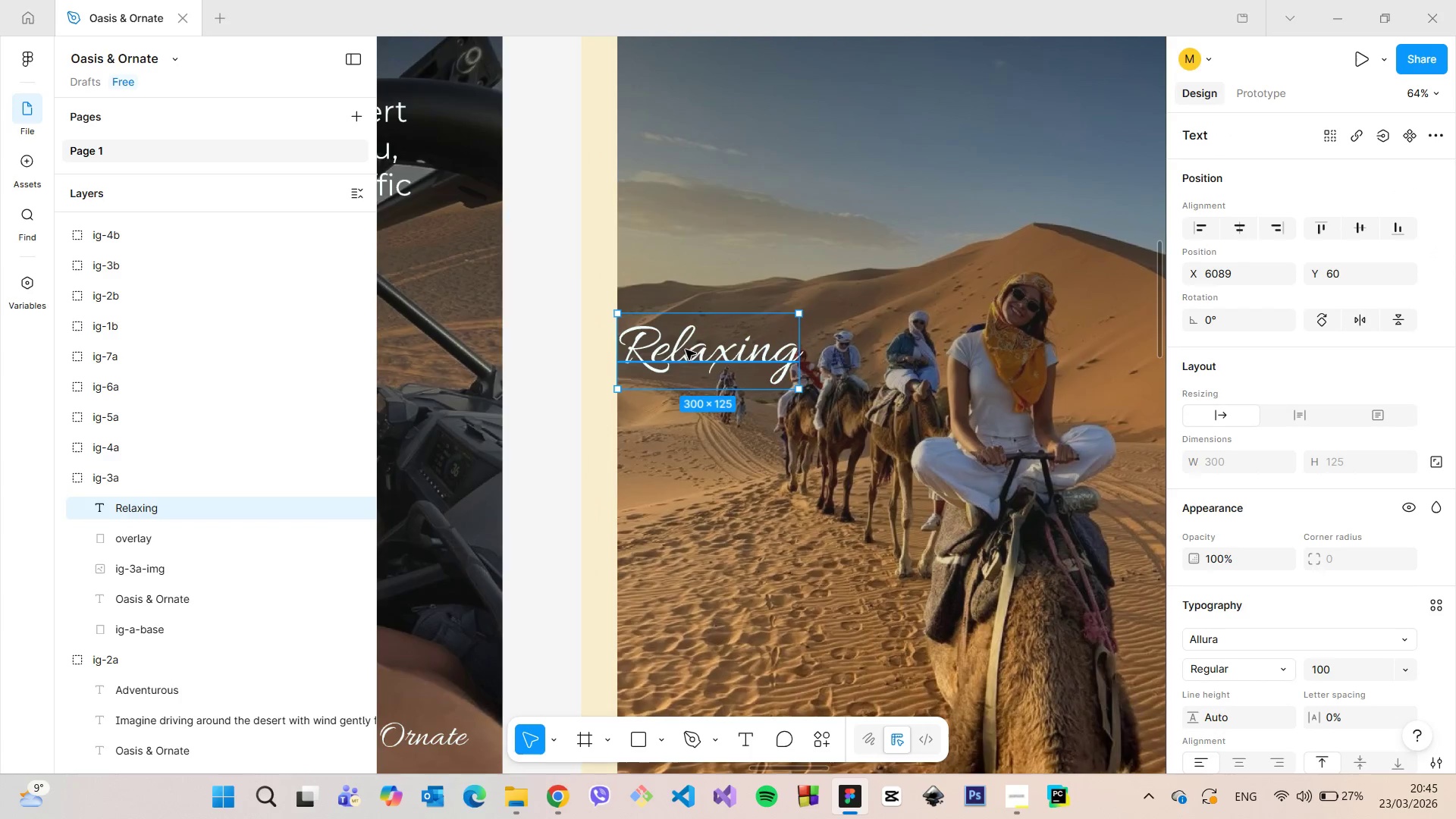 
scroll: coordinate [686, 350], scroll_direction: up, amount: 8.0
 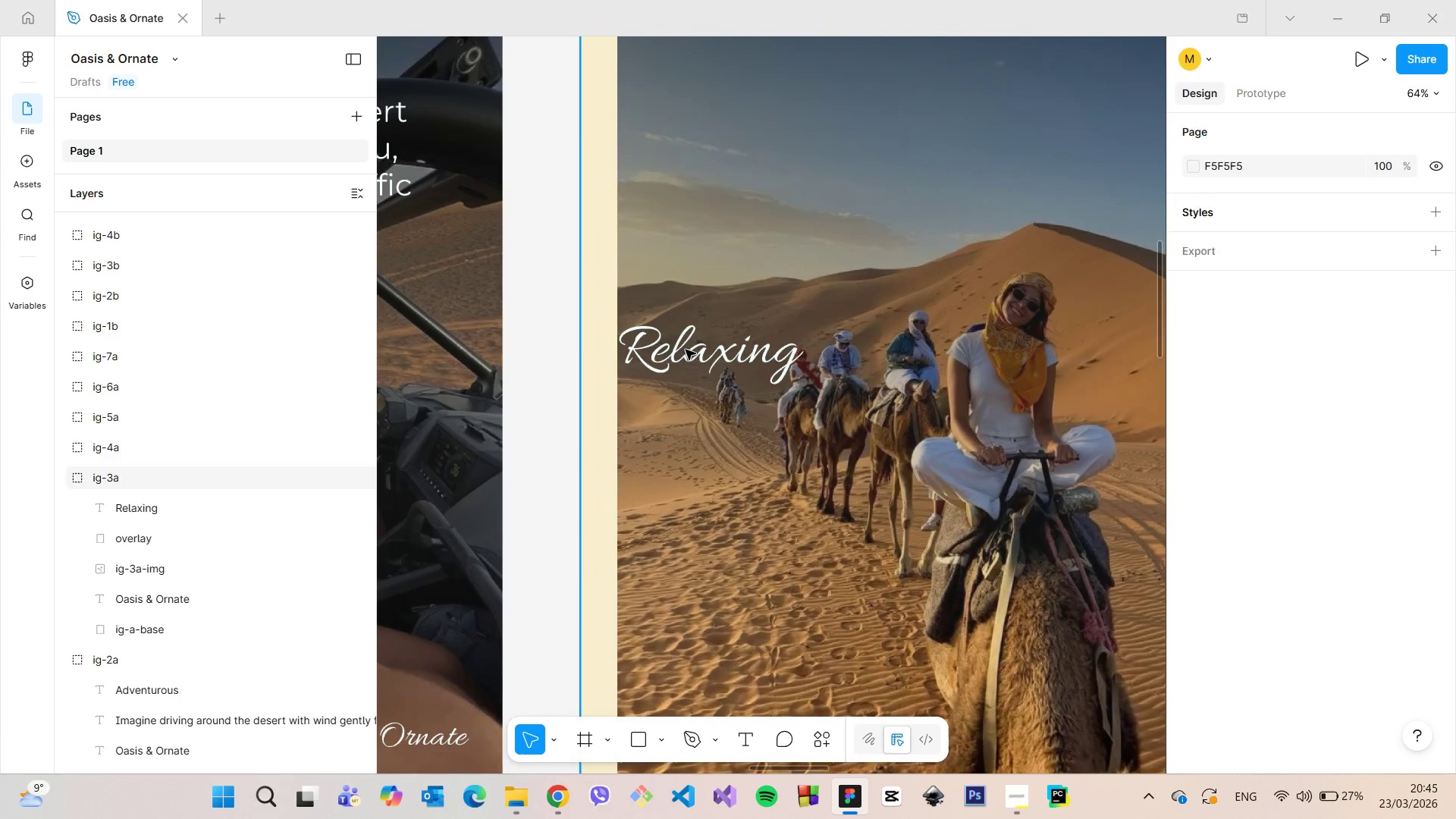 
left_click_drag(start_coordinate=[686, 350], to_coordinate=[703, 350])
 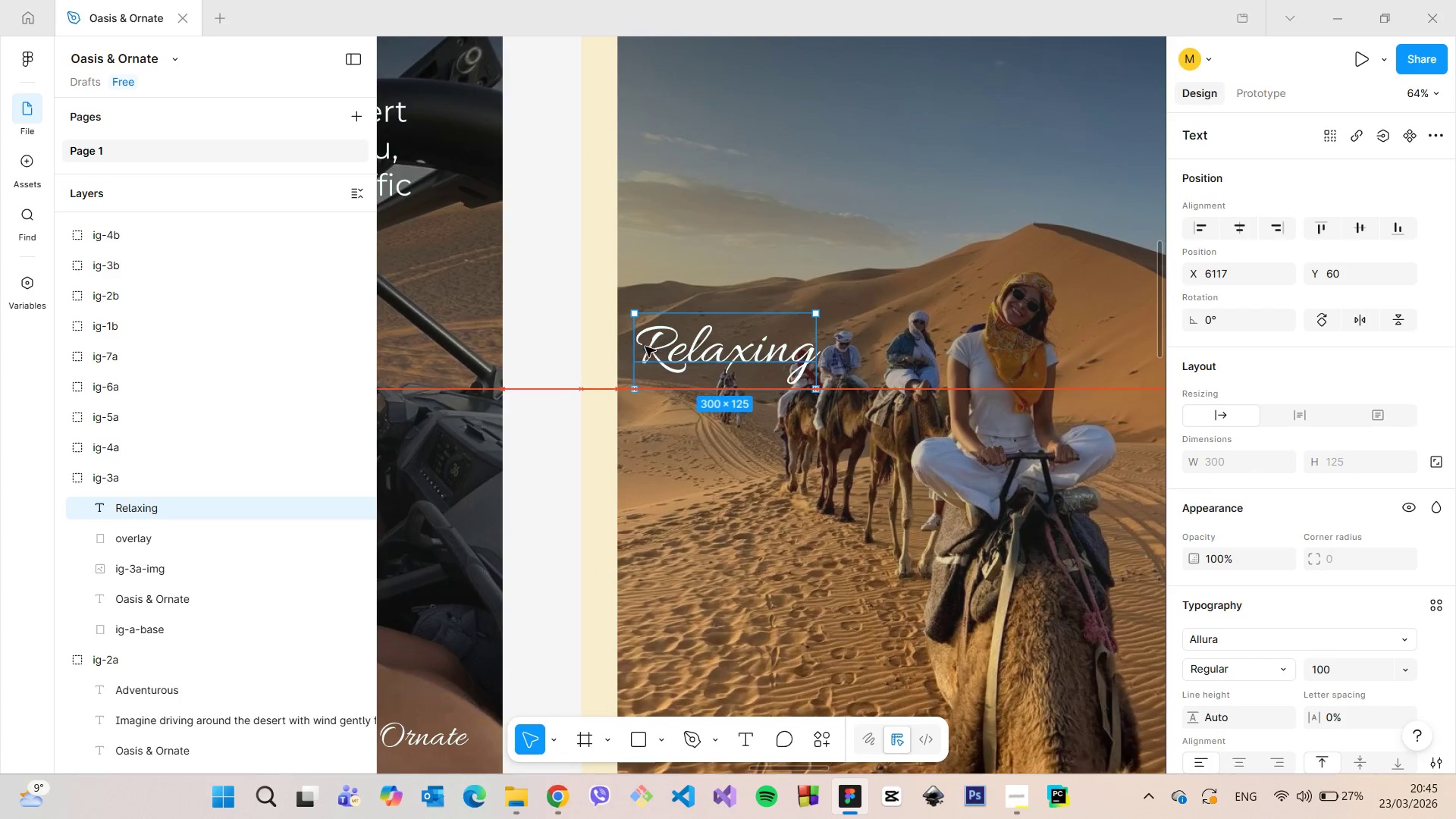 
hold_key(key=AltLeft, duration=0.91)
 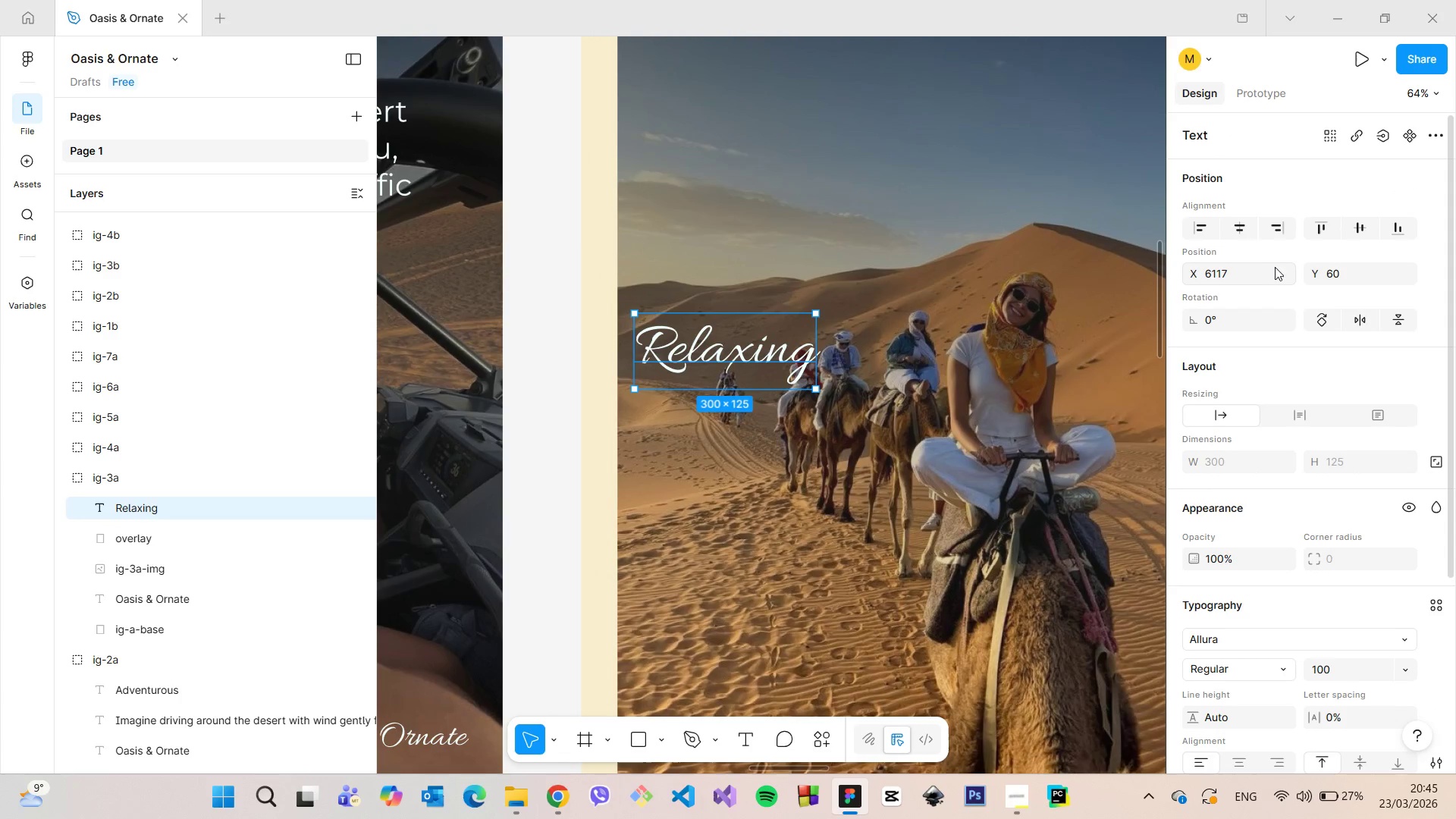 
left_click([1271, 269])
 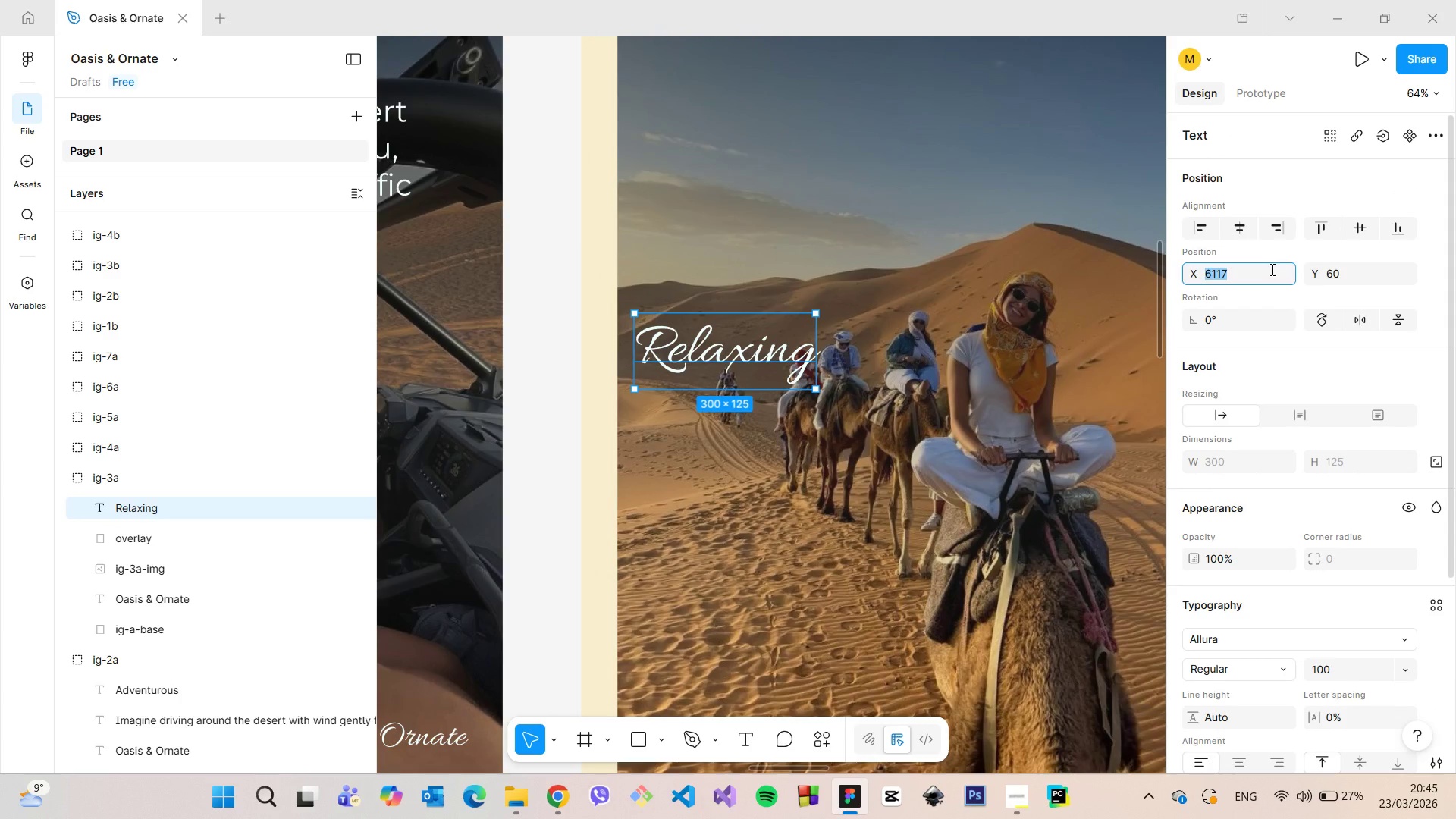 
key(ArrowUp)
 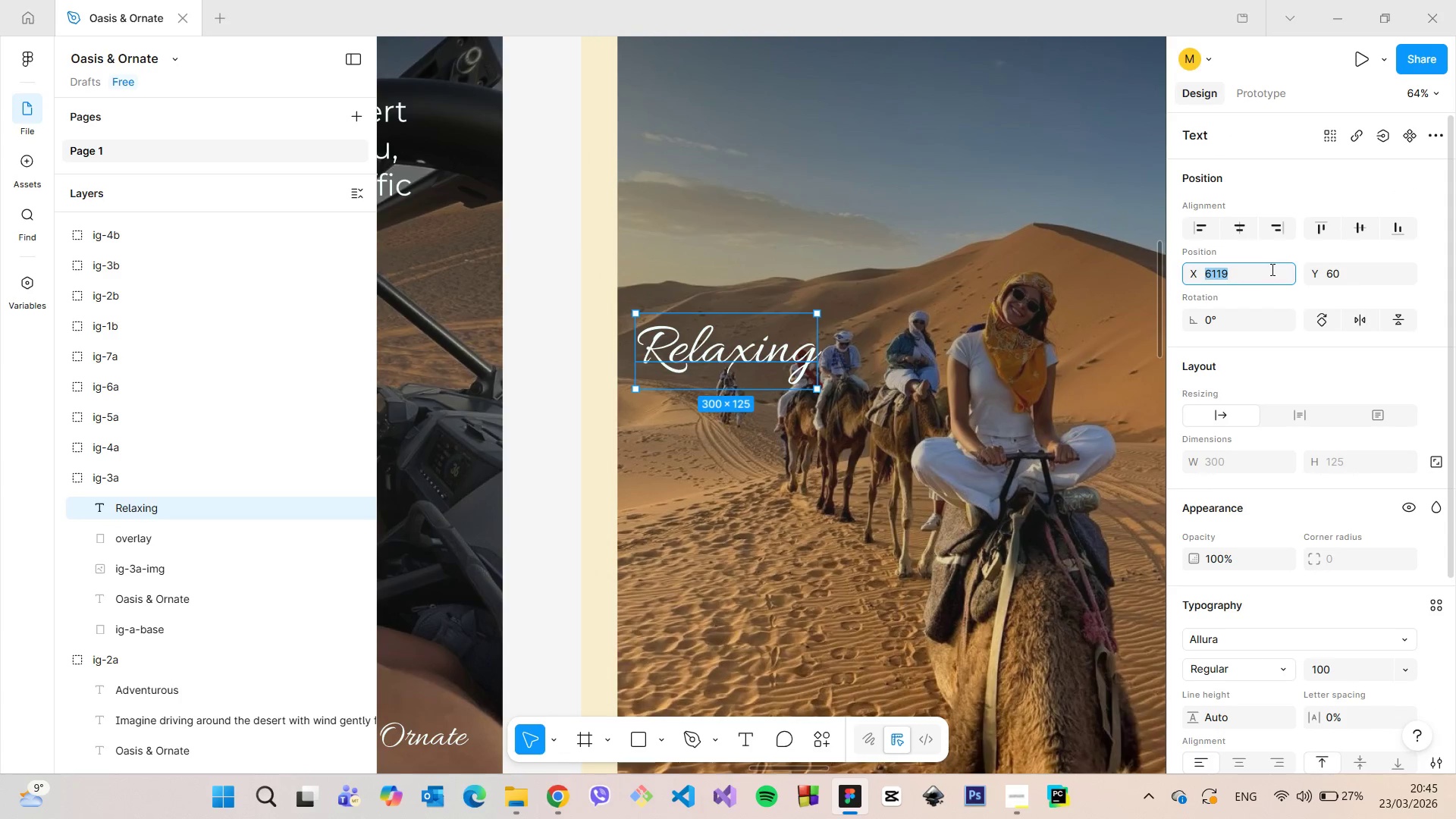 
key(ArrowUp)
 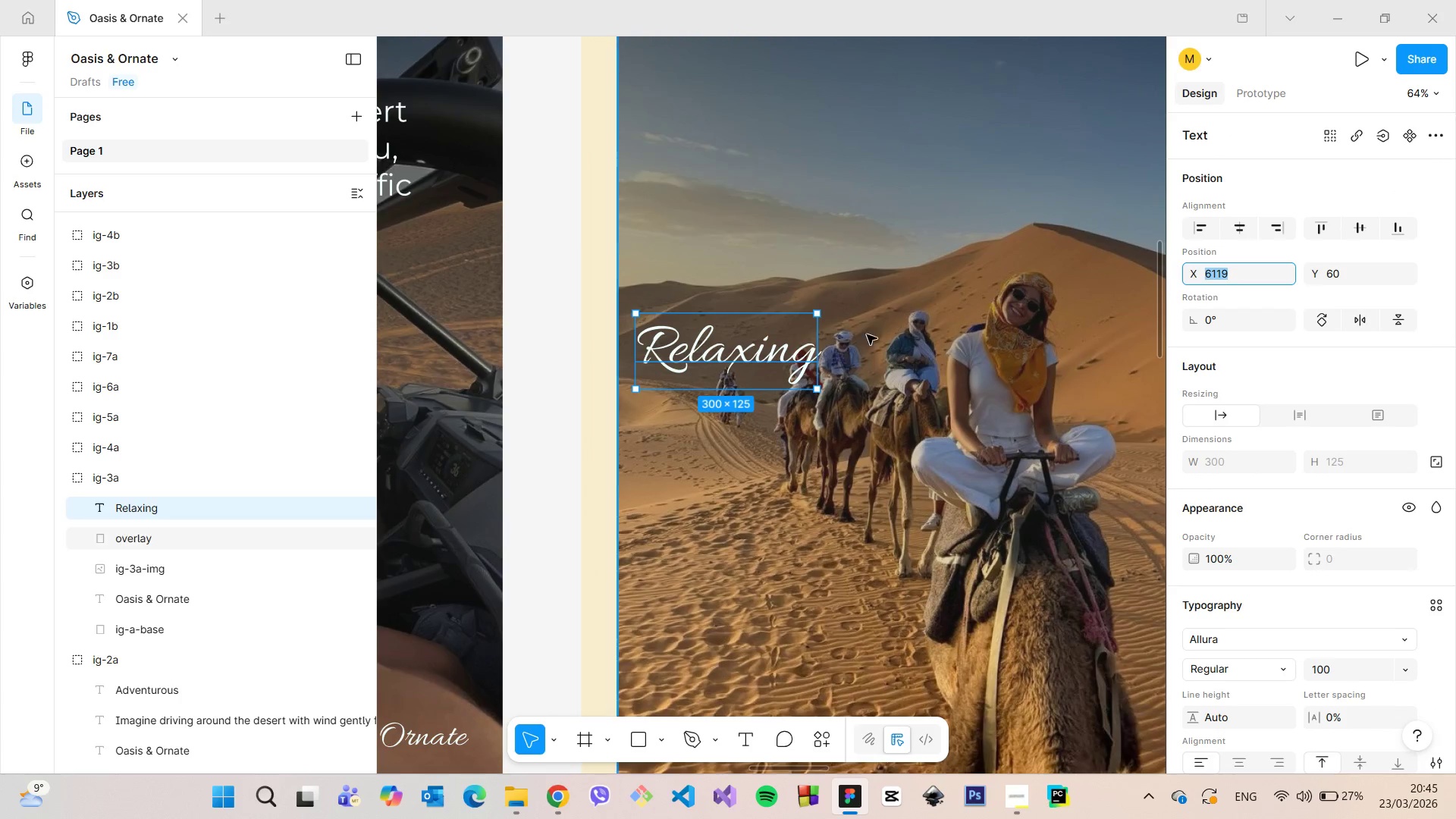 
hold_key(key=AltLeft, duration=0.62)
 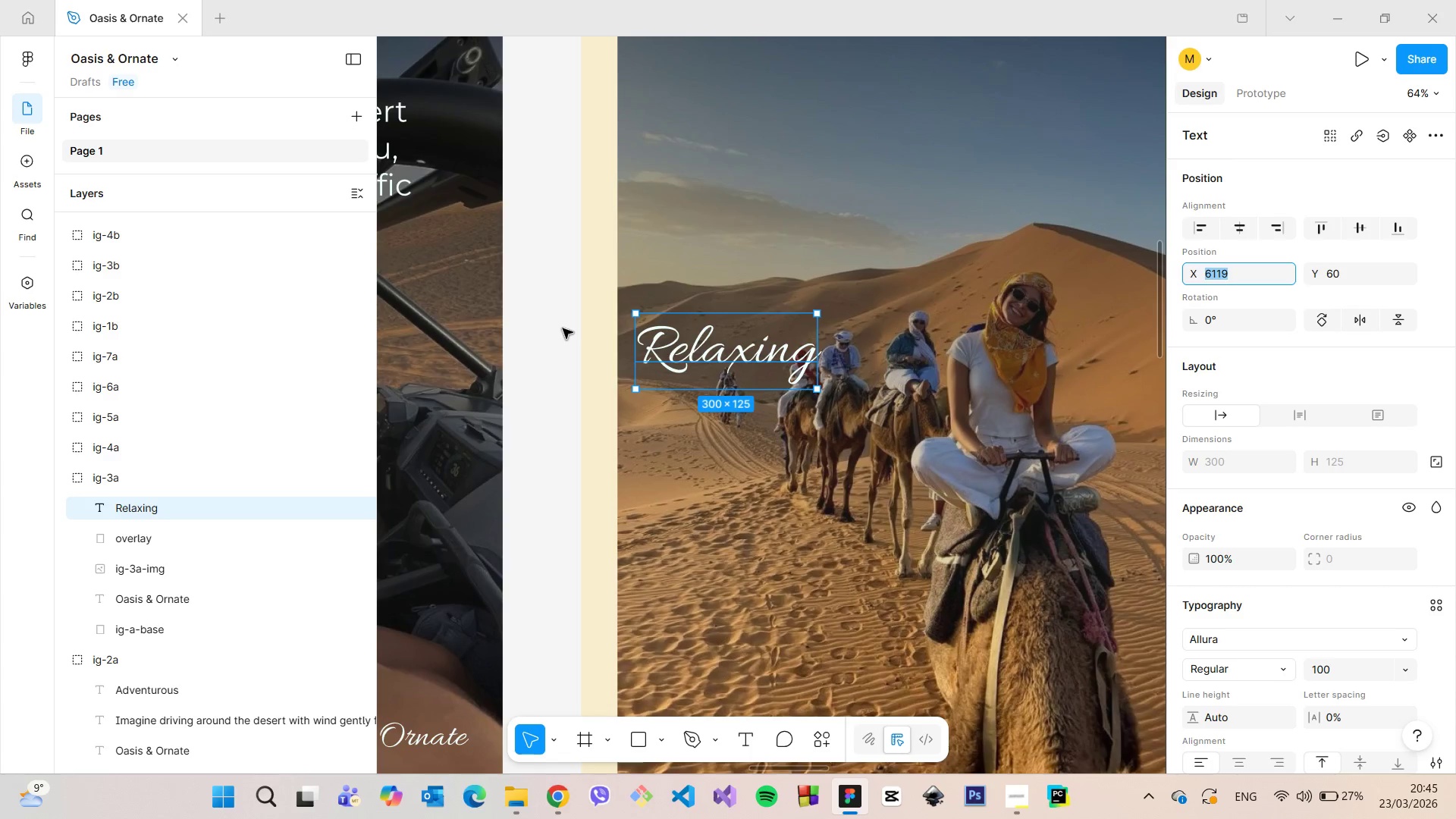 
left_click([563, 328])
 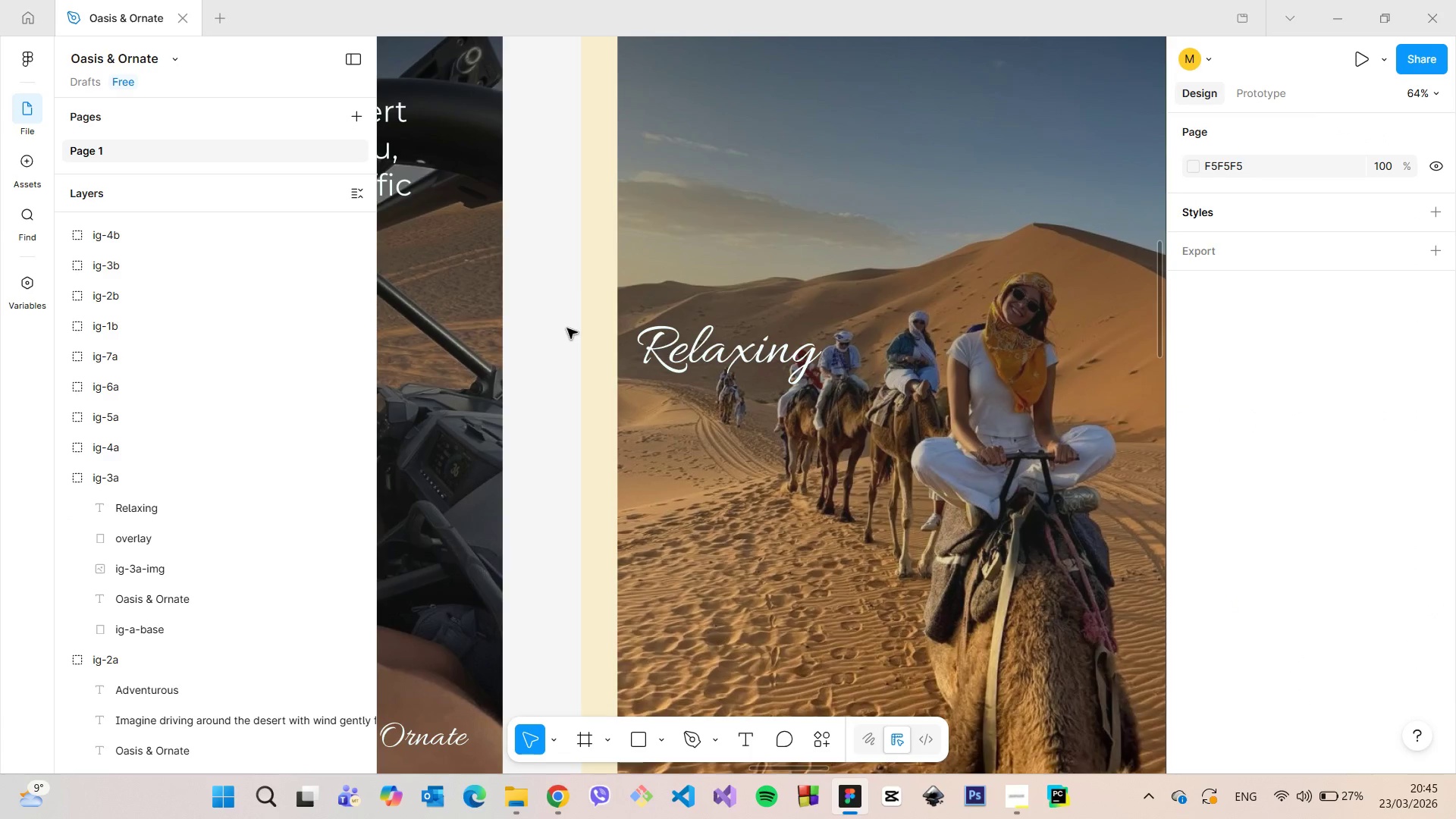 
scroll: coordinate [576, 327], scroll_direction: down, amount: 11.0
 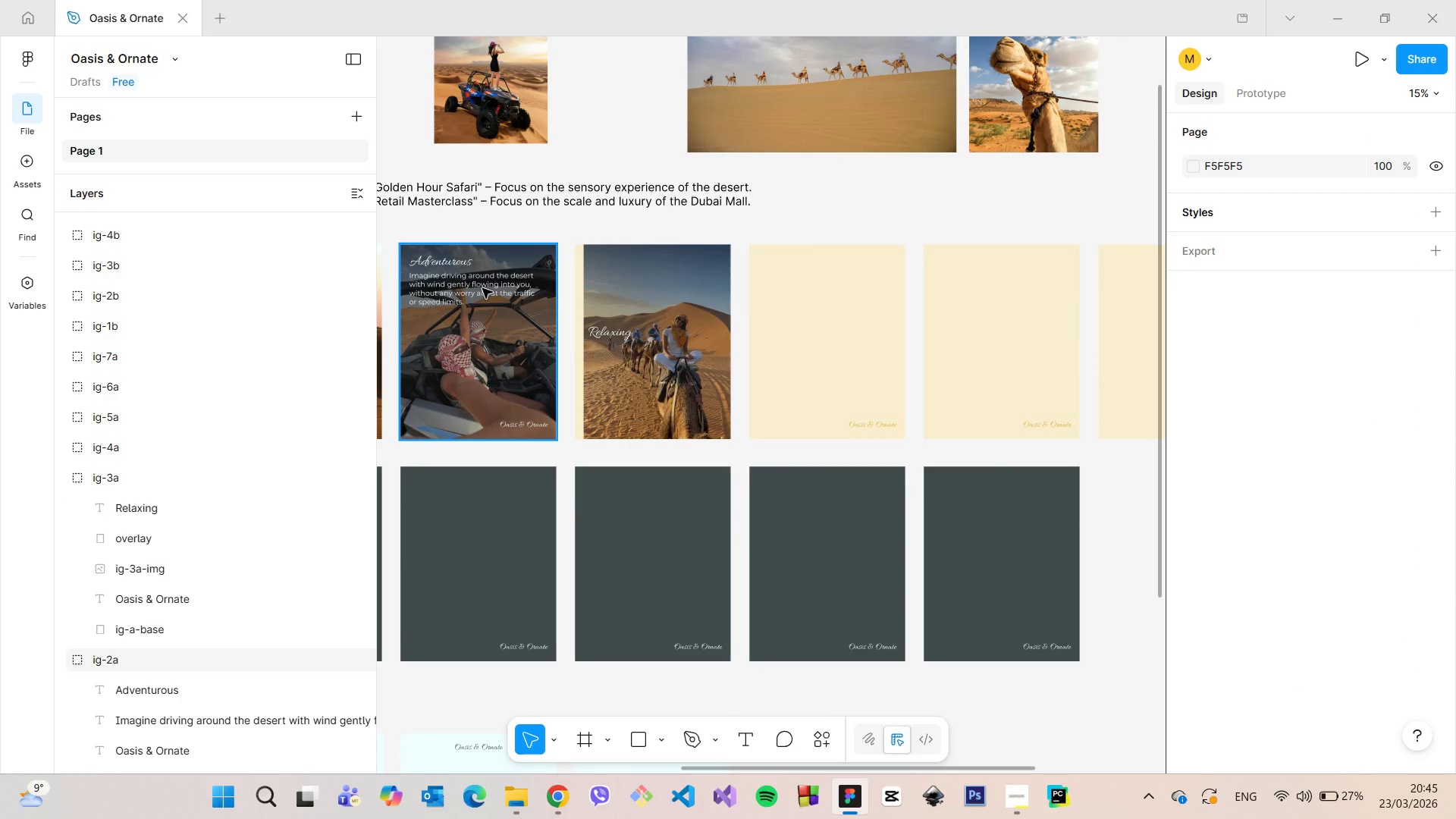 
double_click([482, 288])
 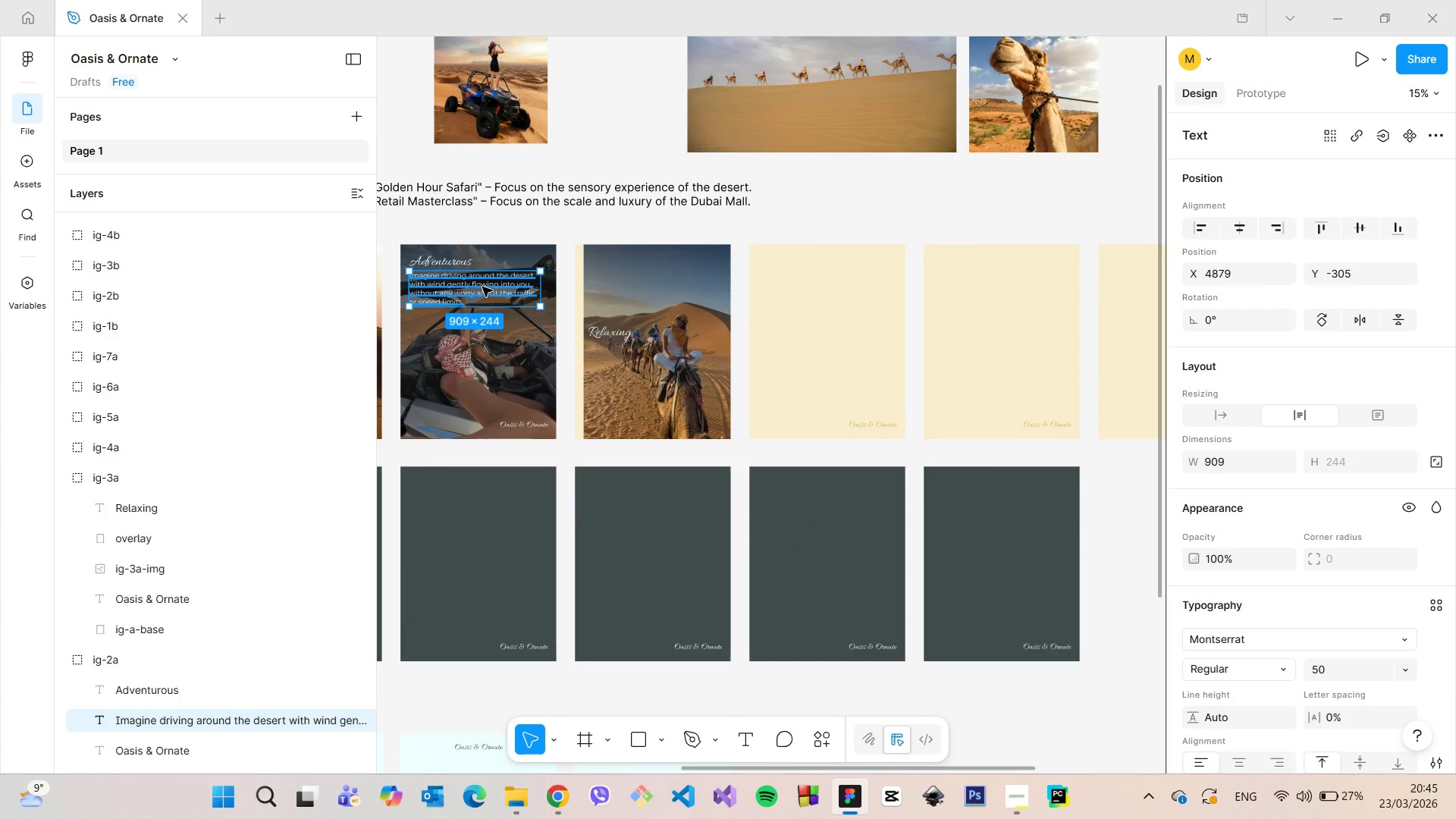 
hold_key(key=AltLeft, duration=1.51)
left_click_drag(start_coordinate=[482, 287], to_coordinate=[664, 360])
 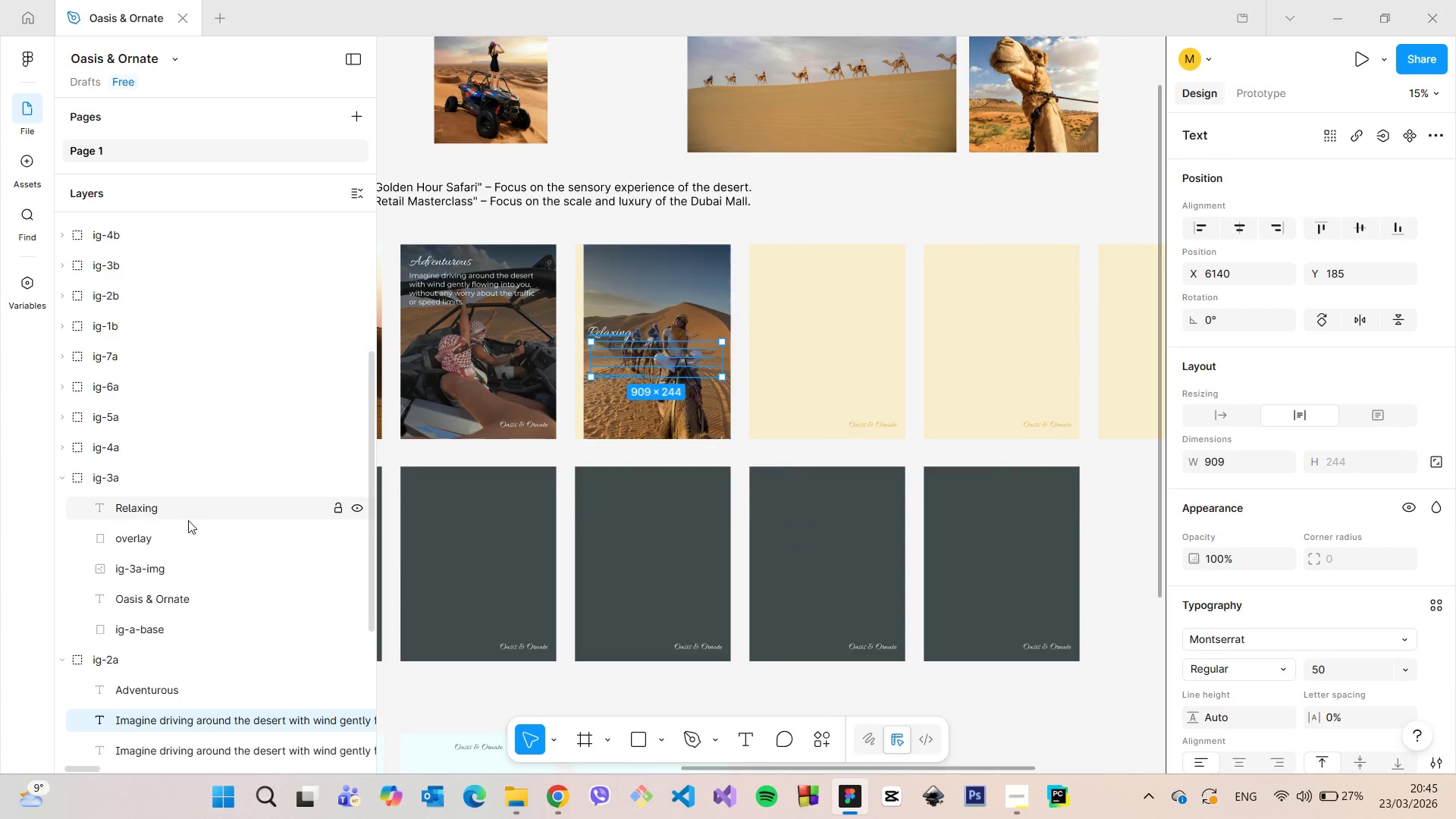 
hold_key(key=AltLeft, duration=0.88)
 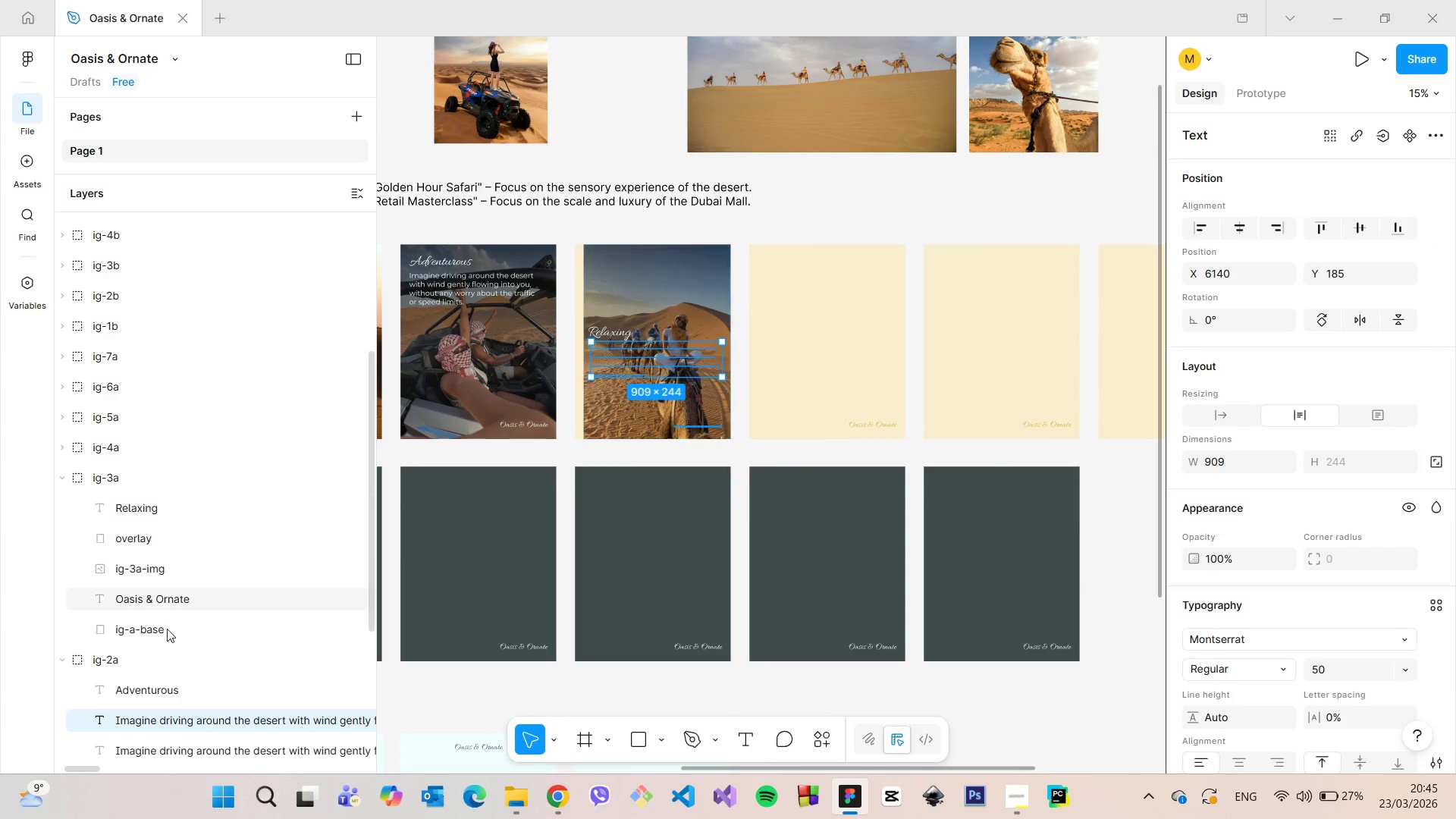 
scroll: coordinate [168, 629], scroll_direction: down, amount: 1.0
 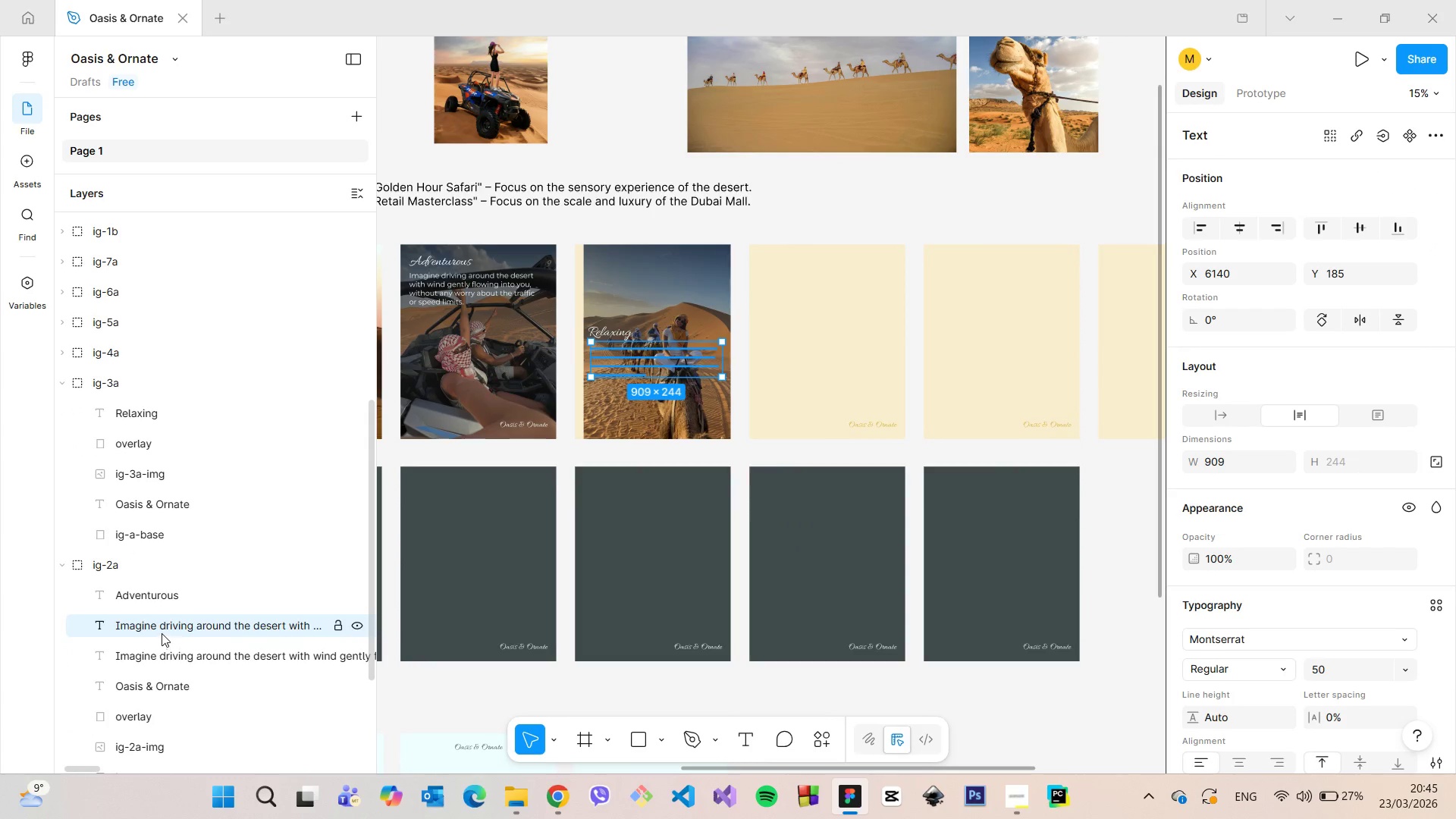 
left_click_drag(start_coordinate=[162, 632], to_coordinate=[165, 460])
 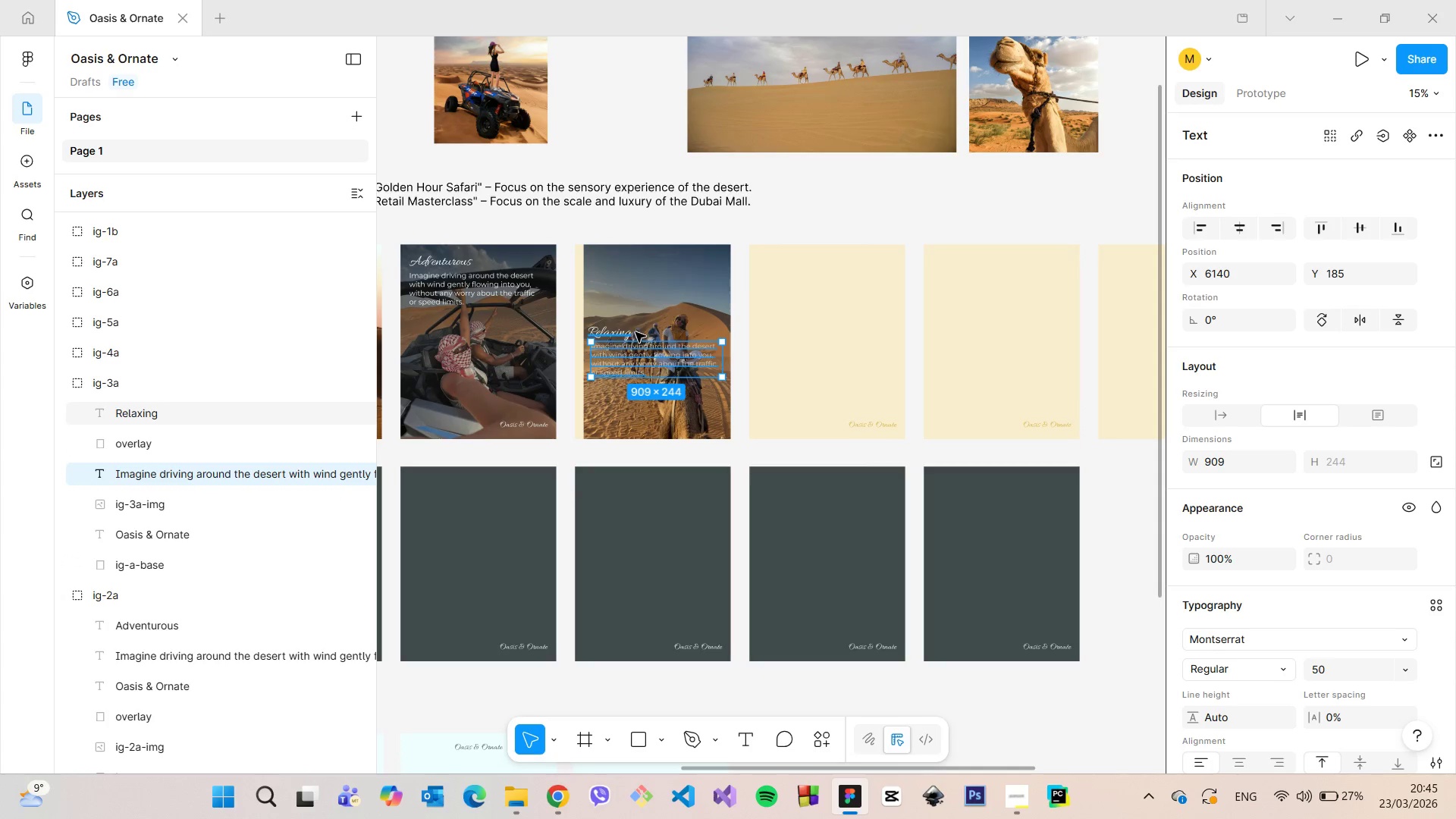 
left_click_drag(start_coordinate=[163, 472], to_coordinate=[168, 428])
 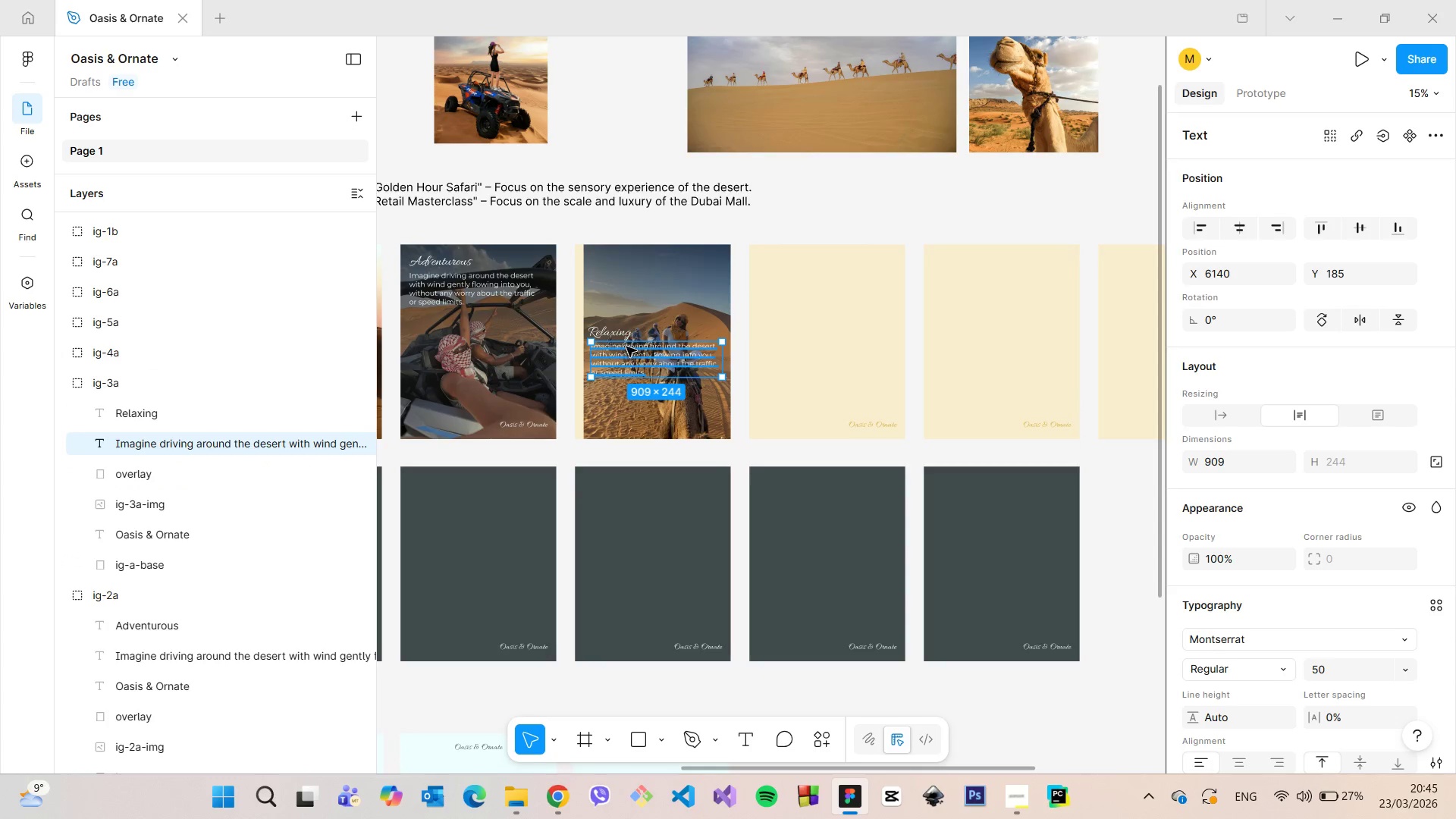 
scroll: coordinate [621, 335], scroll_direction: up, amount: 9.0
 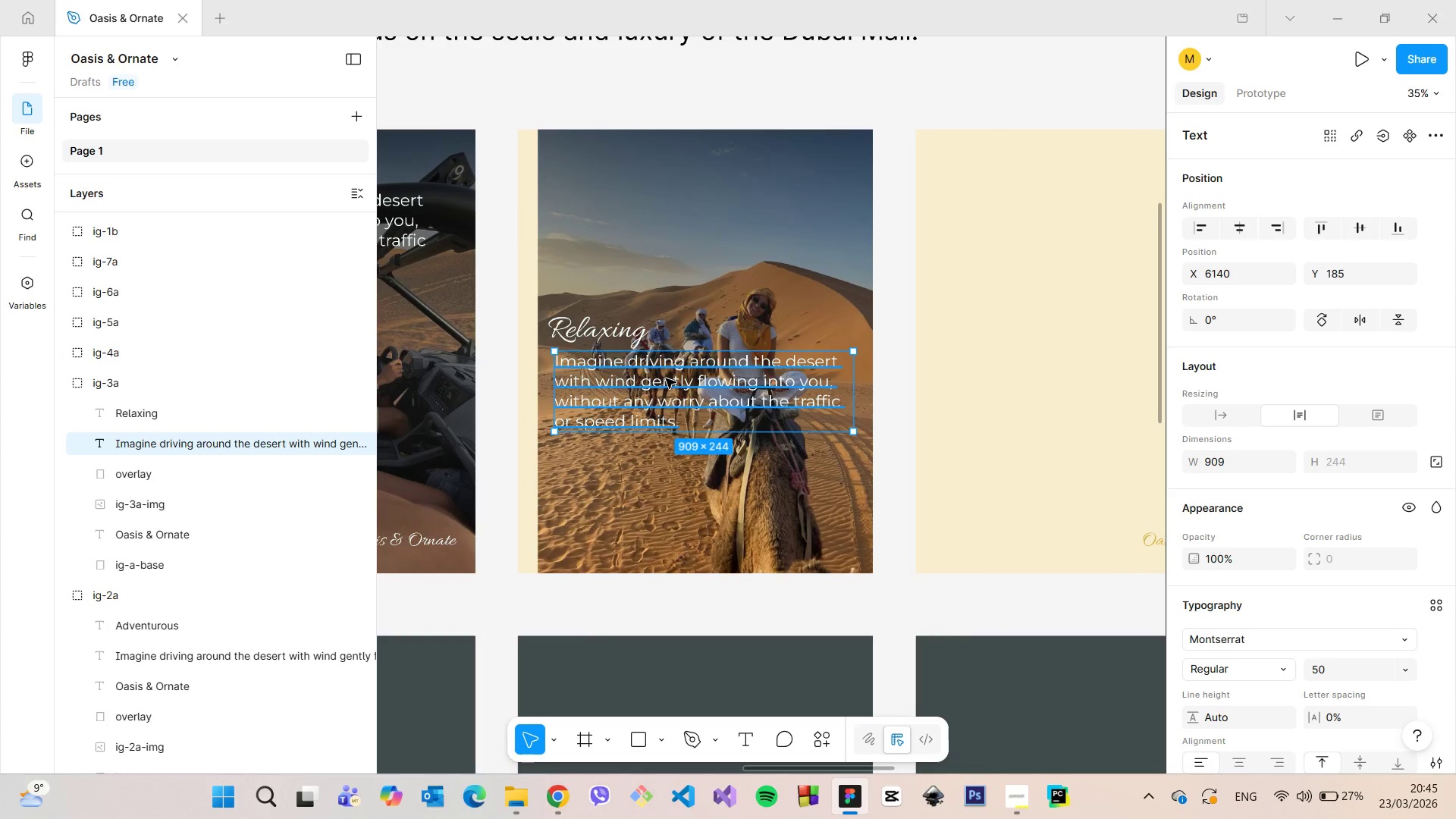 
double_click([666, 378])
 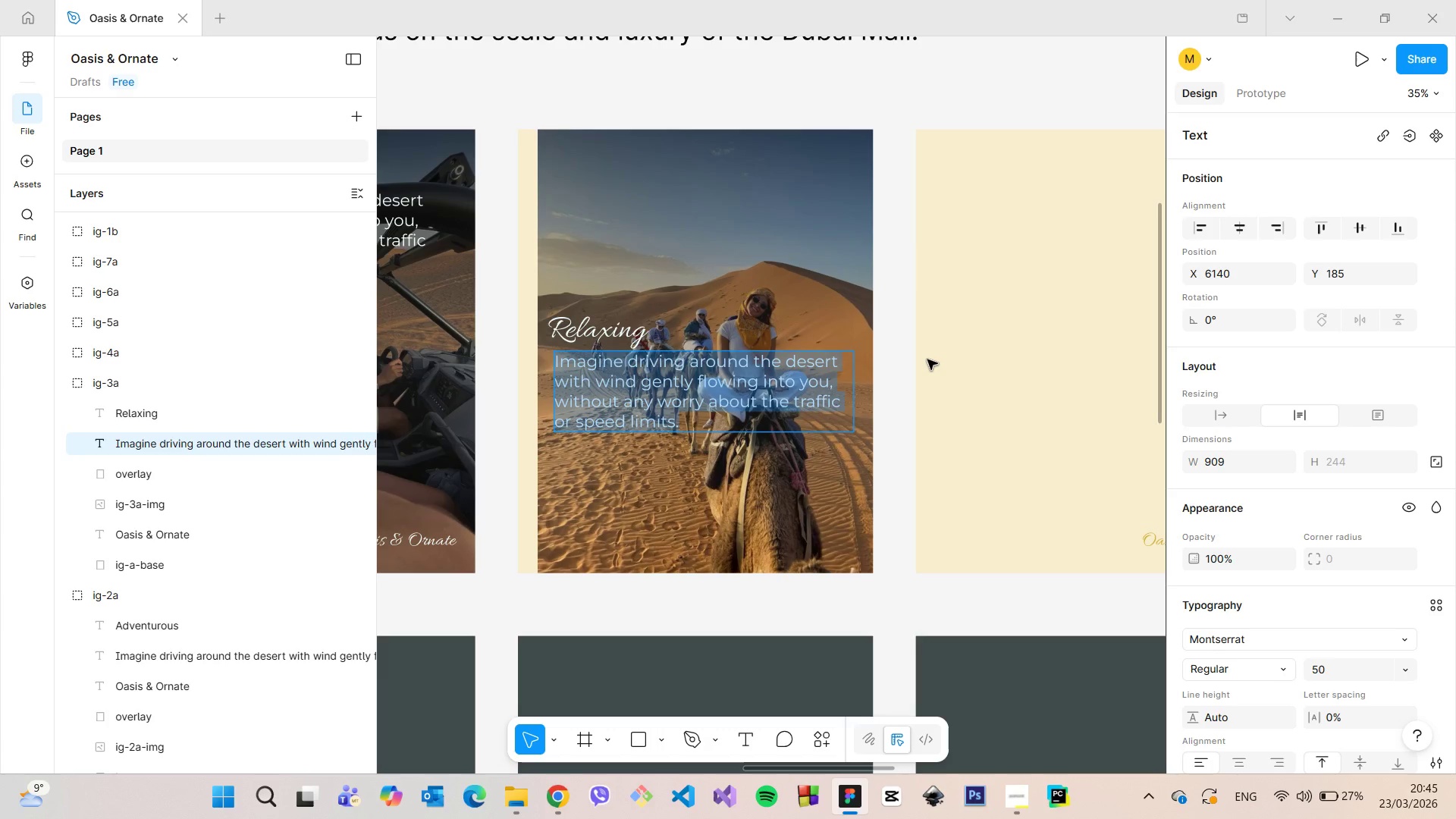 
wait(6.31)
 